 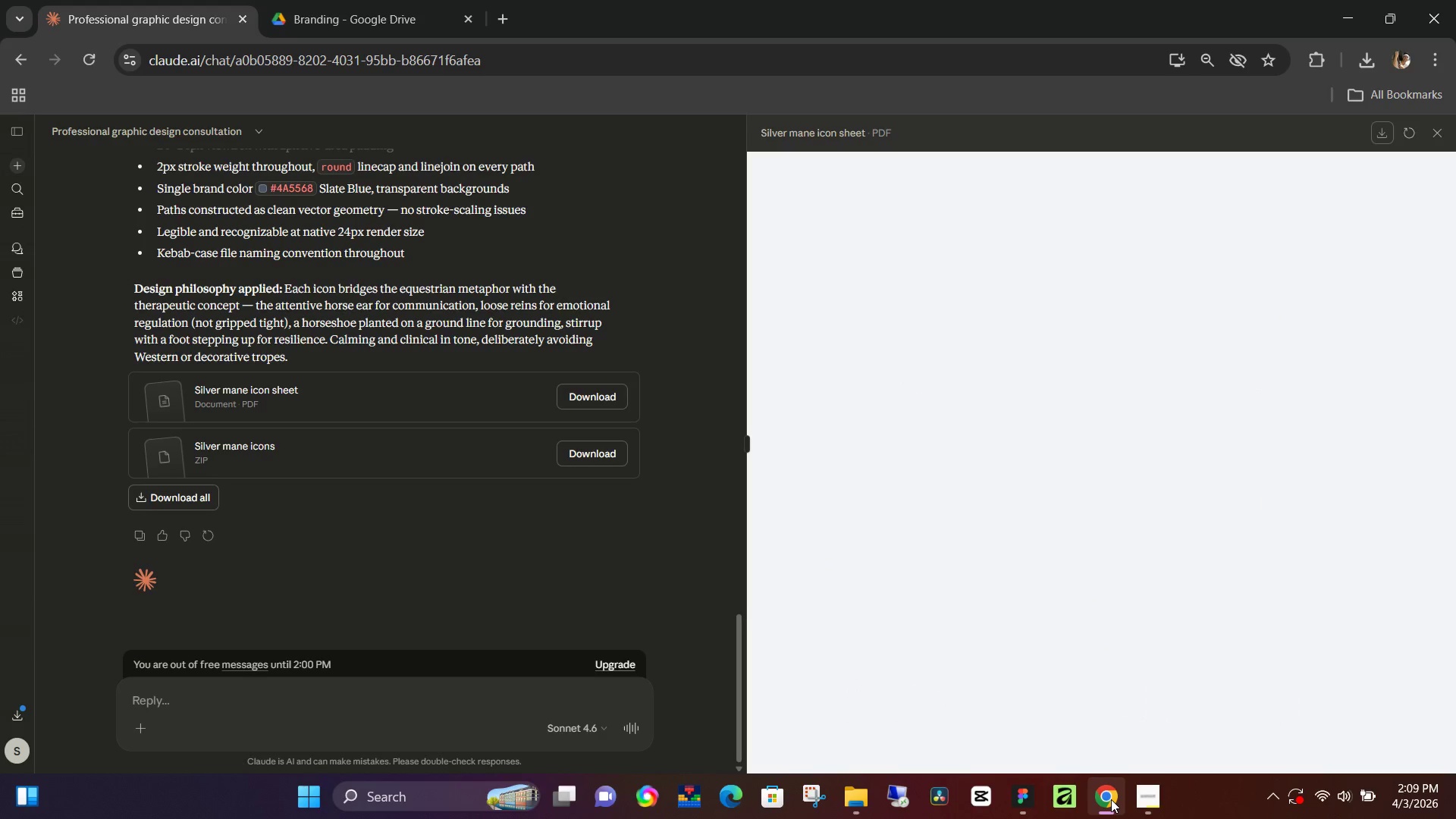 
left_click([1111, 799])
 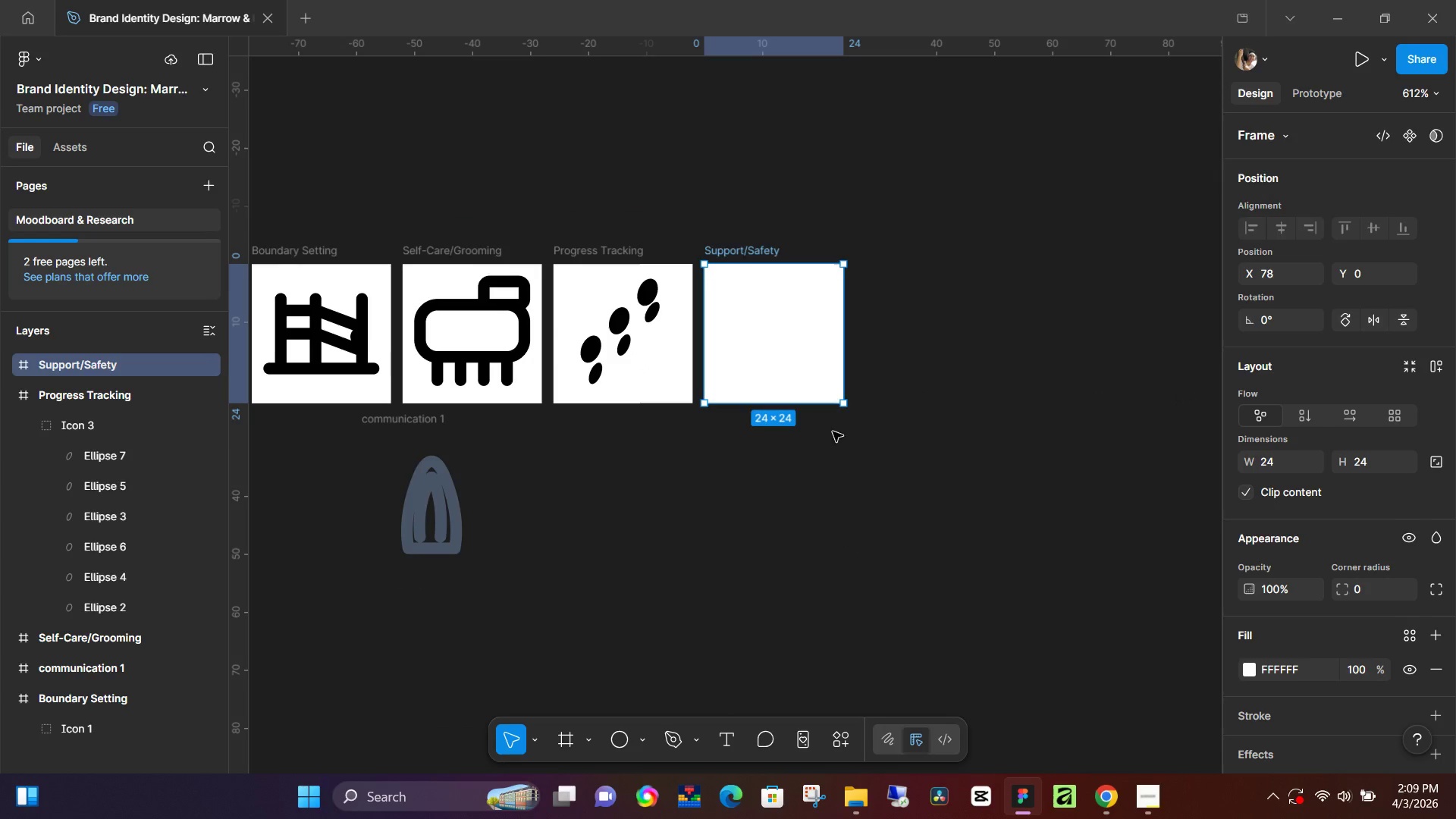 
hold_key(key=ControlLeft, duration=0.8)
scroll: coordinate [774, 322], scroll_direction: up, amount: 12.0
 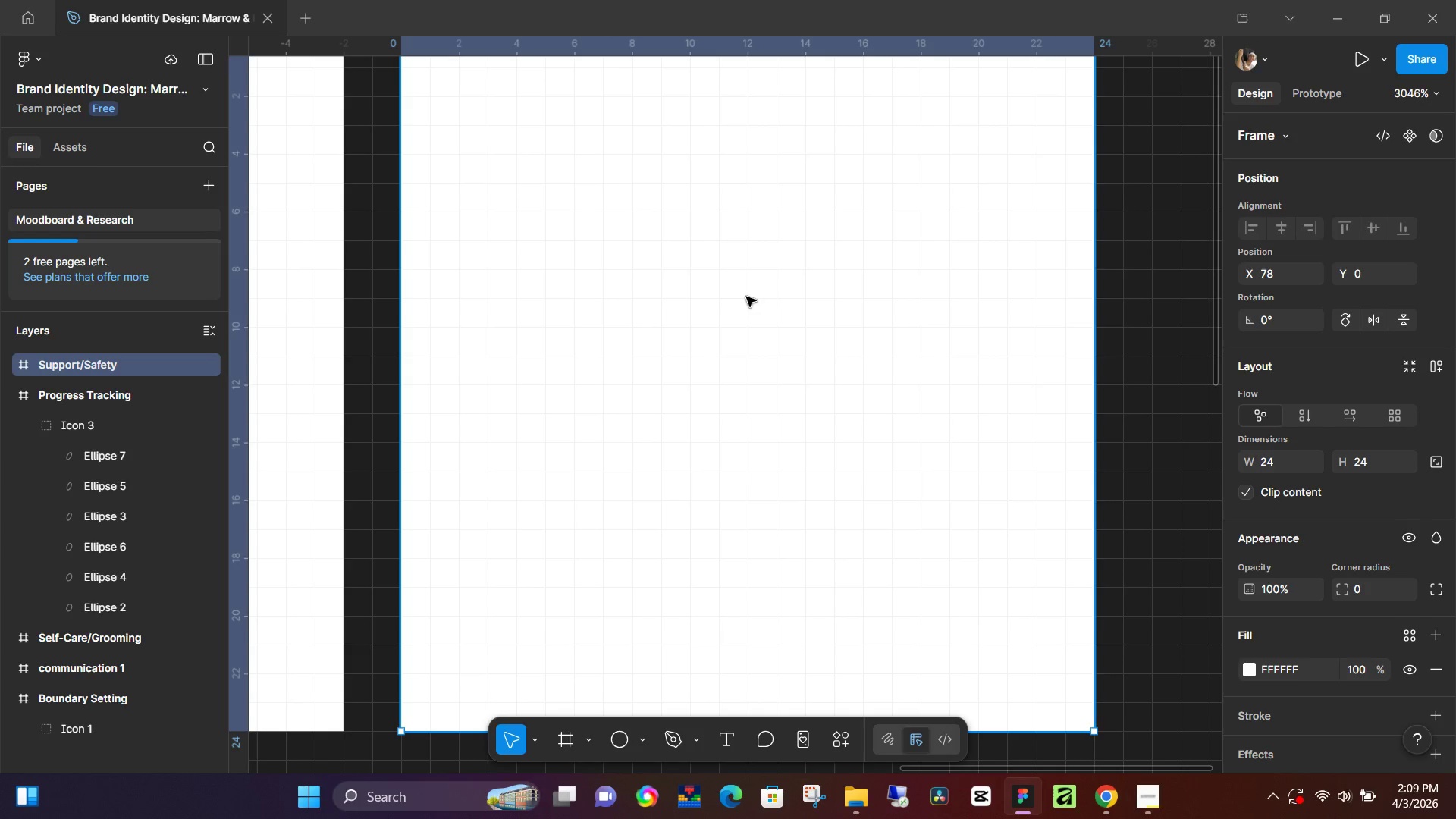 
key(L)
 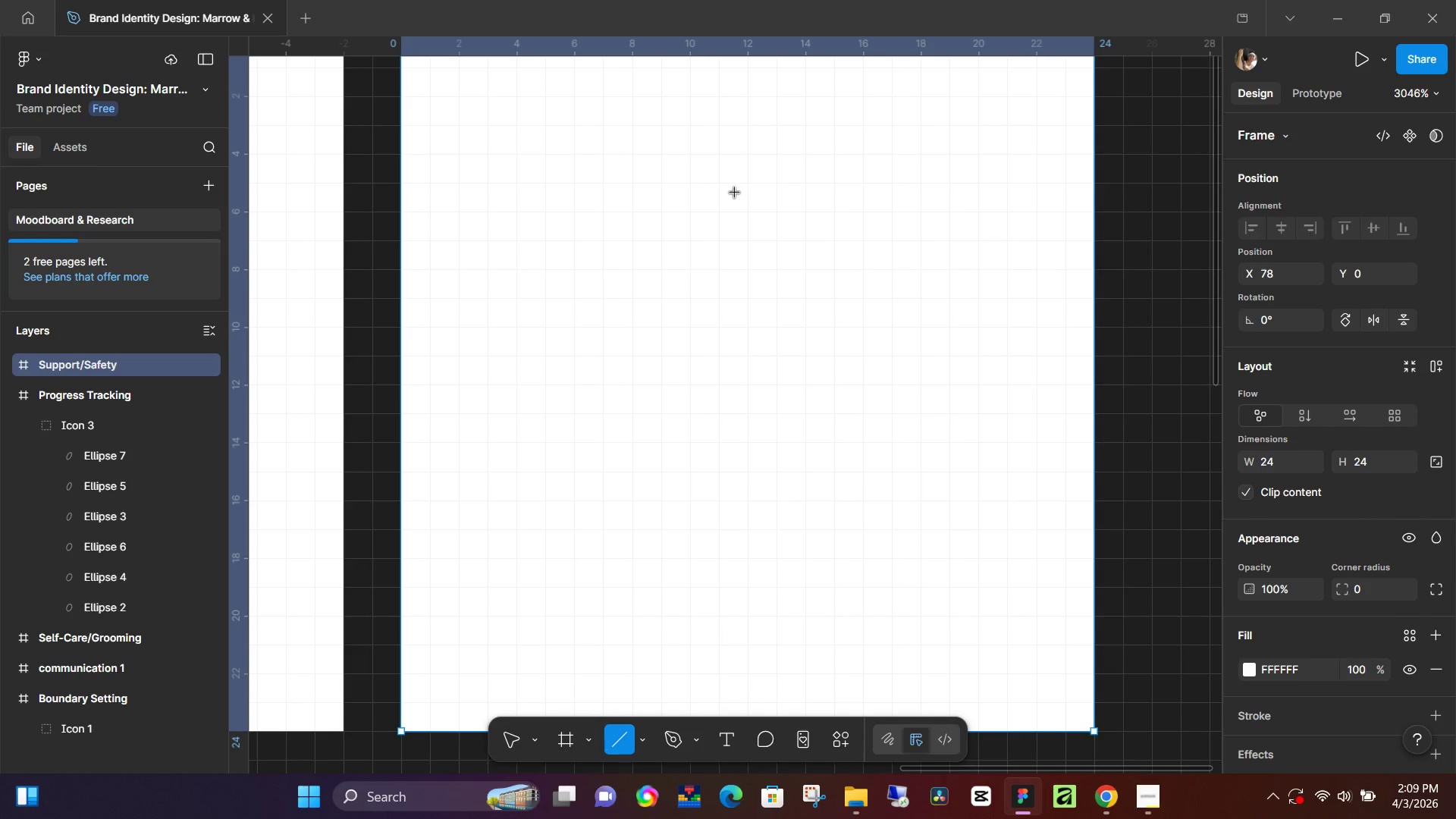 
left_click_drag(start_coordinate=[735, 194], to_coordinate=[503, 325])
 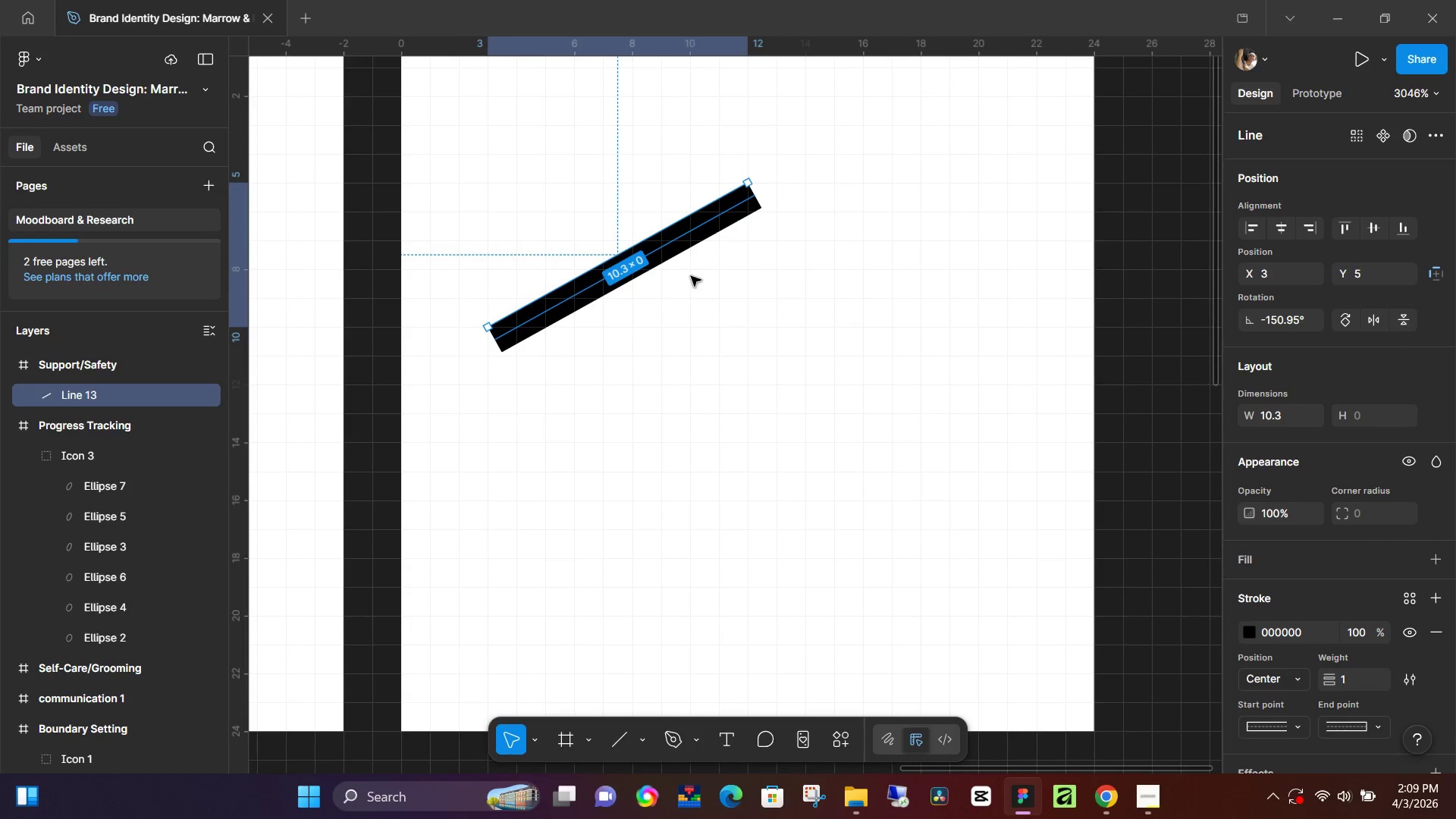 
hold_key(key=ShiftLeft, duration=0.77)
 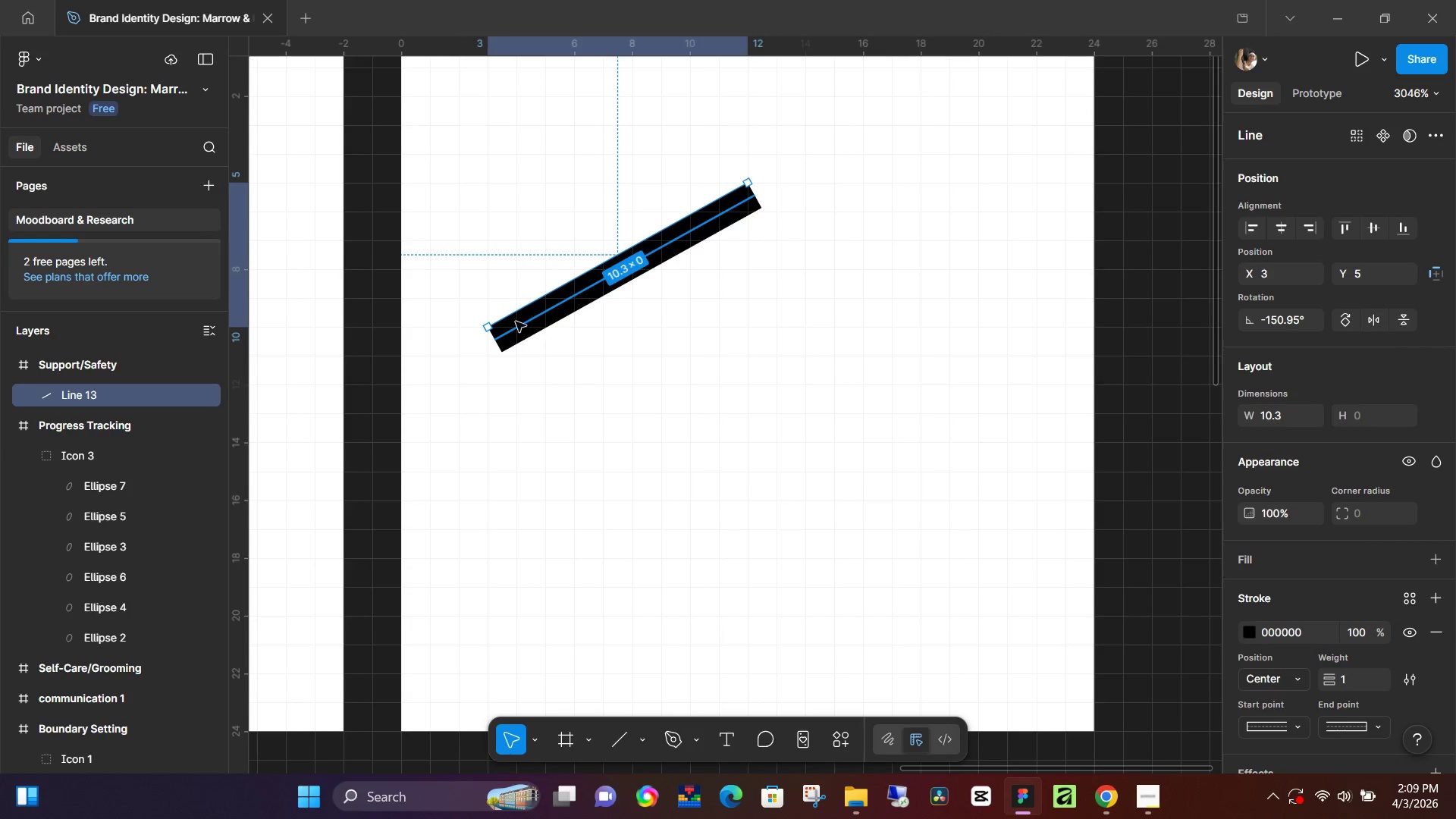 
left_click_drag(start_coordinate=[484, 330], to_coordinate=[470, 340])
 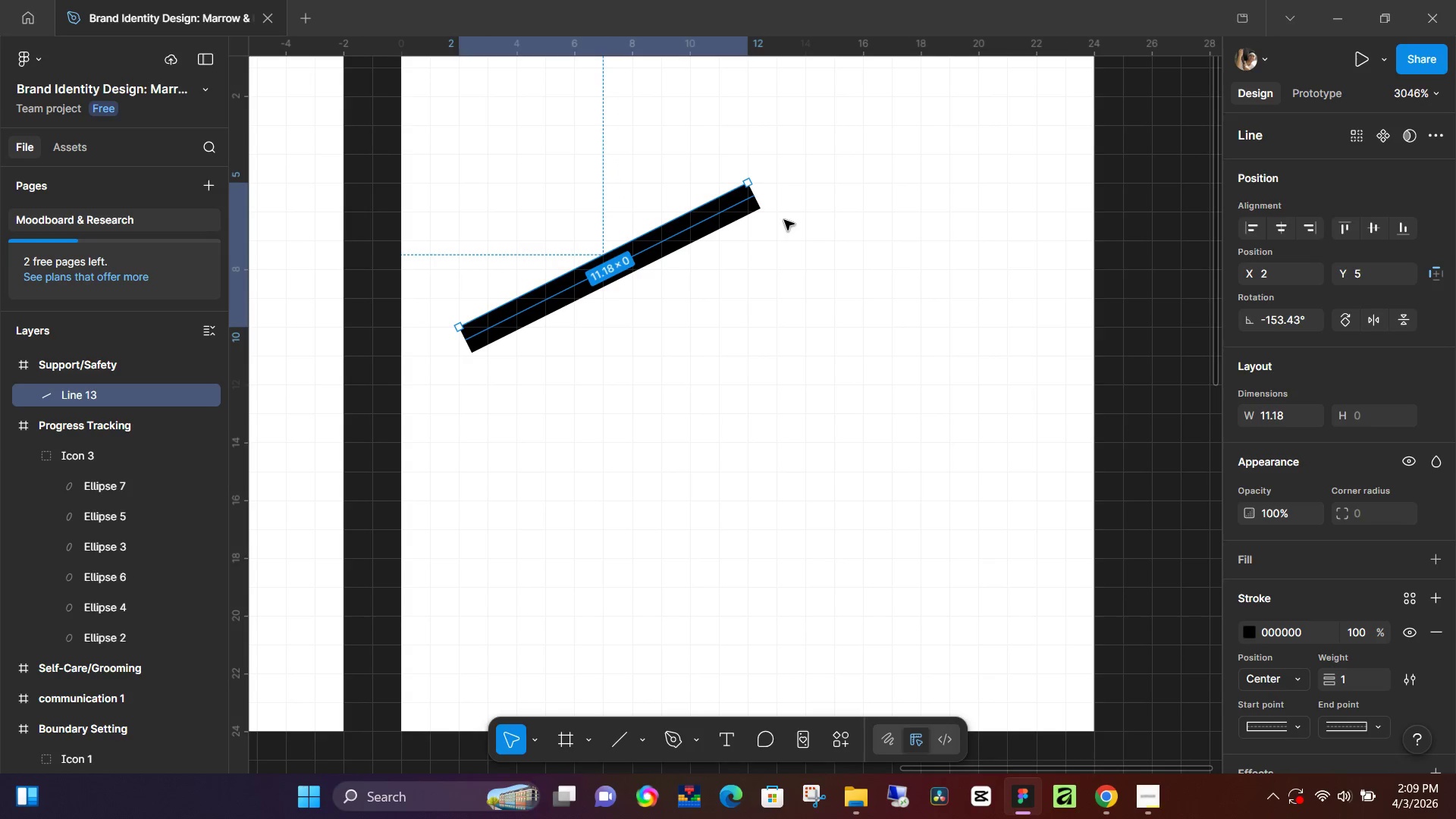 
key(Control+D)
 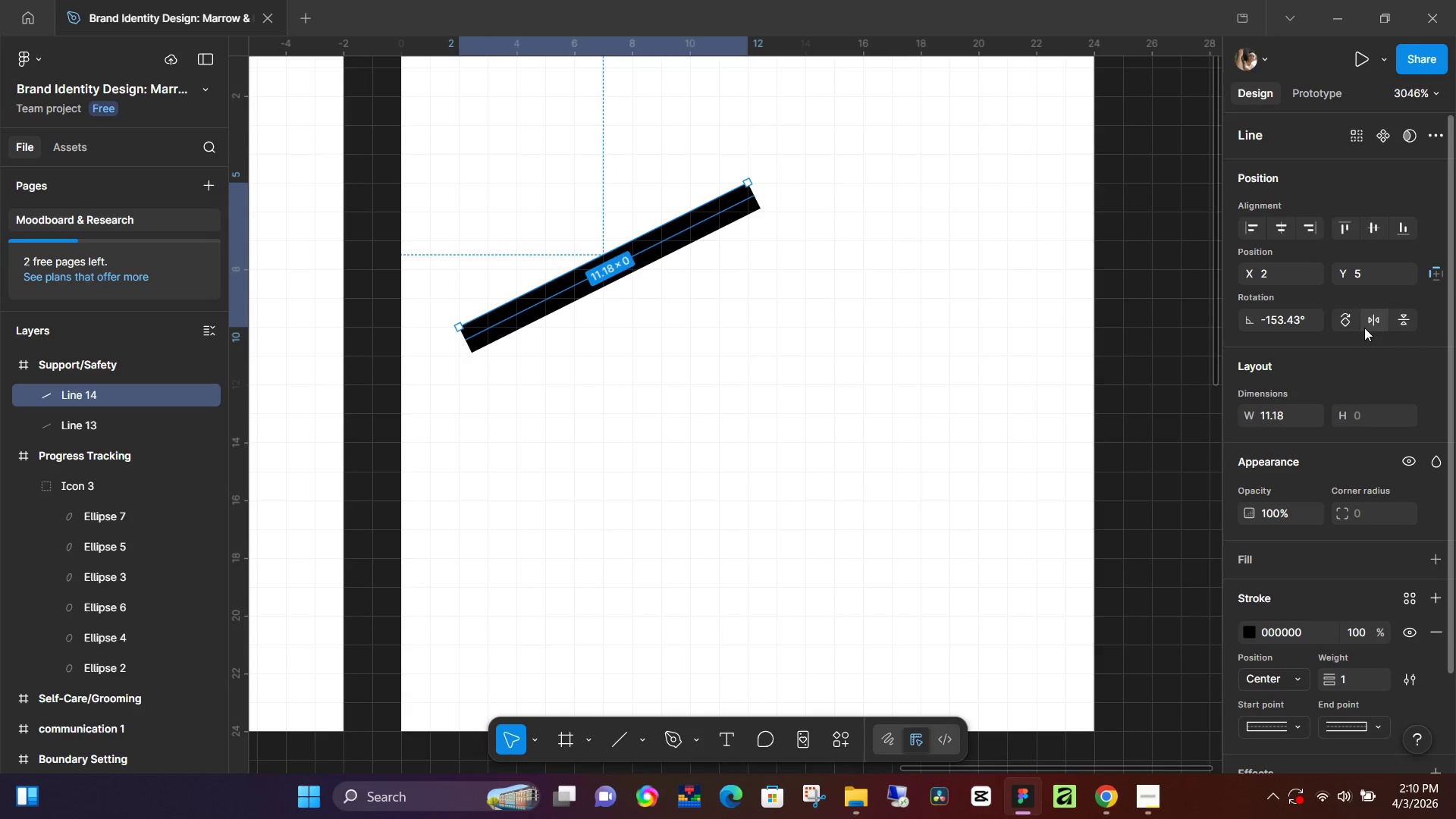 
left_click([1373, 320])
 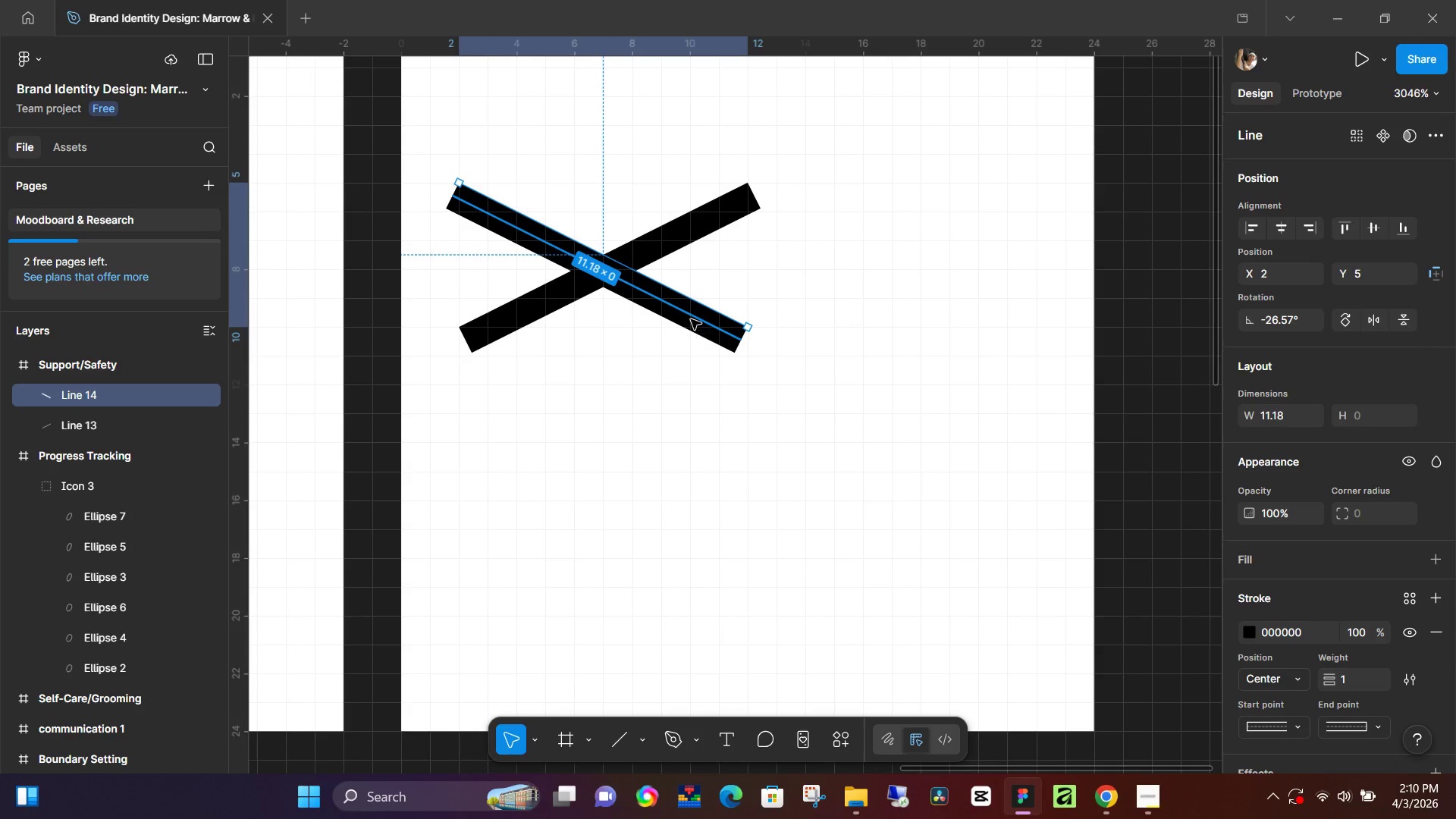 
left_click_drag(start_coordinate=[686, 307], to_coordinate=[965, 315])
 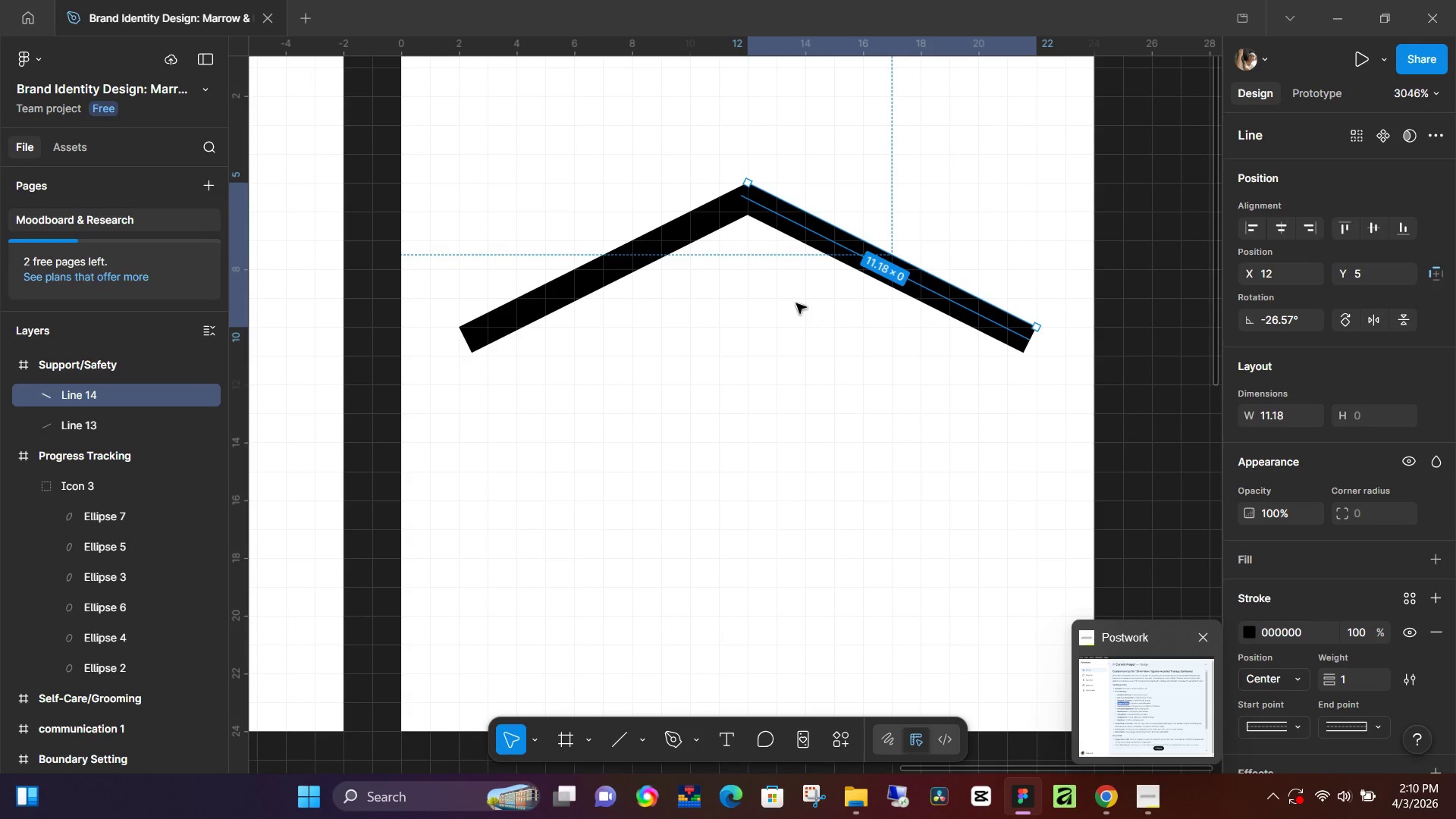 
hold_key(key=ShiftLeft, duration=0.55)
left_click([695, 240])
 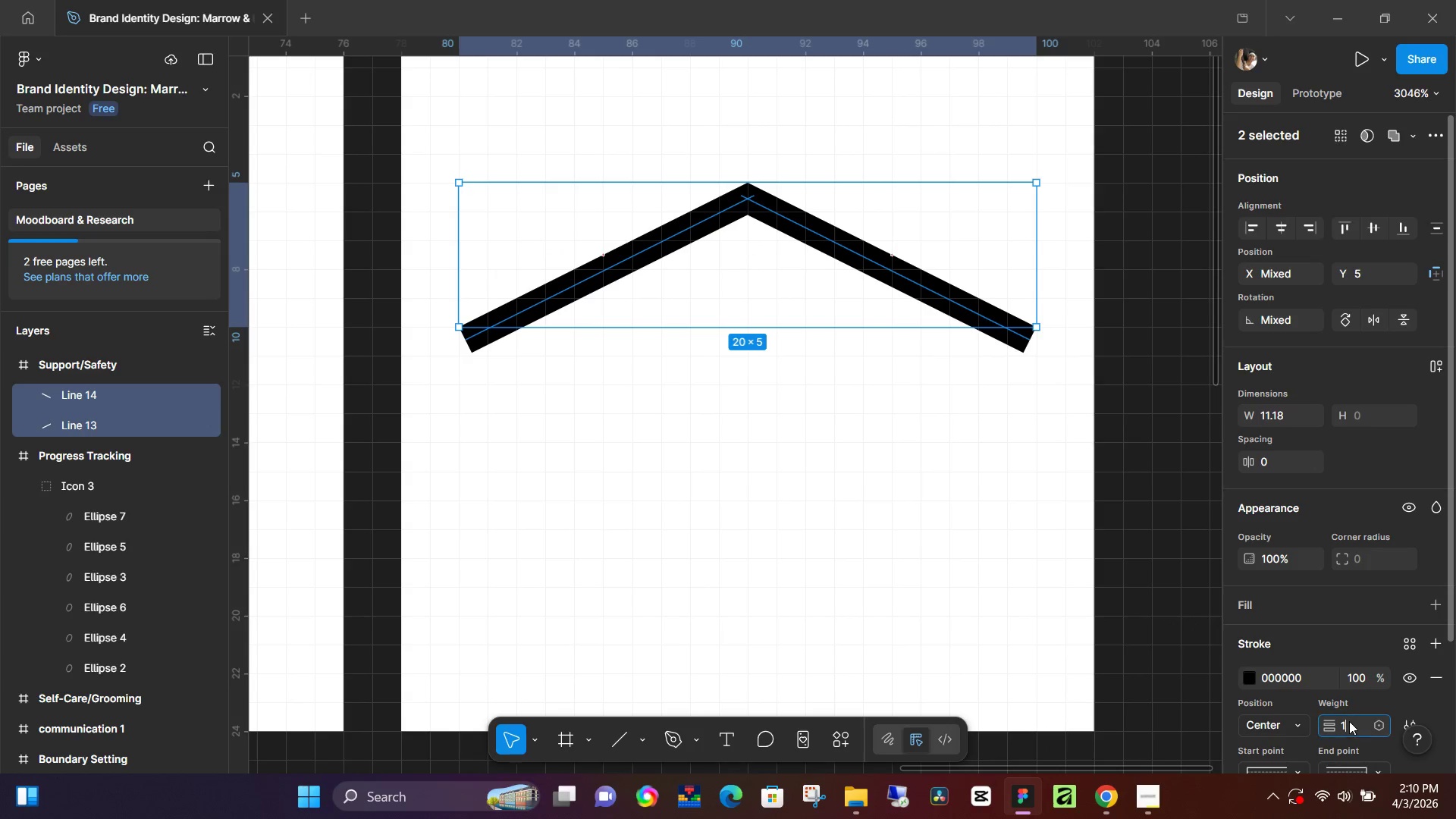 
key(2)
 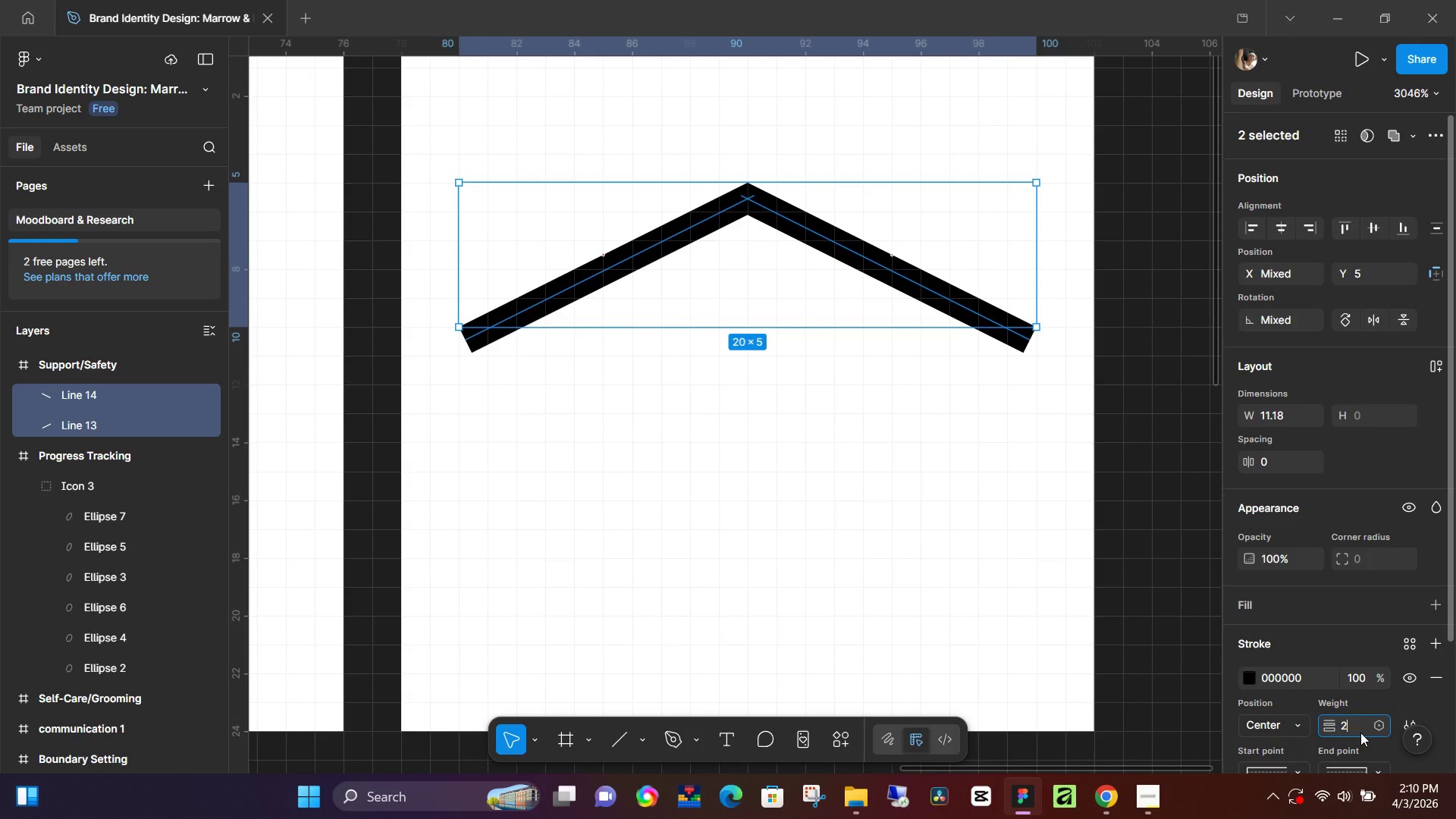 
key(NumpadEnter)
 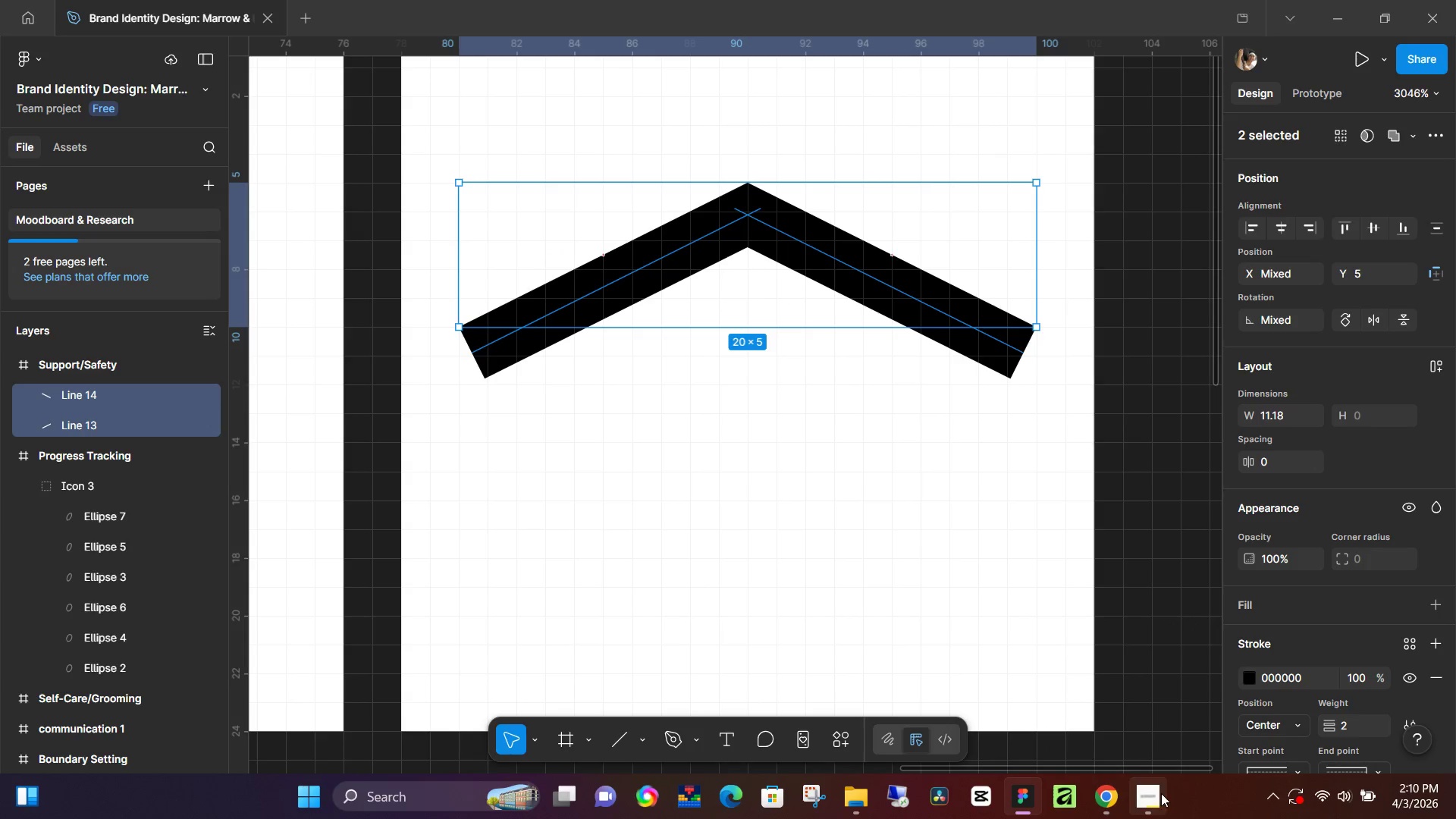 
left_click([1116, 795])
 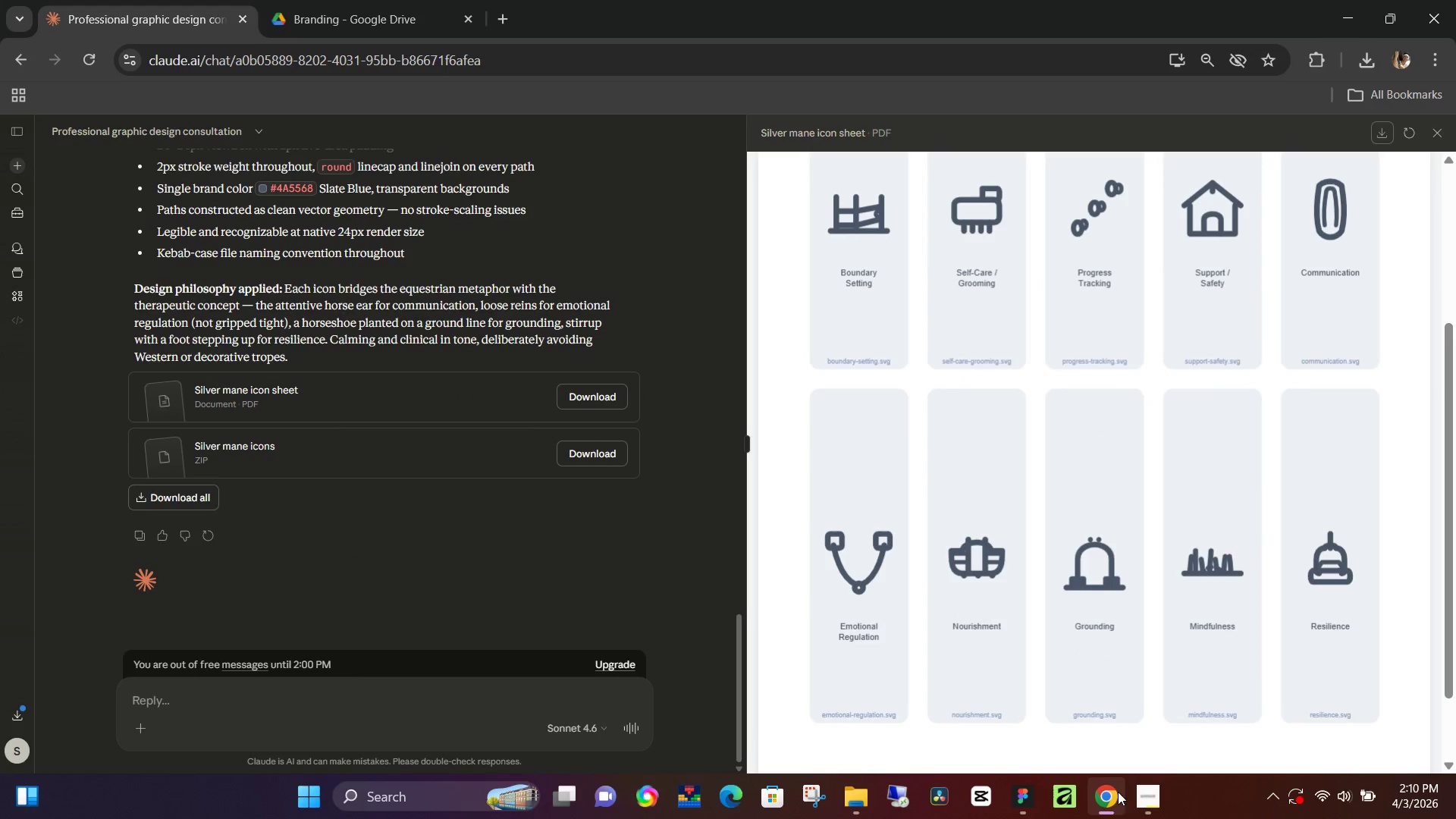 
left_click([1037, 802])
 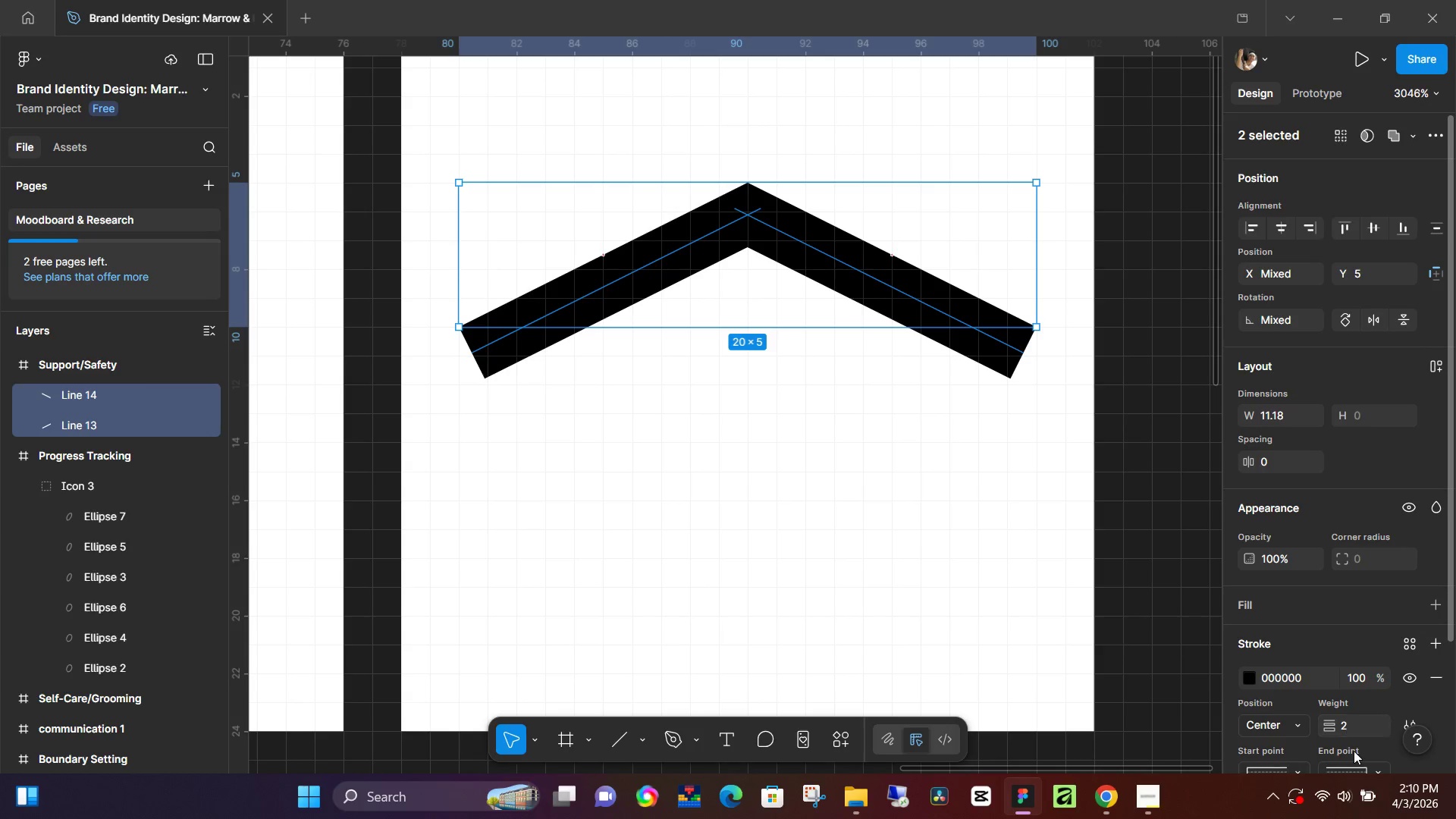 
scroll: coordinate [1349, 721], scroll_direction: down, amount: 2.0
 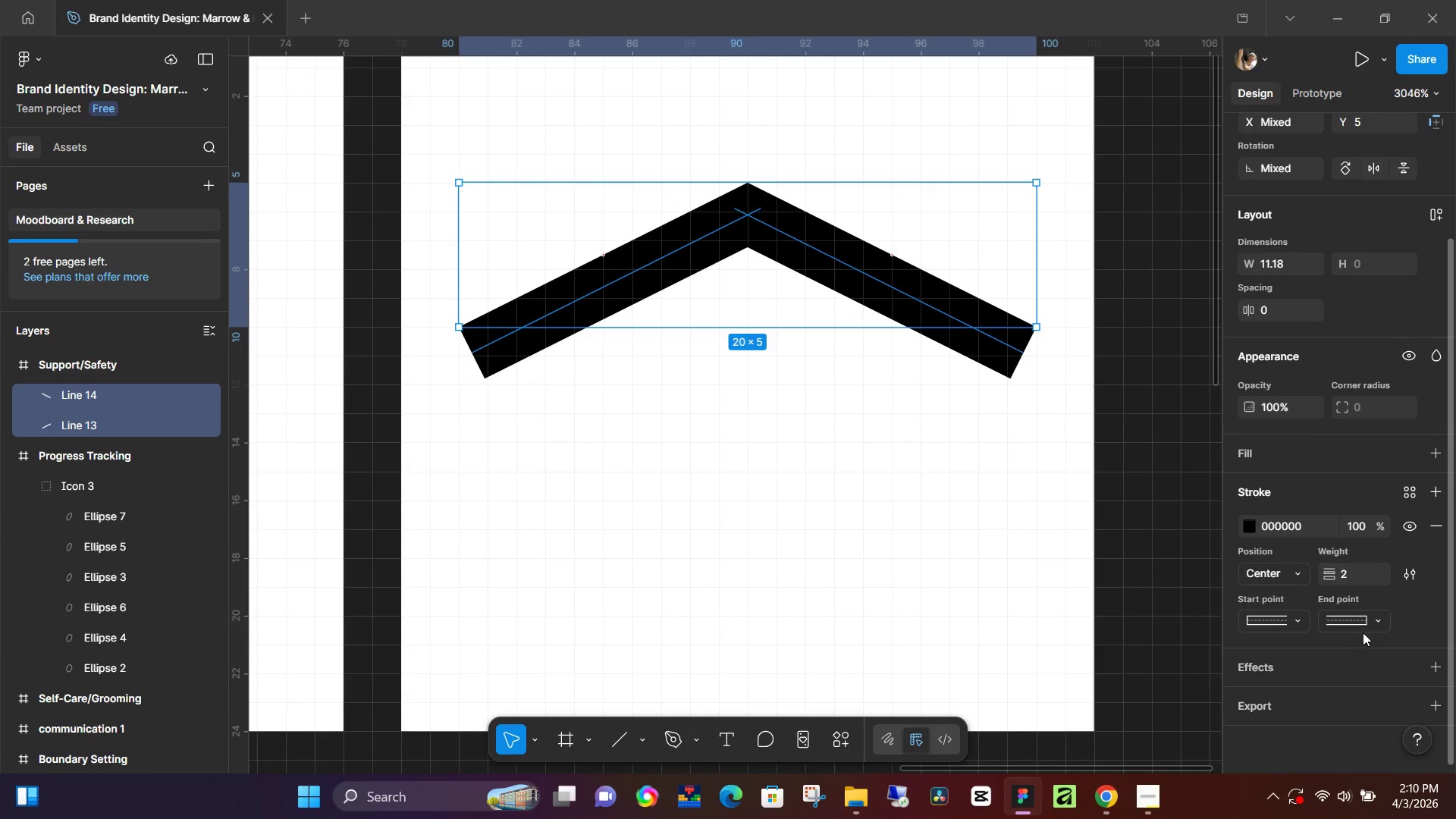 
left_click([1376, 613])
 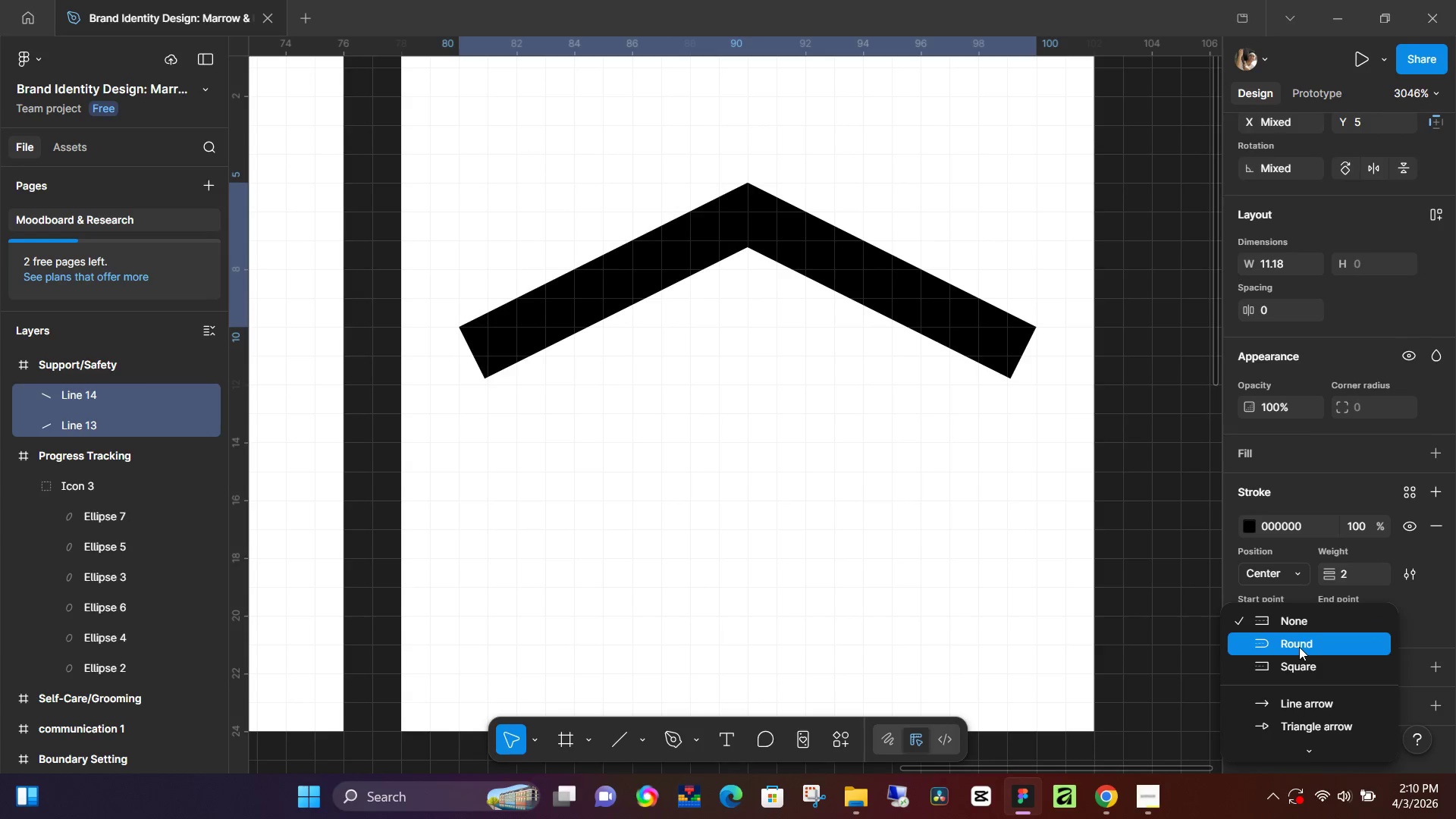 
left_click([1299, 647])
 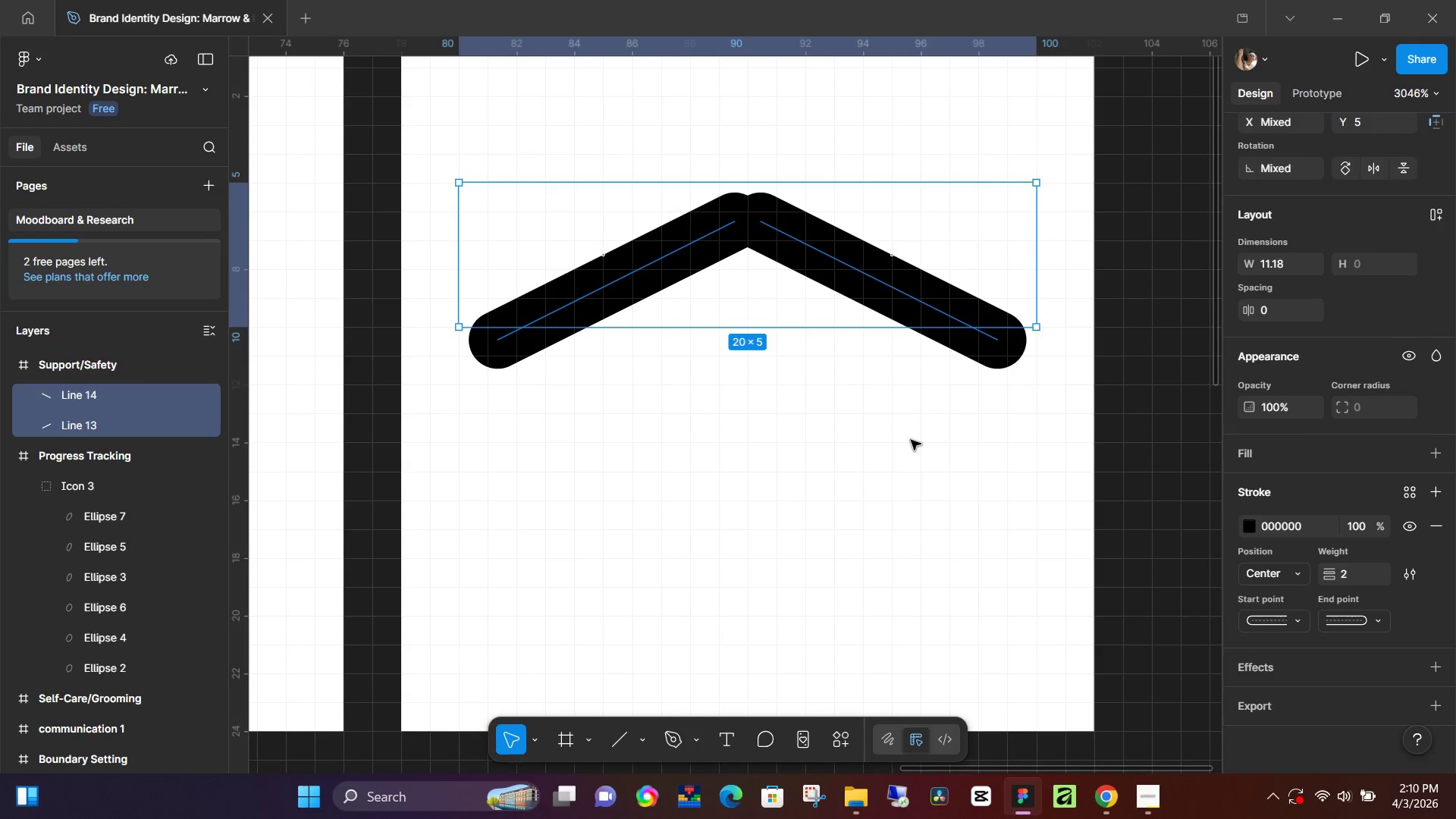 
left_click([911, 440])
 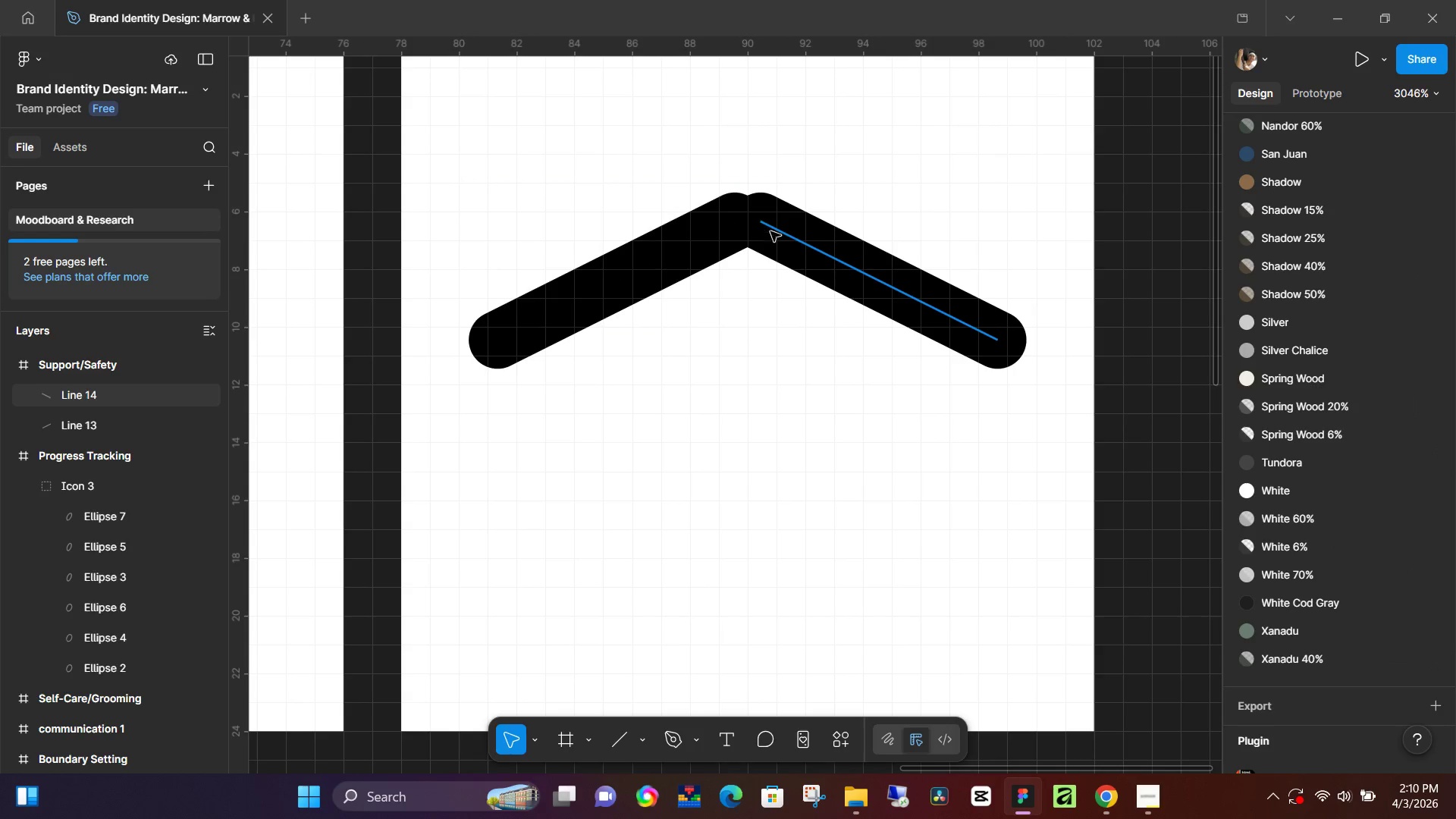 
left_click([785, 234])
 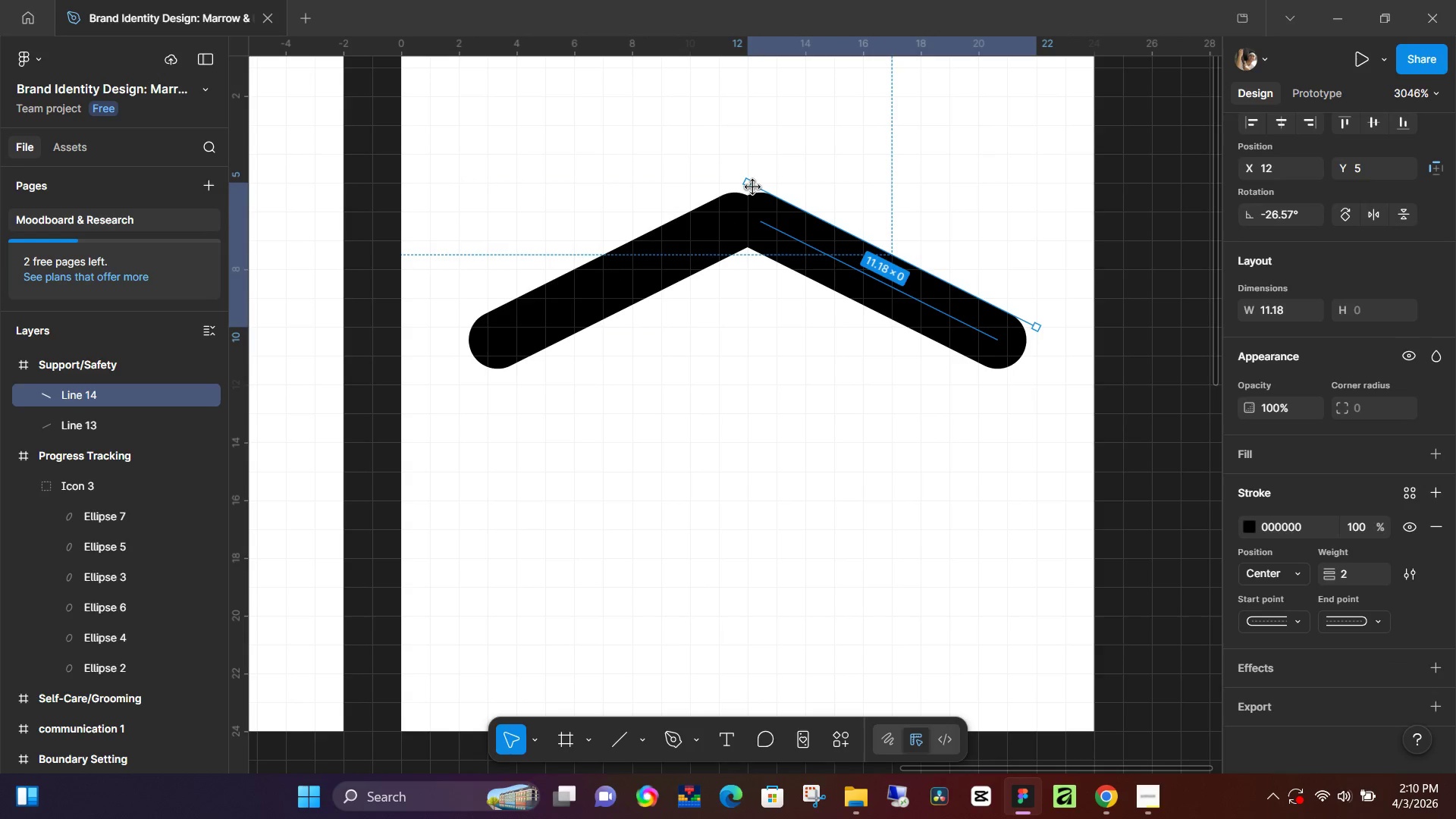 
left_click_drag(start_coordinate=[752, 185], to_coordinate=[726, 194])
 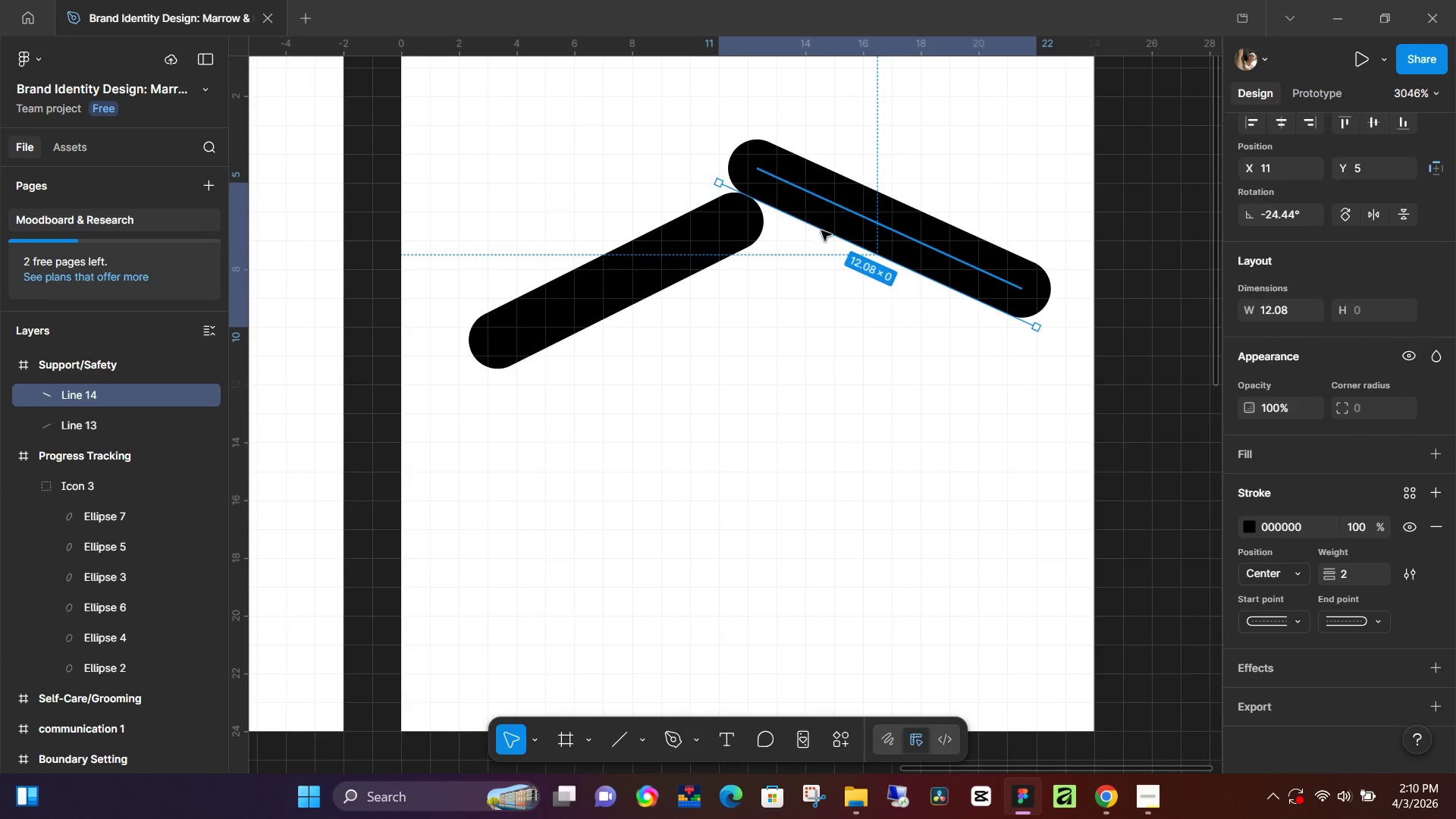 
key(Control+ControlLeft)
 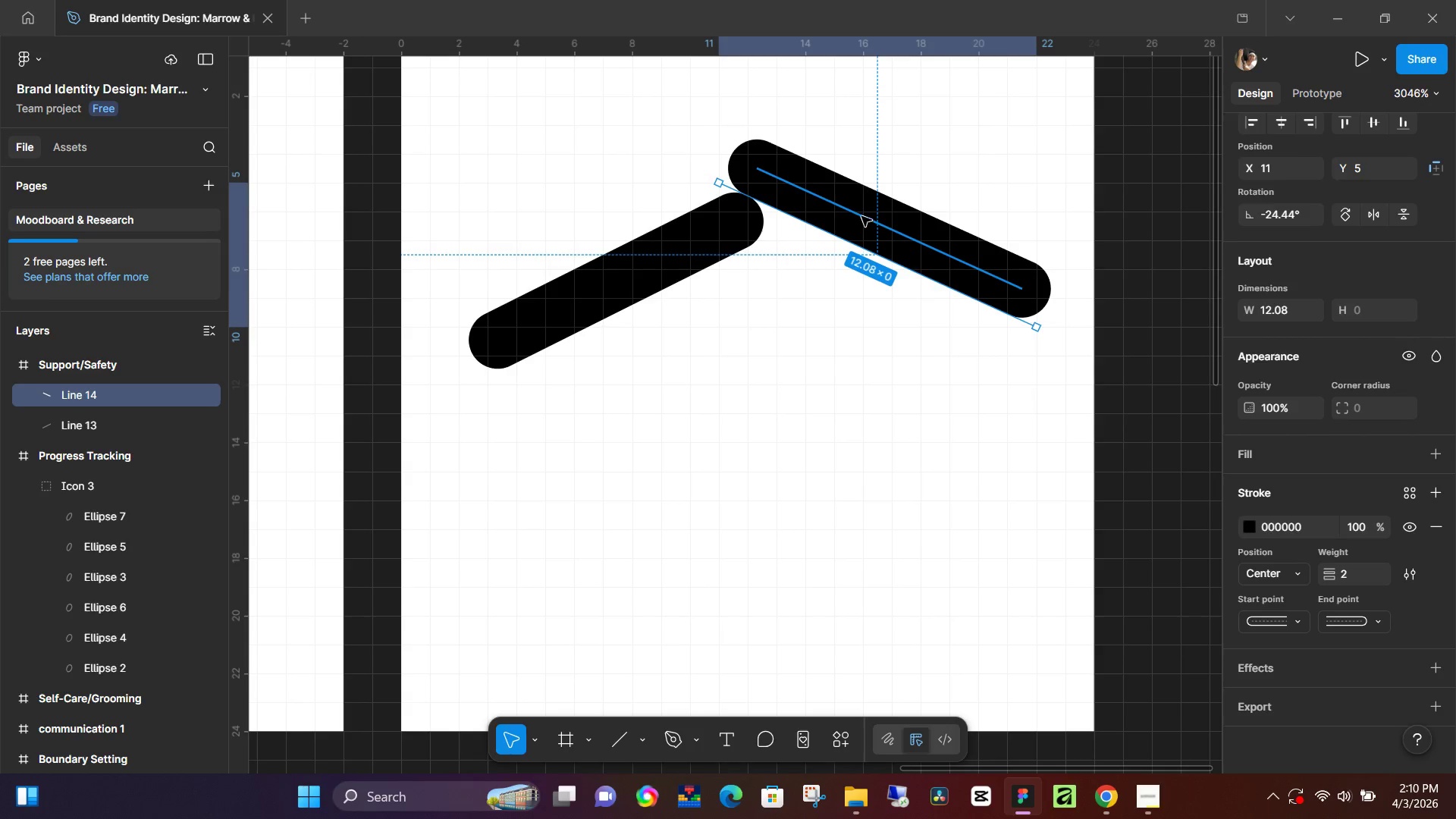 
left_click_drag(start_coordinate=[861, 216], to_coordinate=[849, 259])
 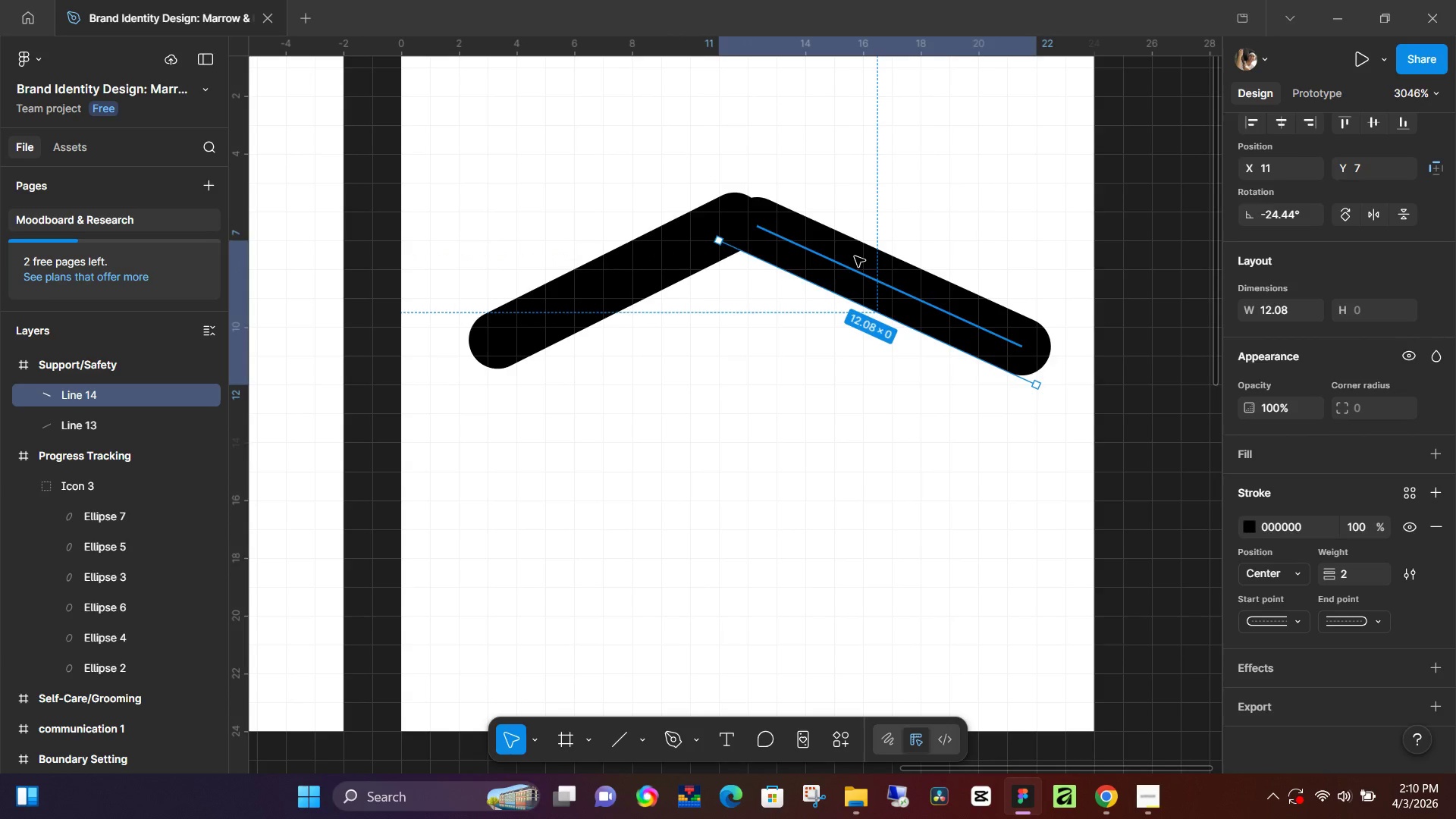 
key(ArrowLeft)
 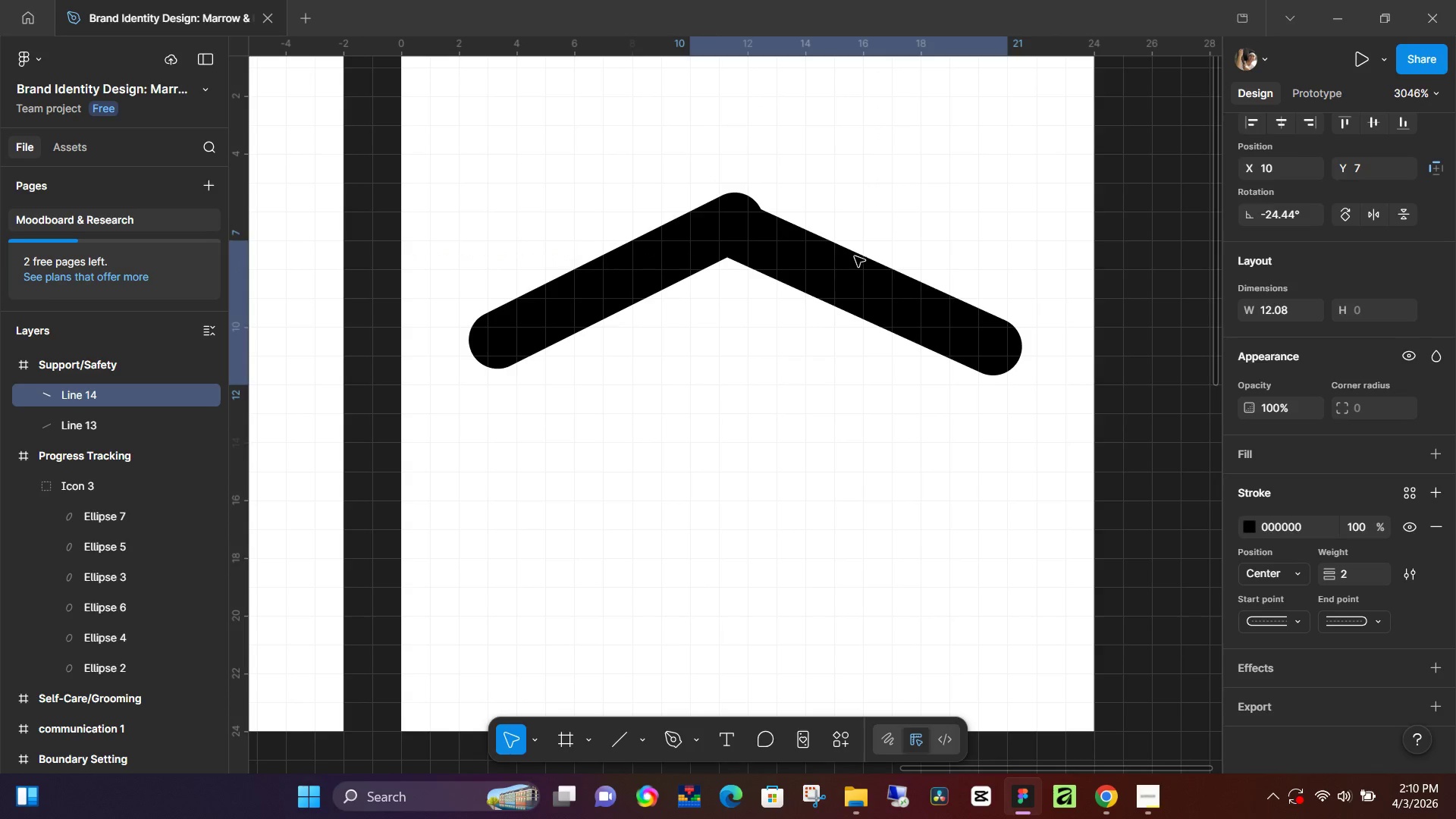 
key(ArrowUp)
 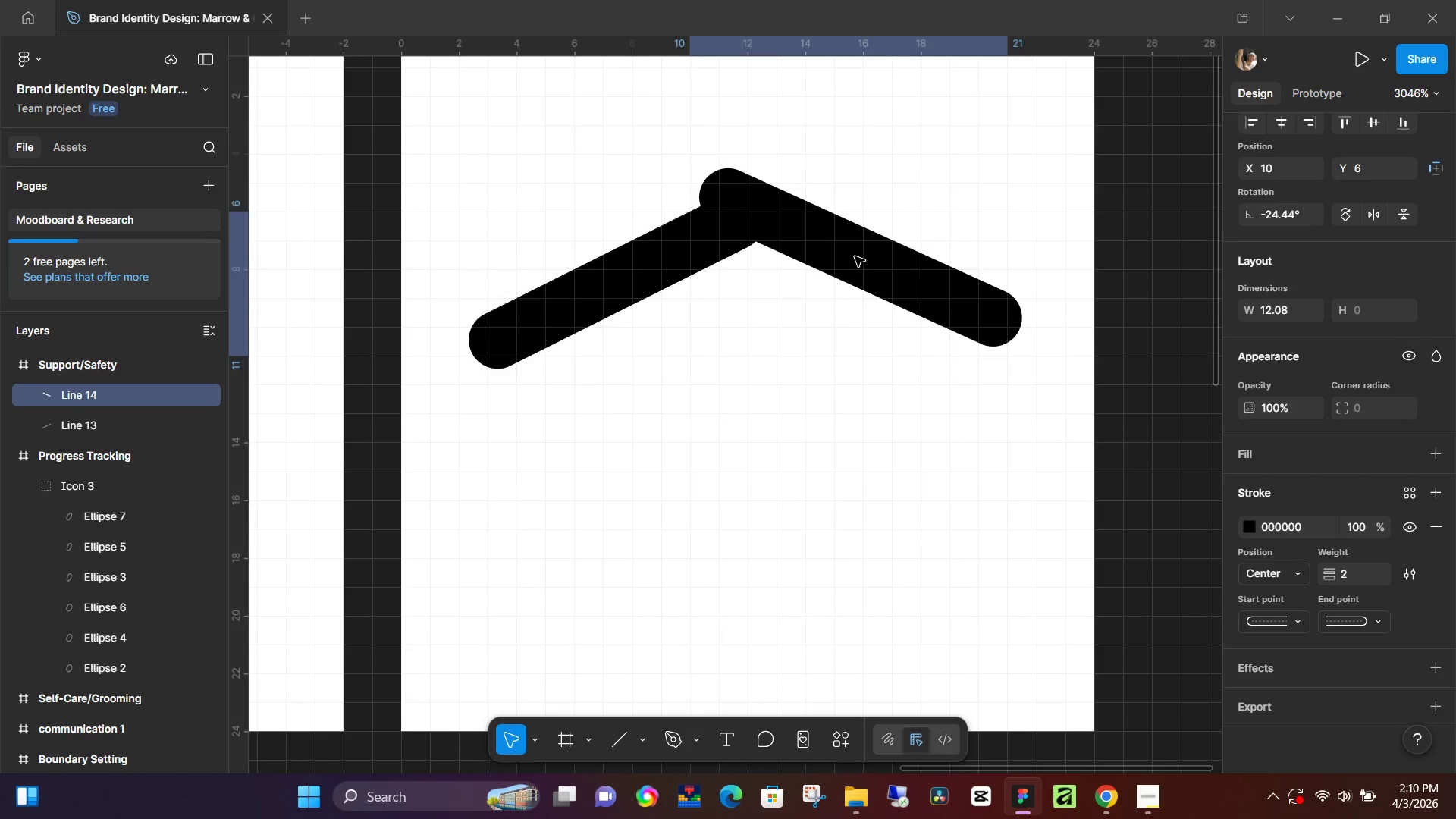 
key(ArrowDown)
 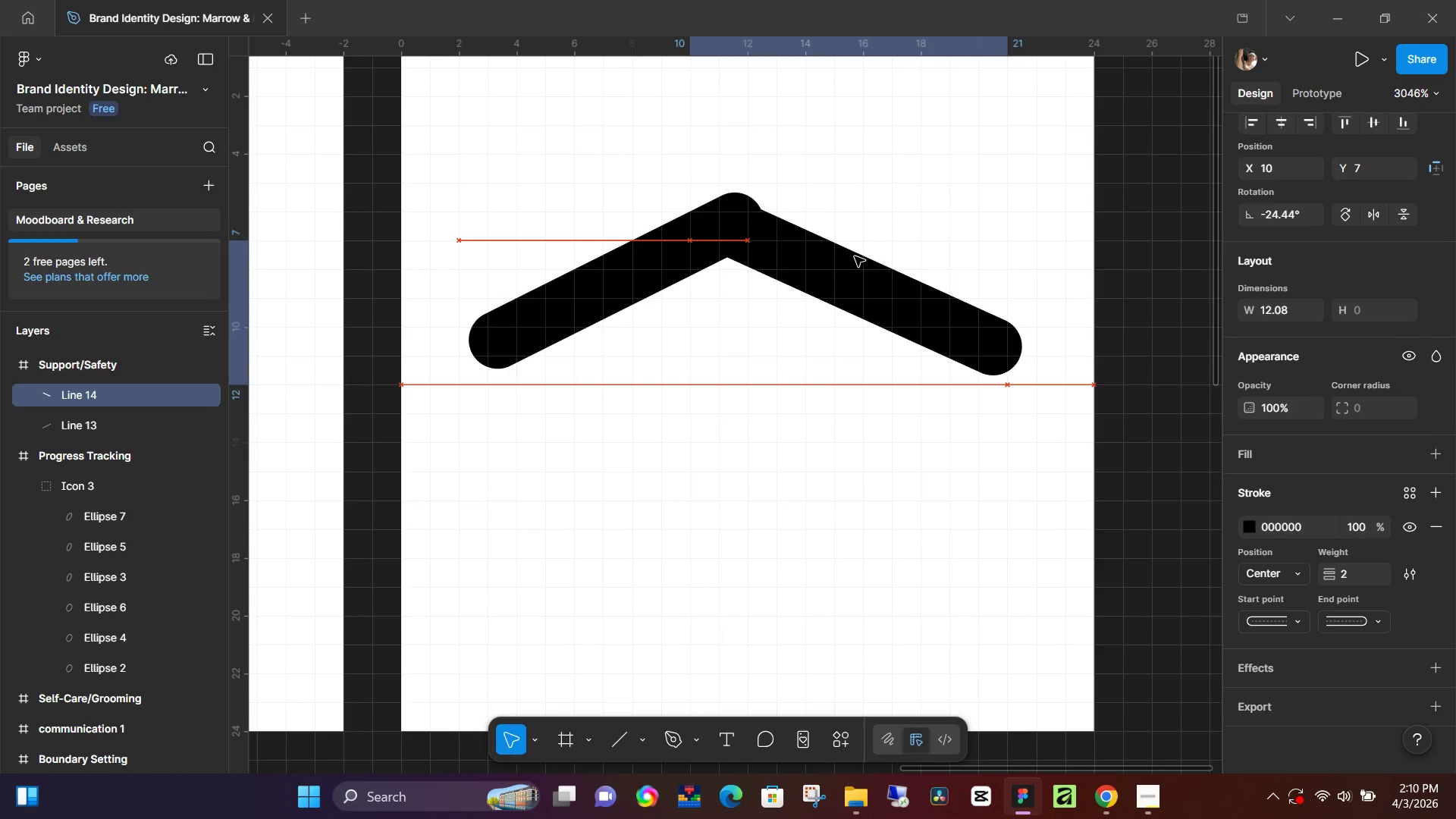 
key(Control+Z)
 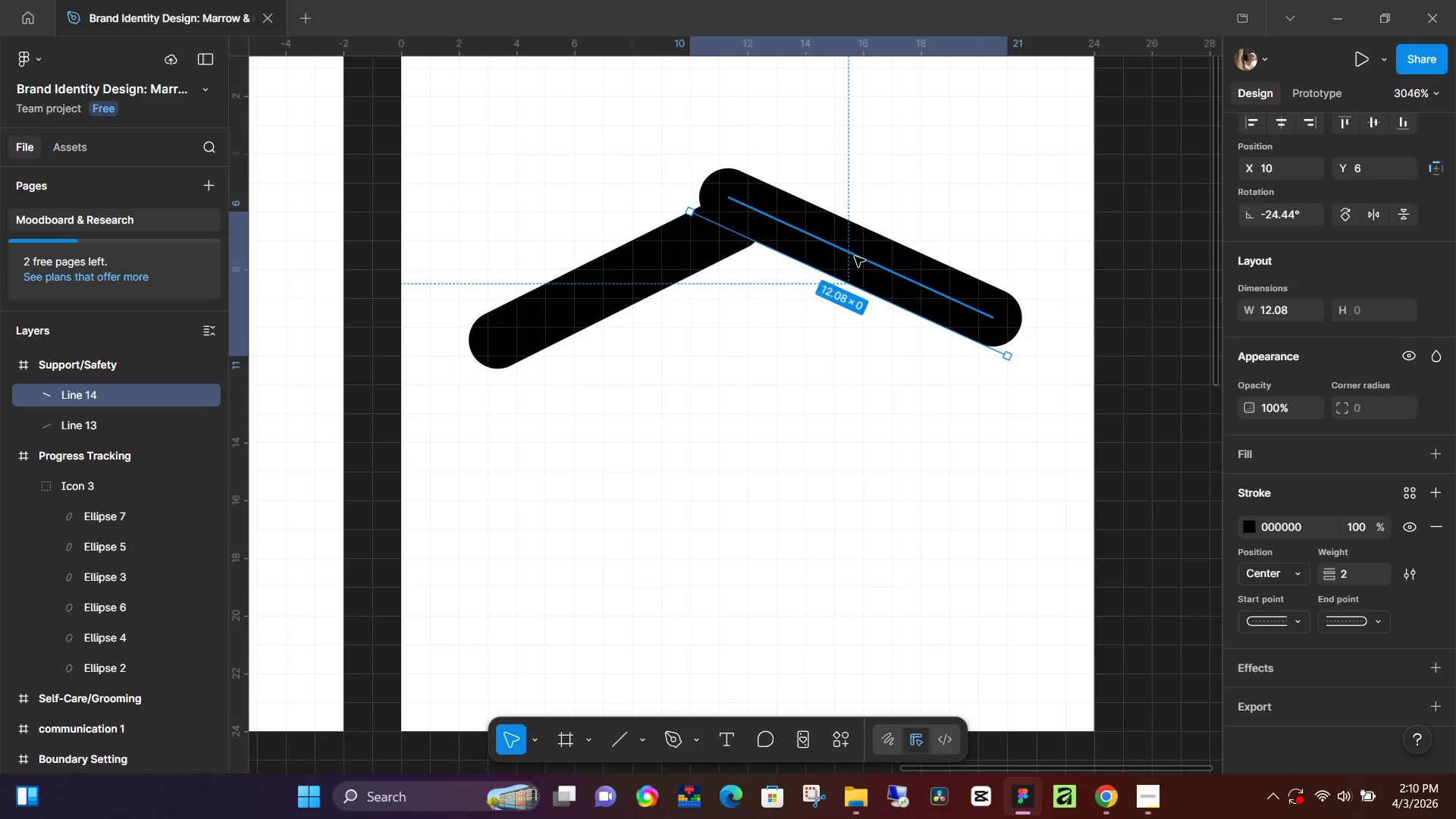 
key(Control+Z)
 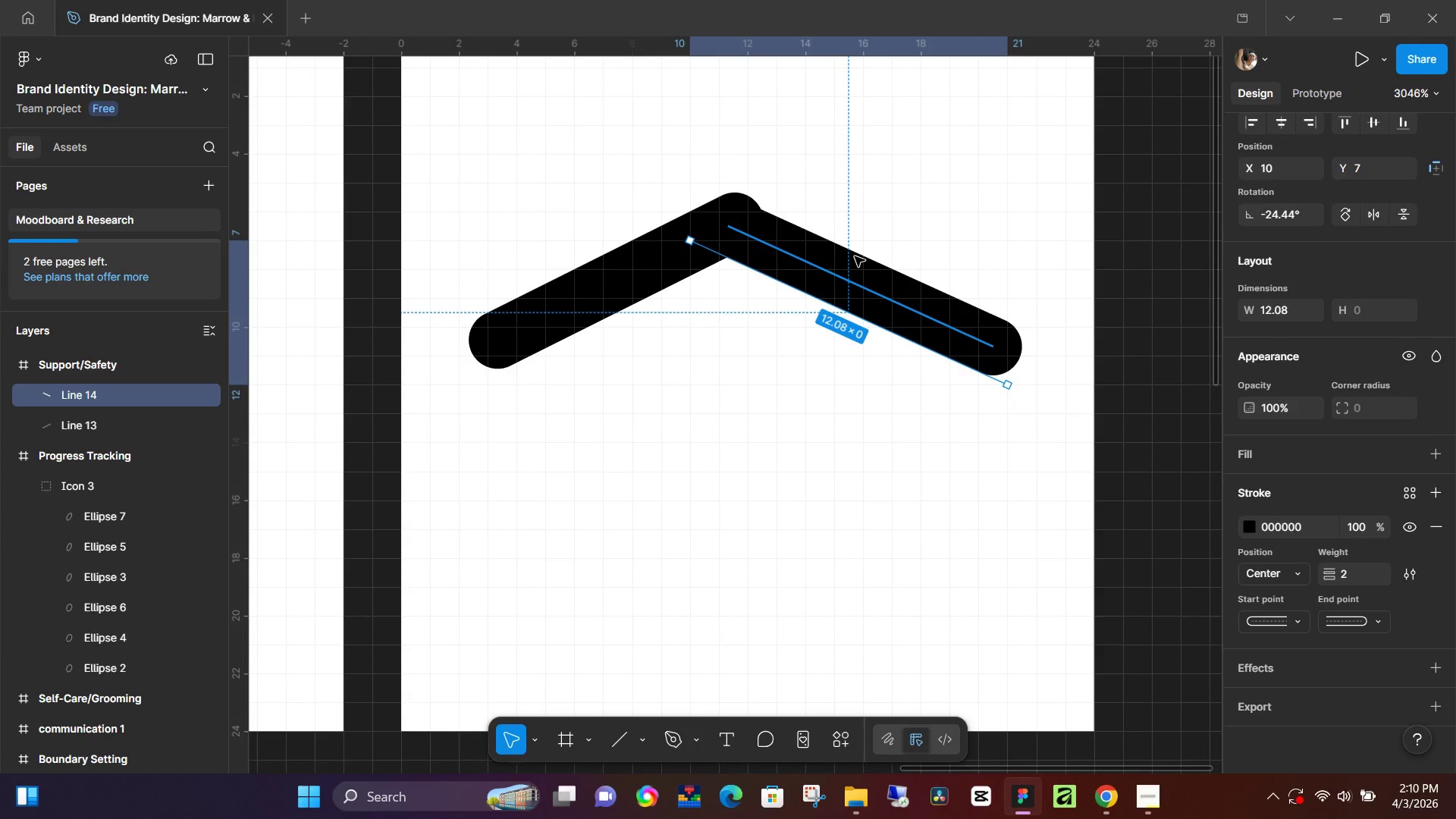 
key(Control+Z)
 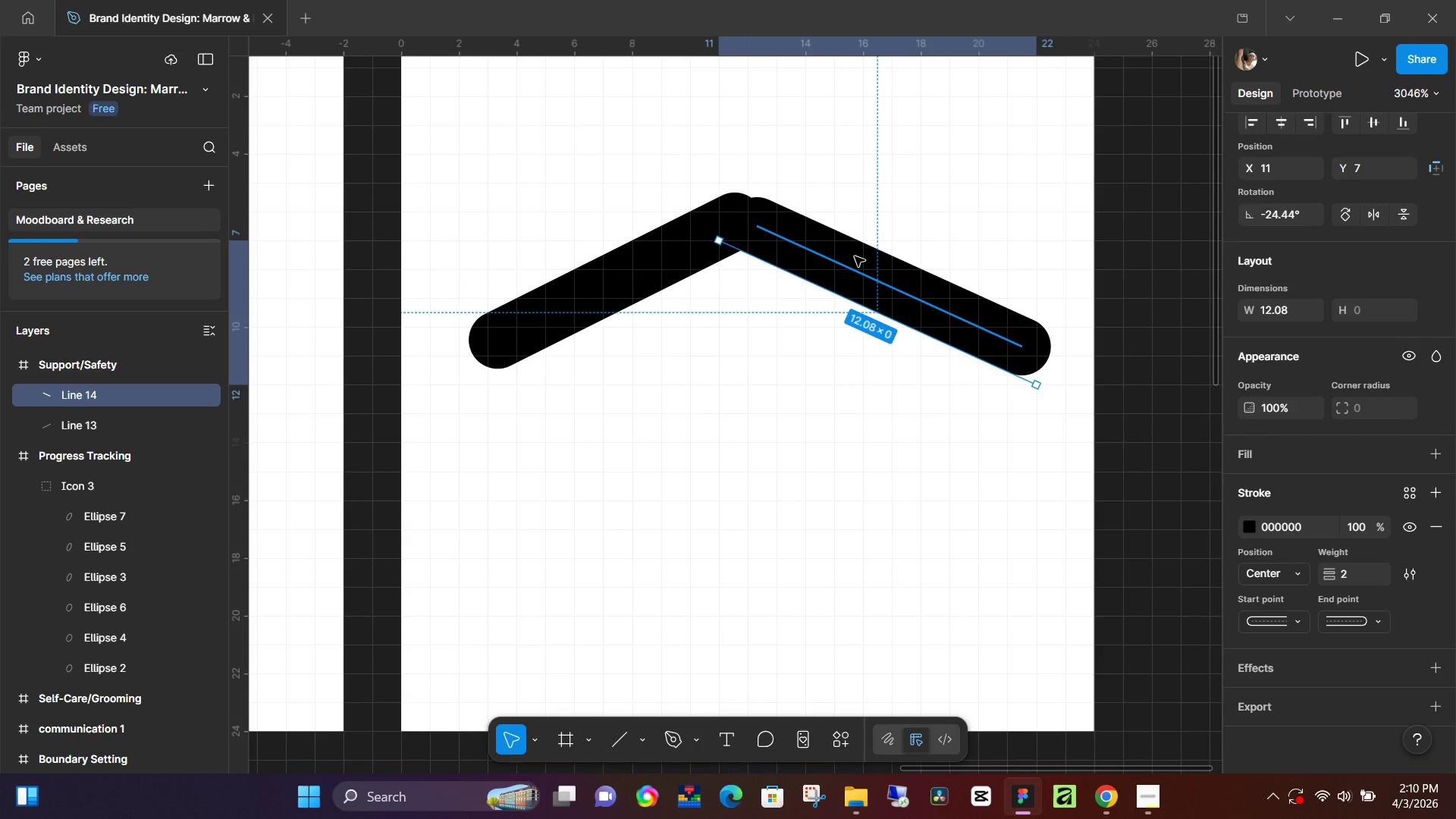 
key(Control+Z)
 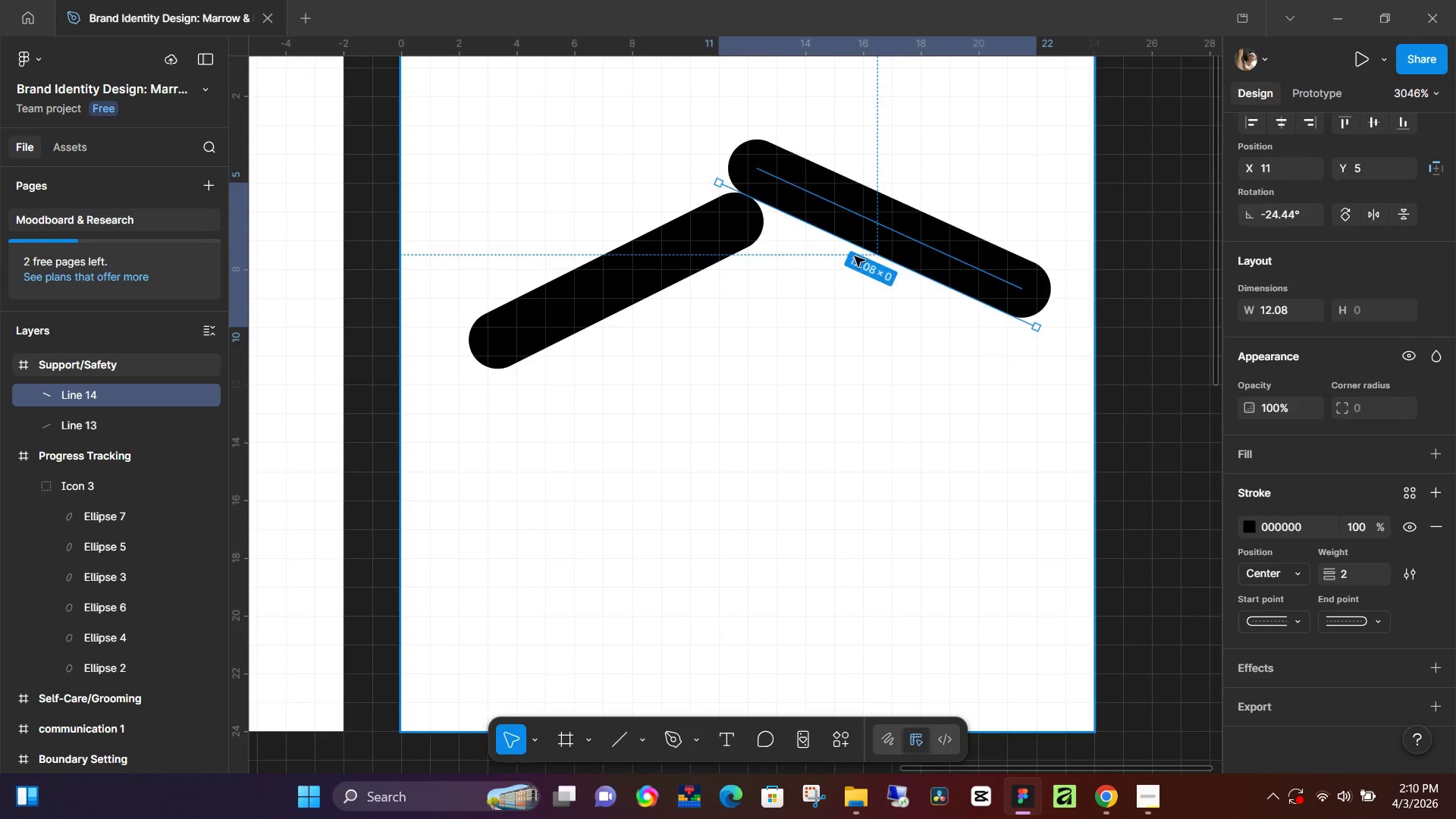 
key(Control+Z)
 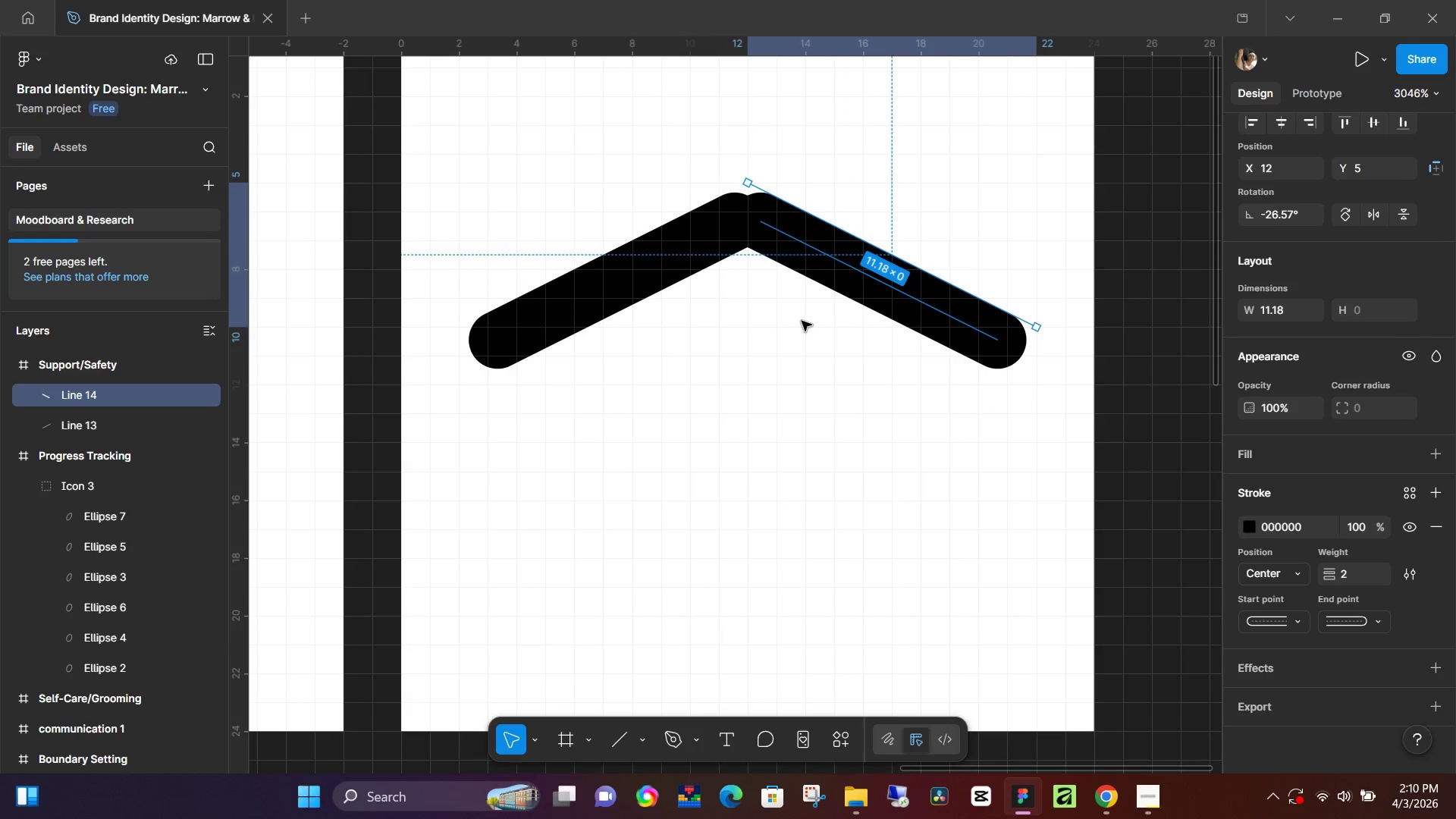 
wait(5.62)
 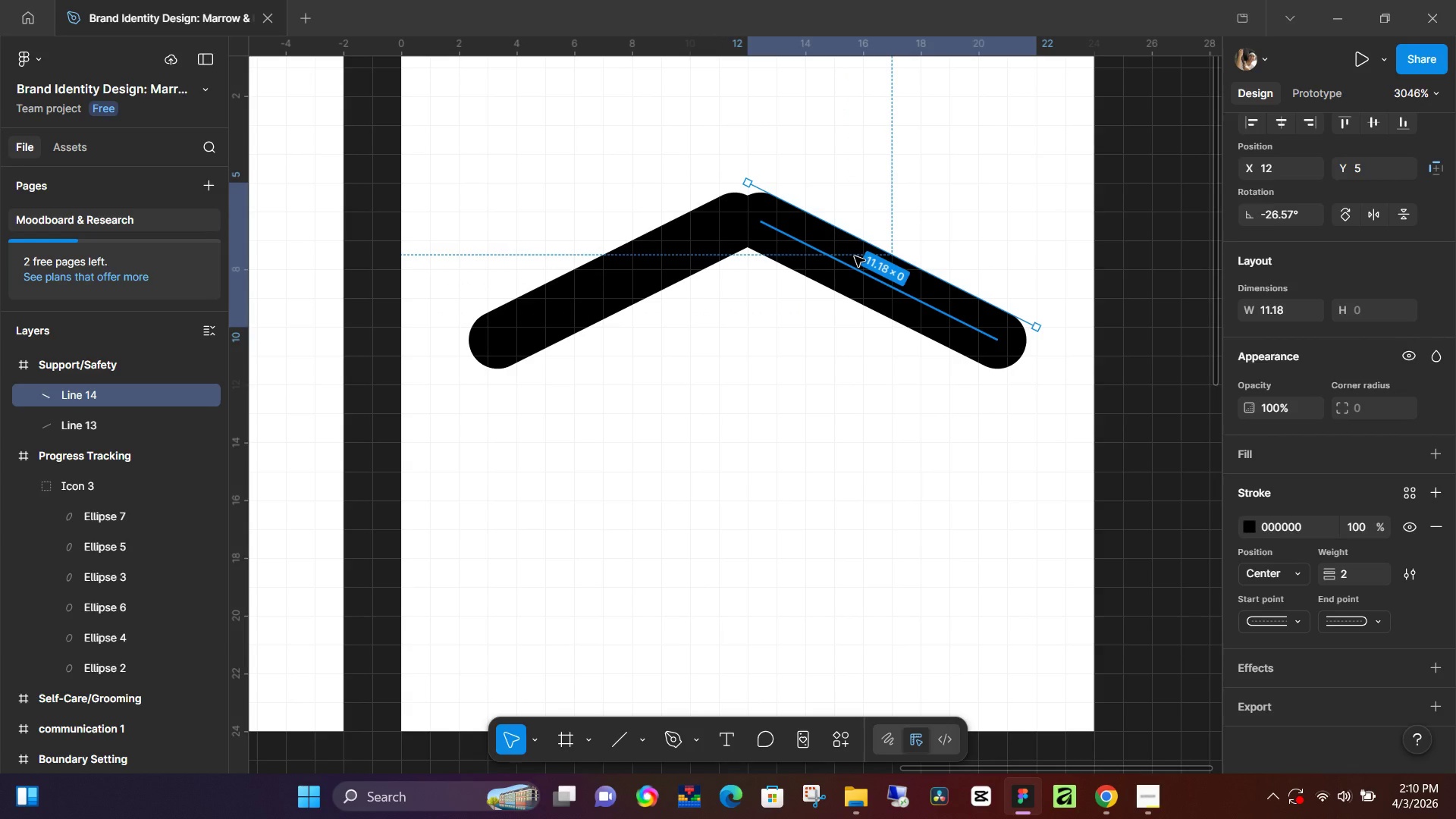 
key(L)
 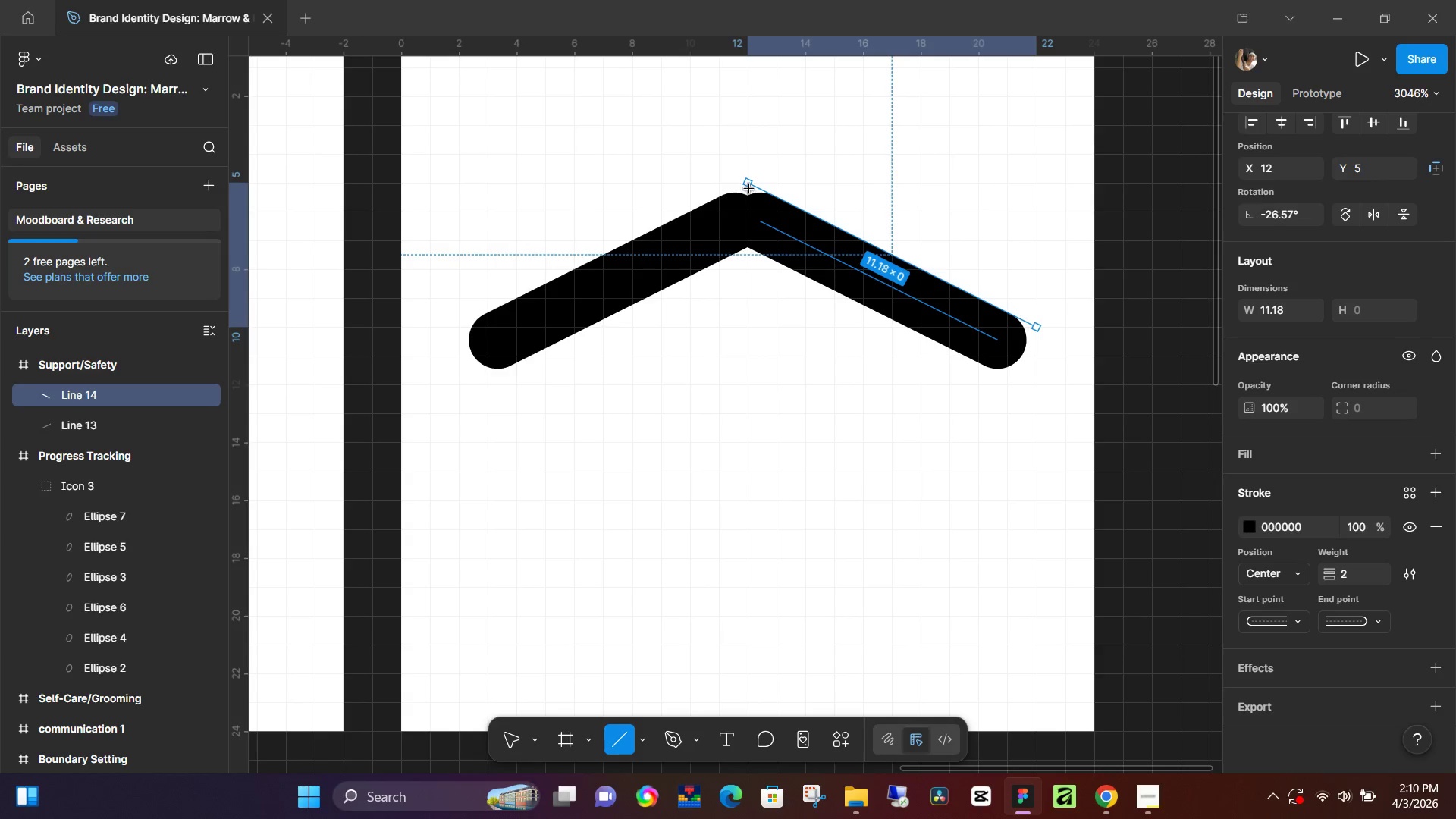 
left_click_drag(start_coordinate=[749, 187], to_coordinate=[752, 231])
 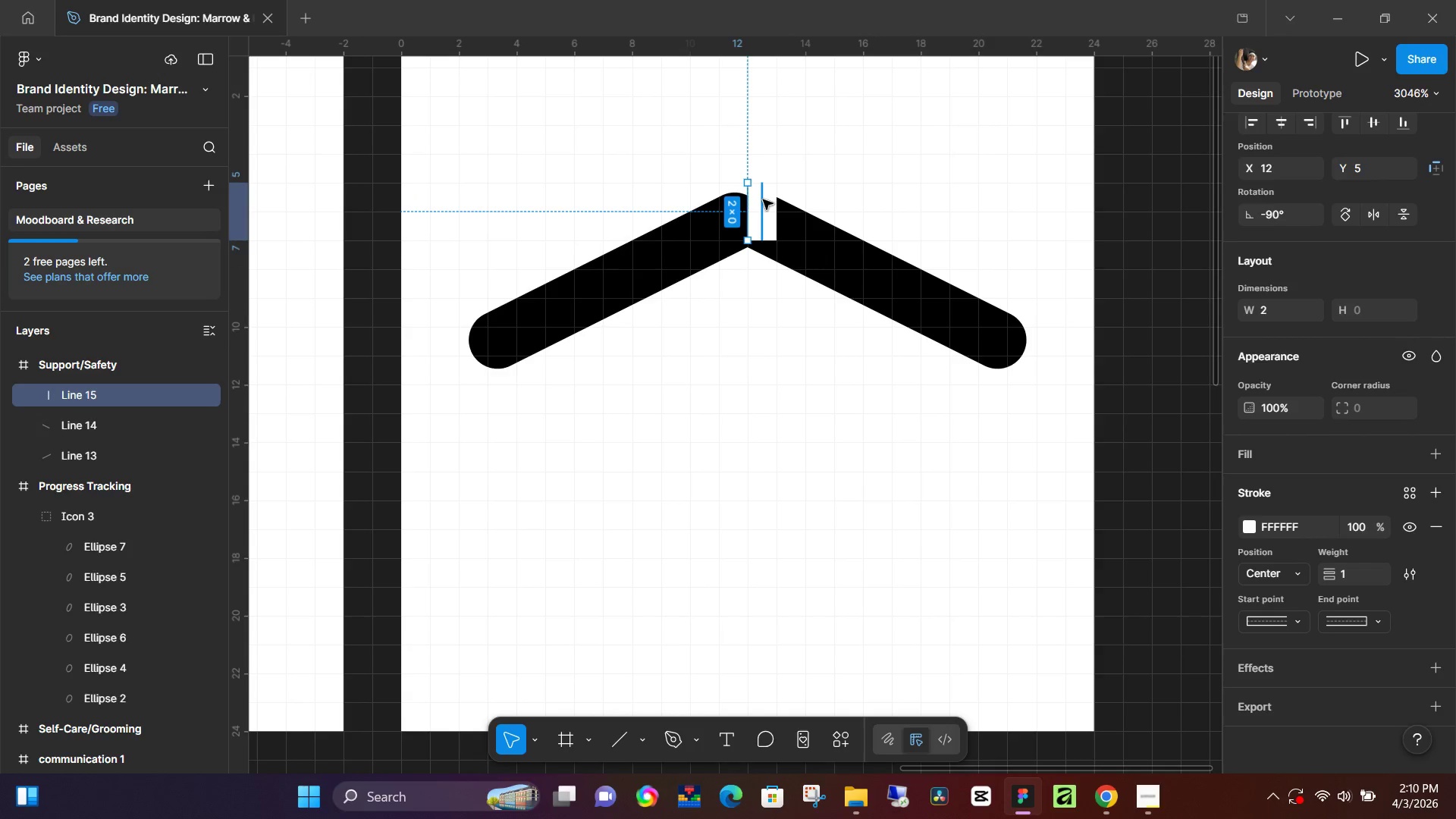 
left_click_drag(start_coordinate=[763, 199], to_coordinate=[748, 210])
 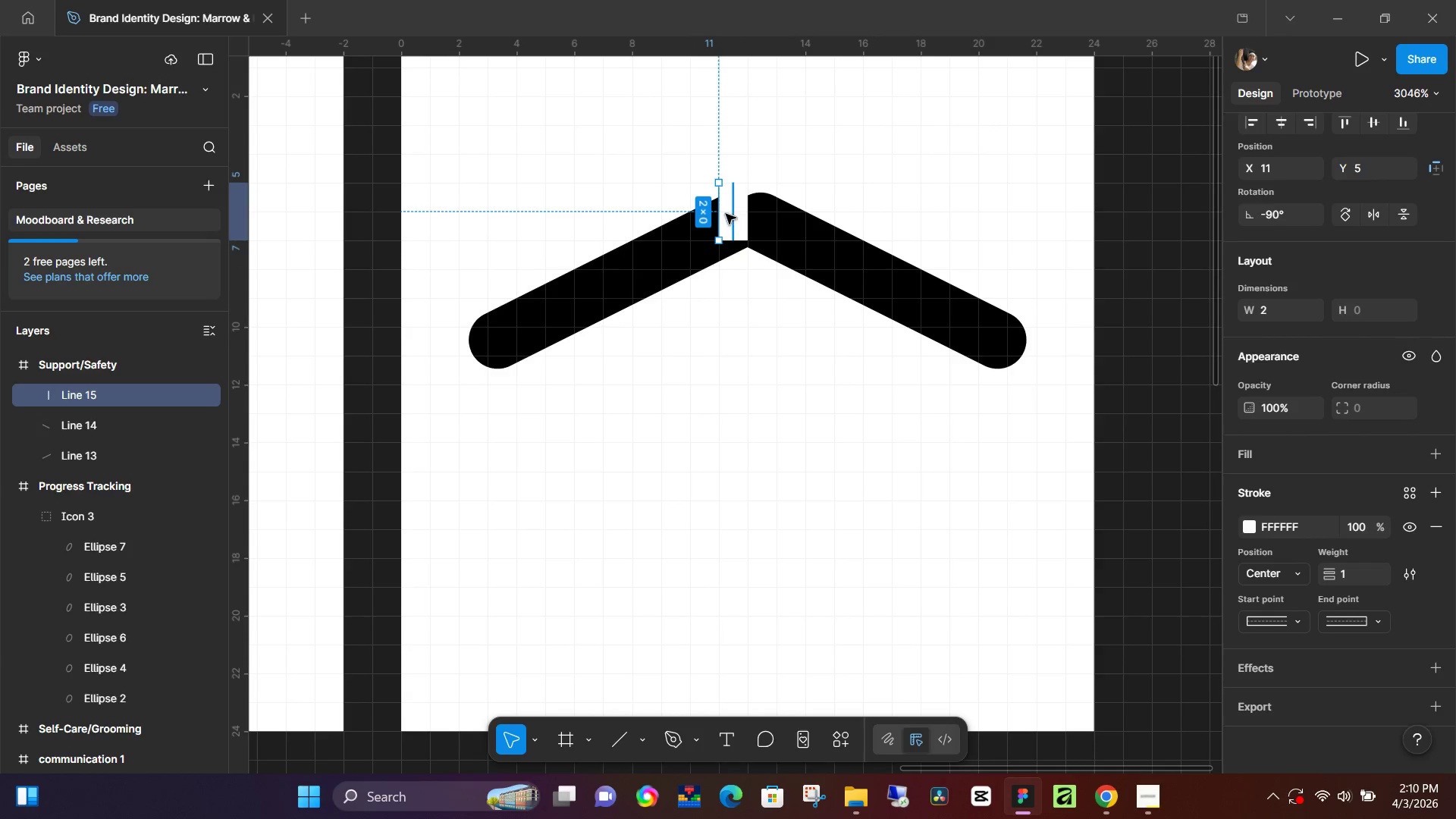 
left_click_drag(start_coordinate=[718, 213], to_coordinate=[703, 212])
 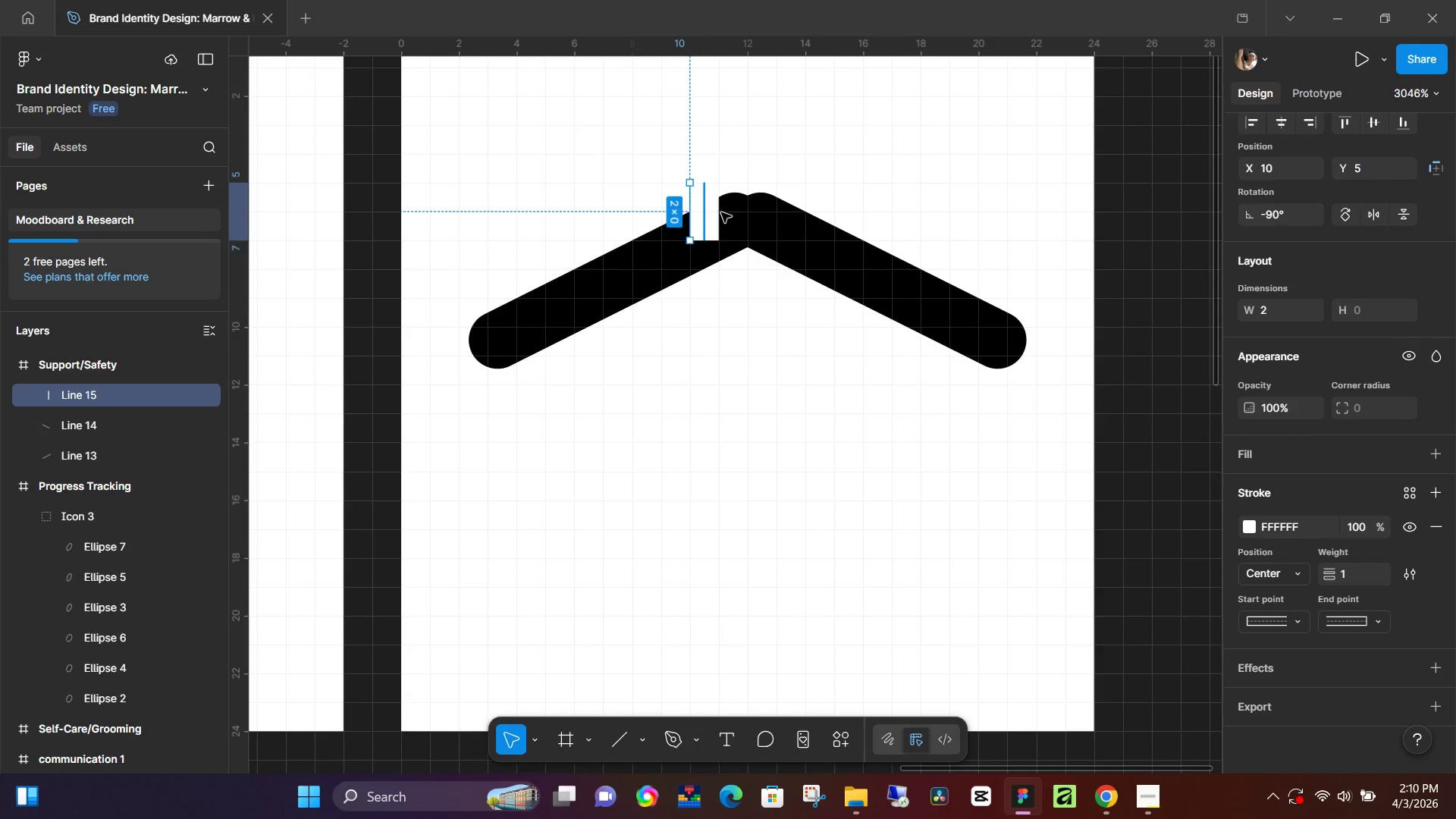 
left_click_drag(start_coordinate=[721, 212], to_coordinate=[734, 212])
 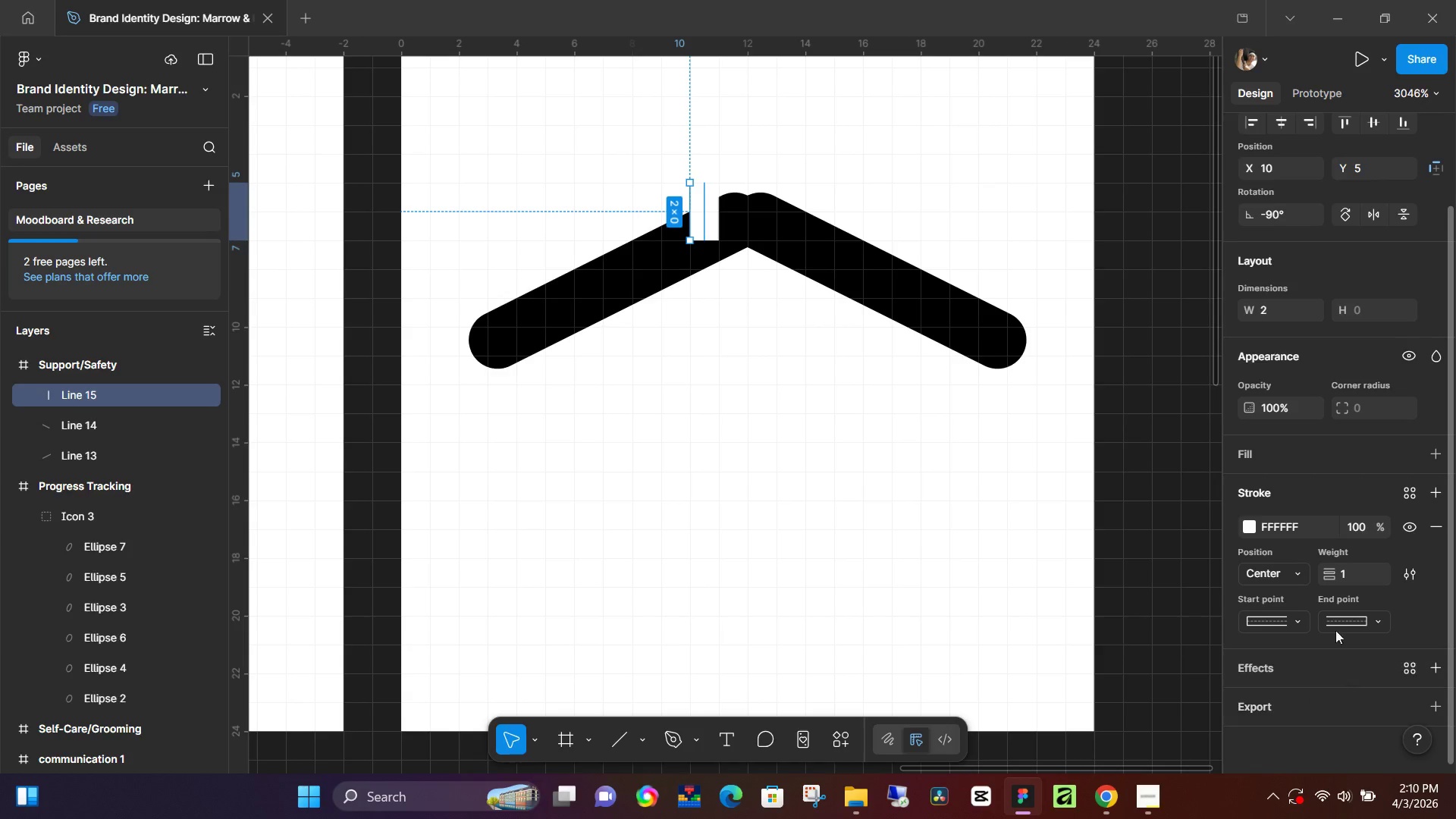 
left_click([1351, 570])
 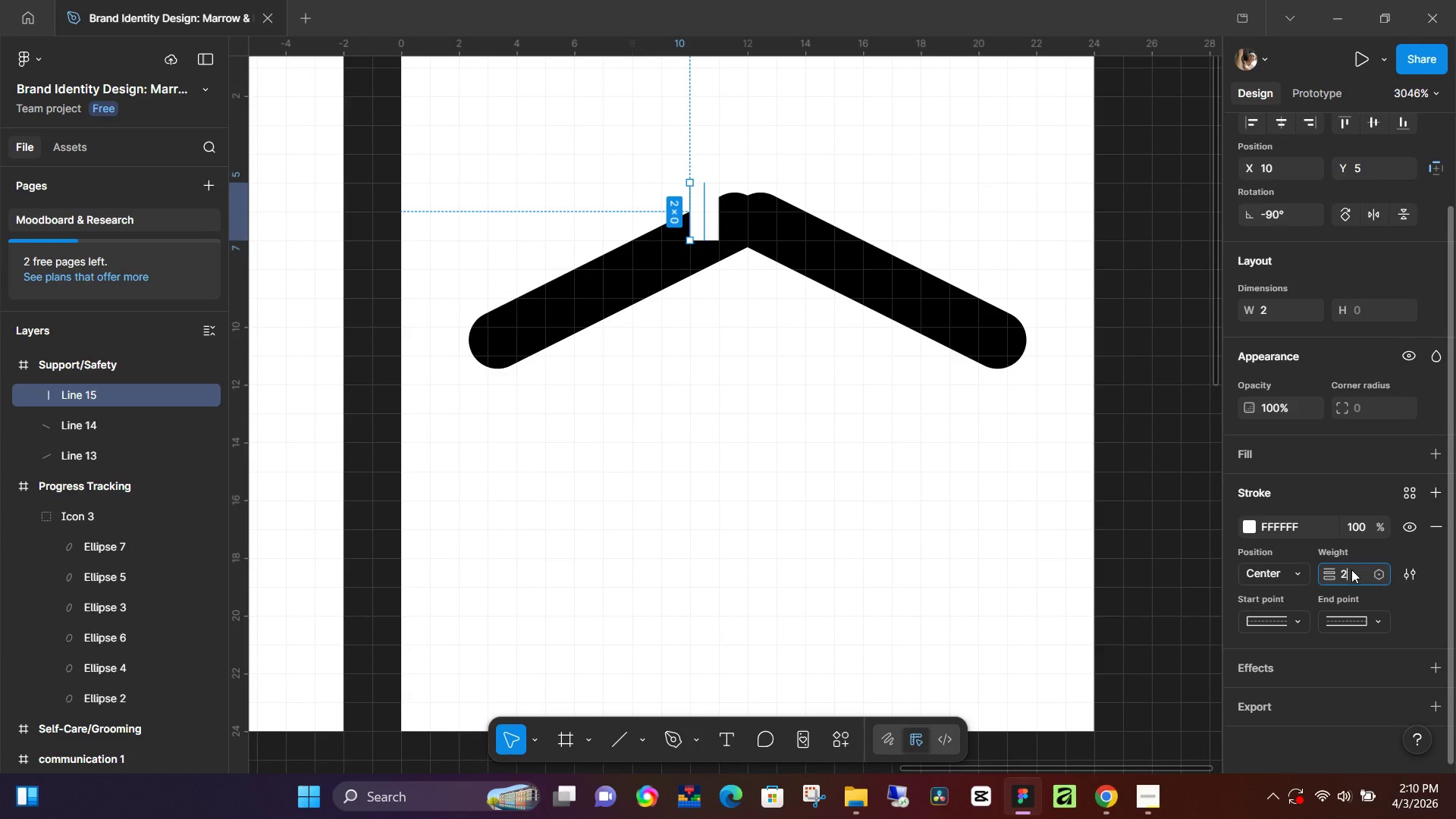 
key(2)
 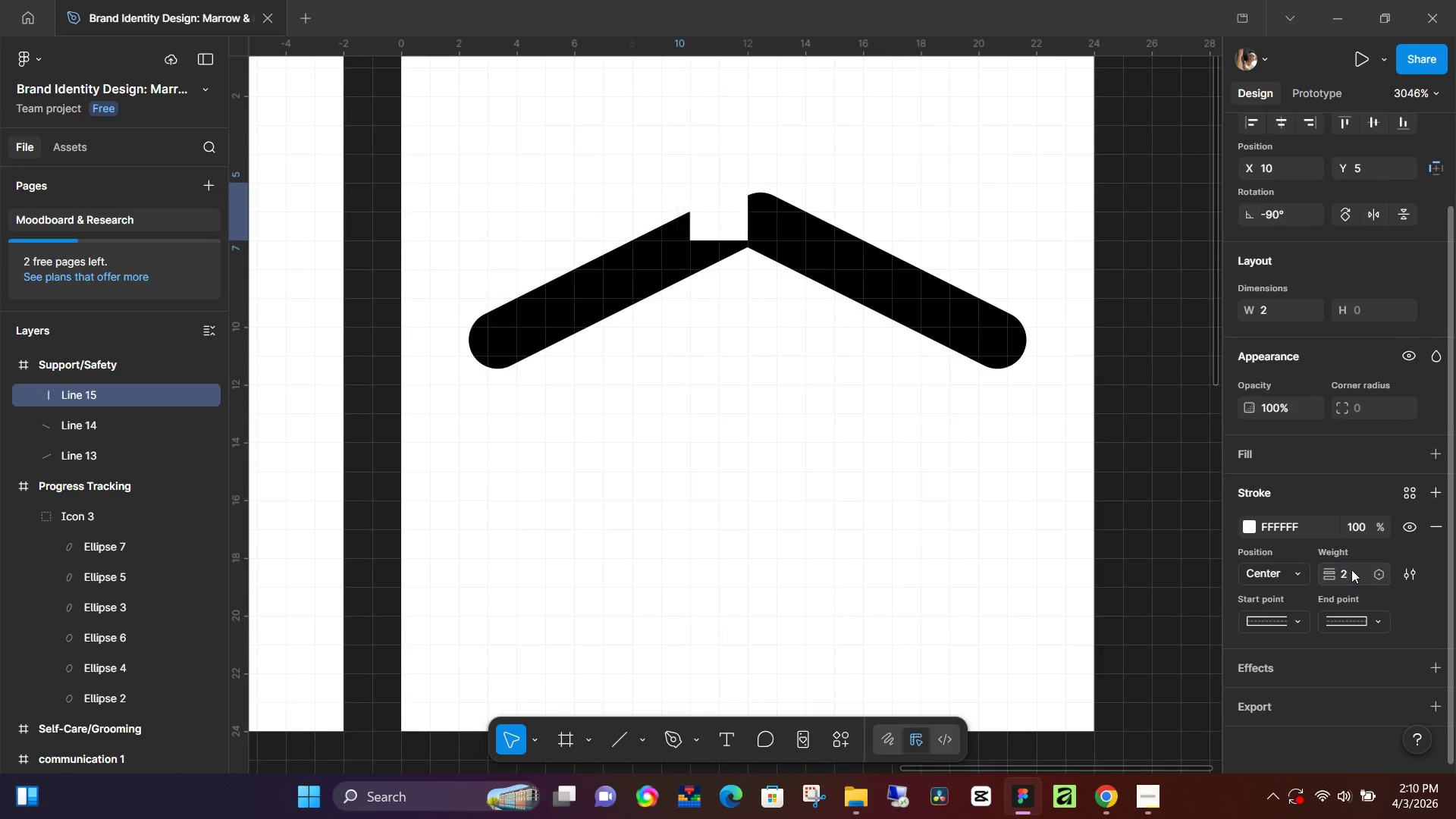 
key(NumpadEnter)
 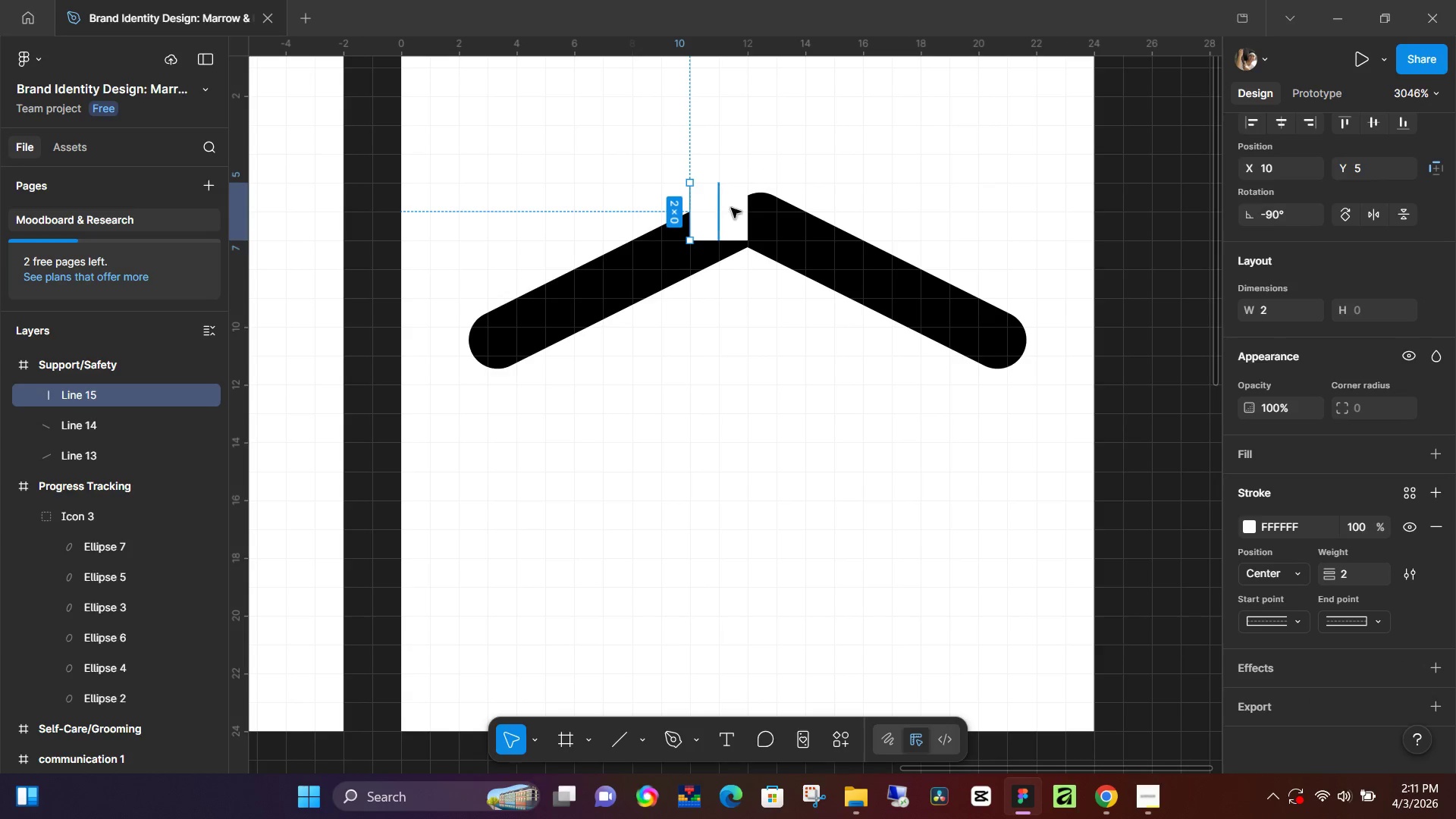 
left_click_drag(start_coordinate=[722, 218], to_coordinate=[752, 218])
 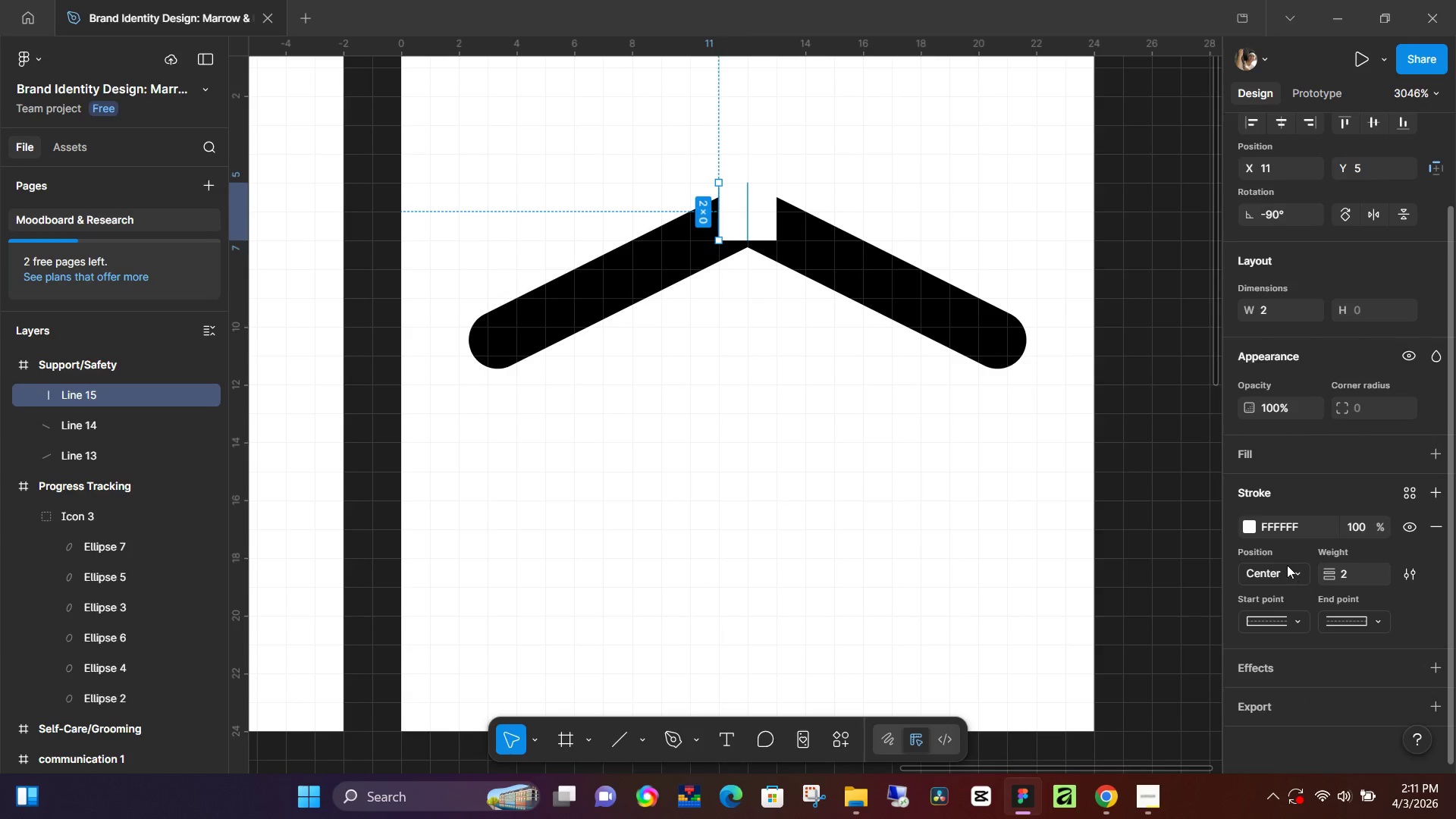 
left_click([1256, 526])
 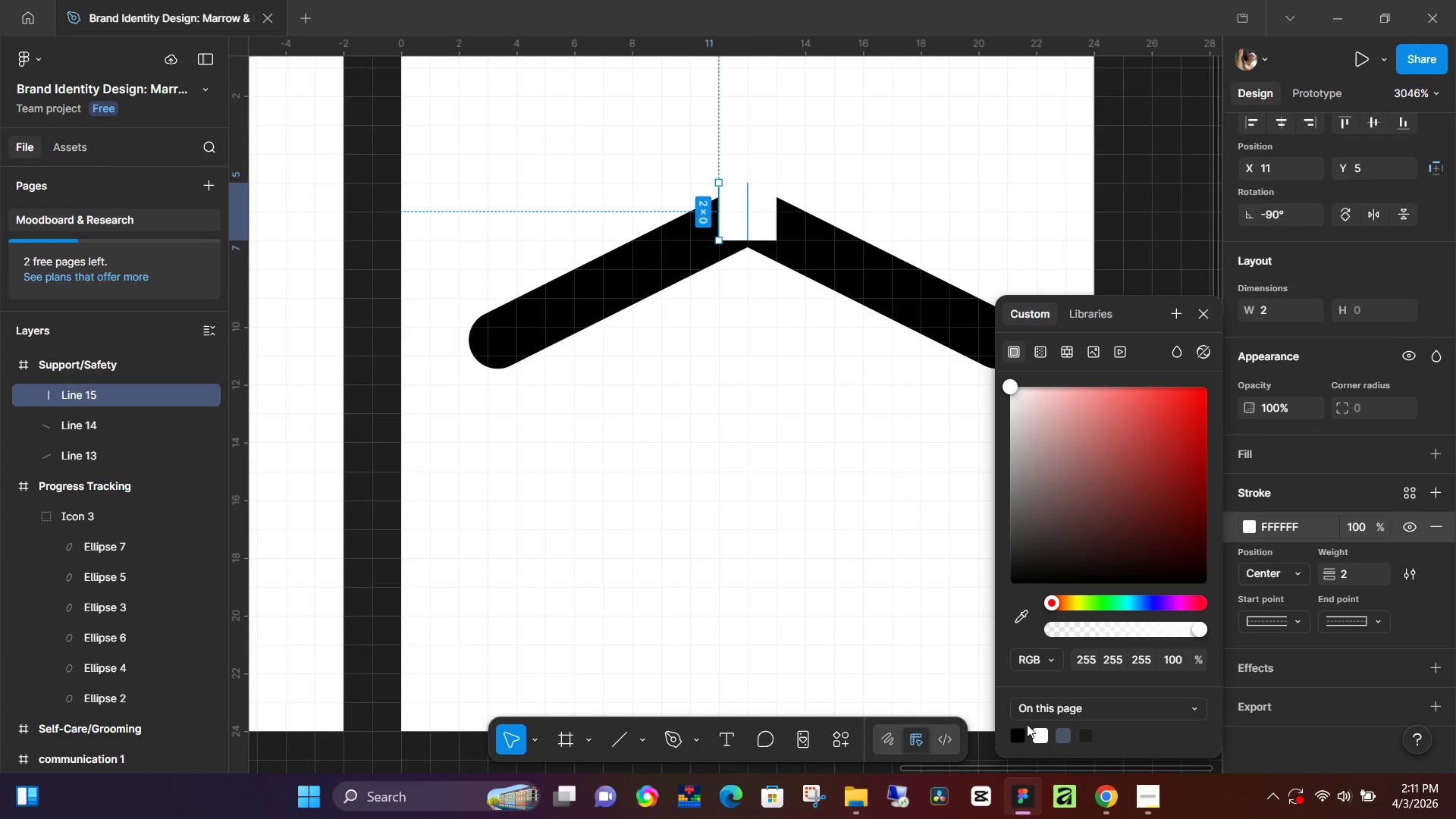 
left_click([1021, 733])
 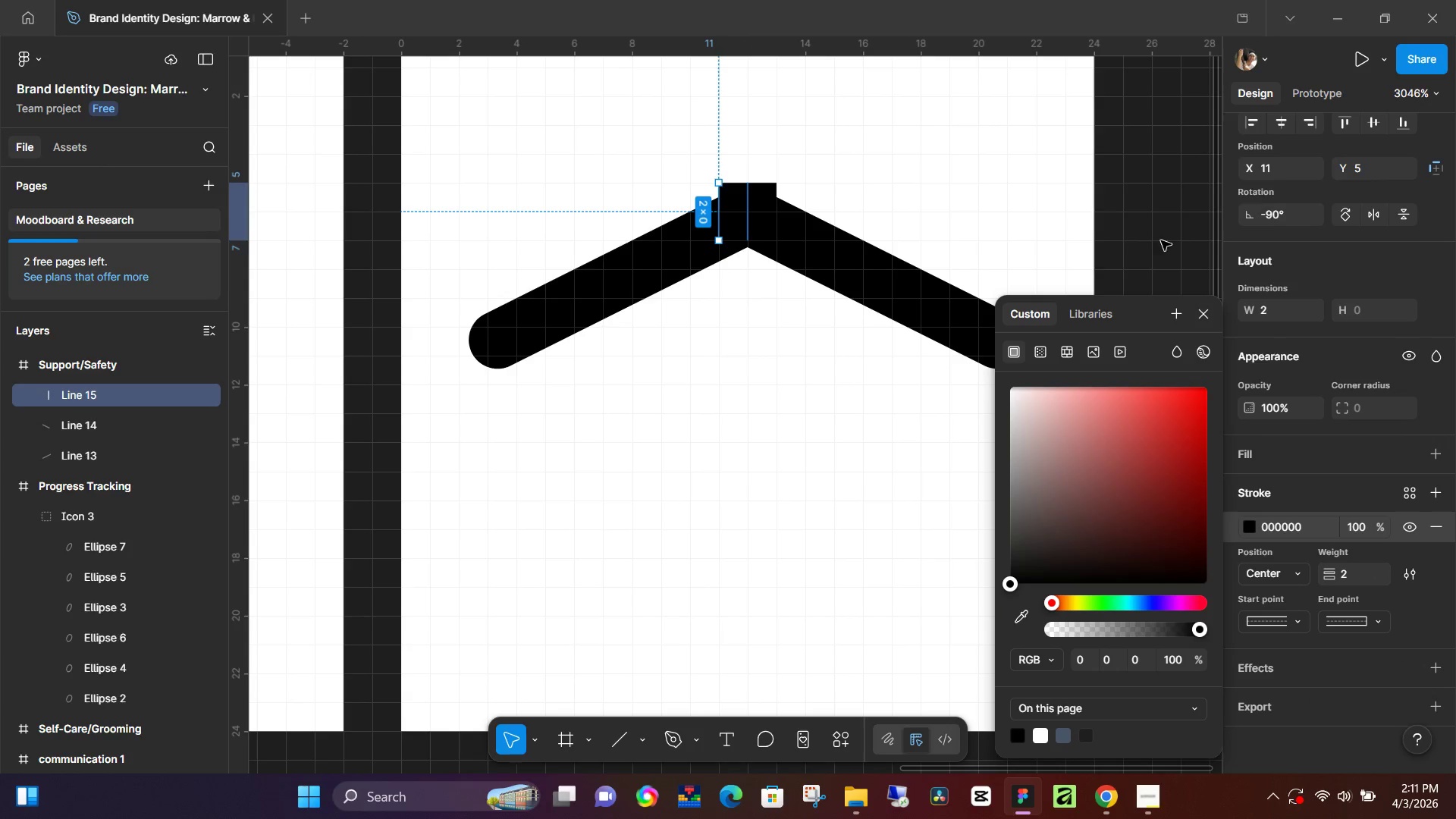 
wait(5.34)
 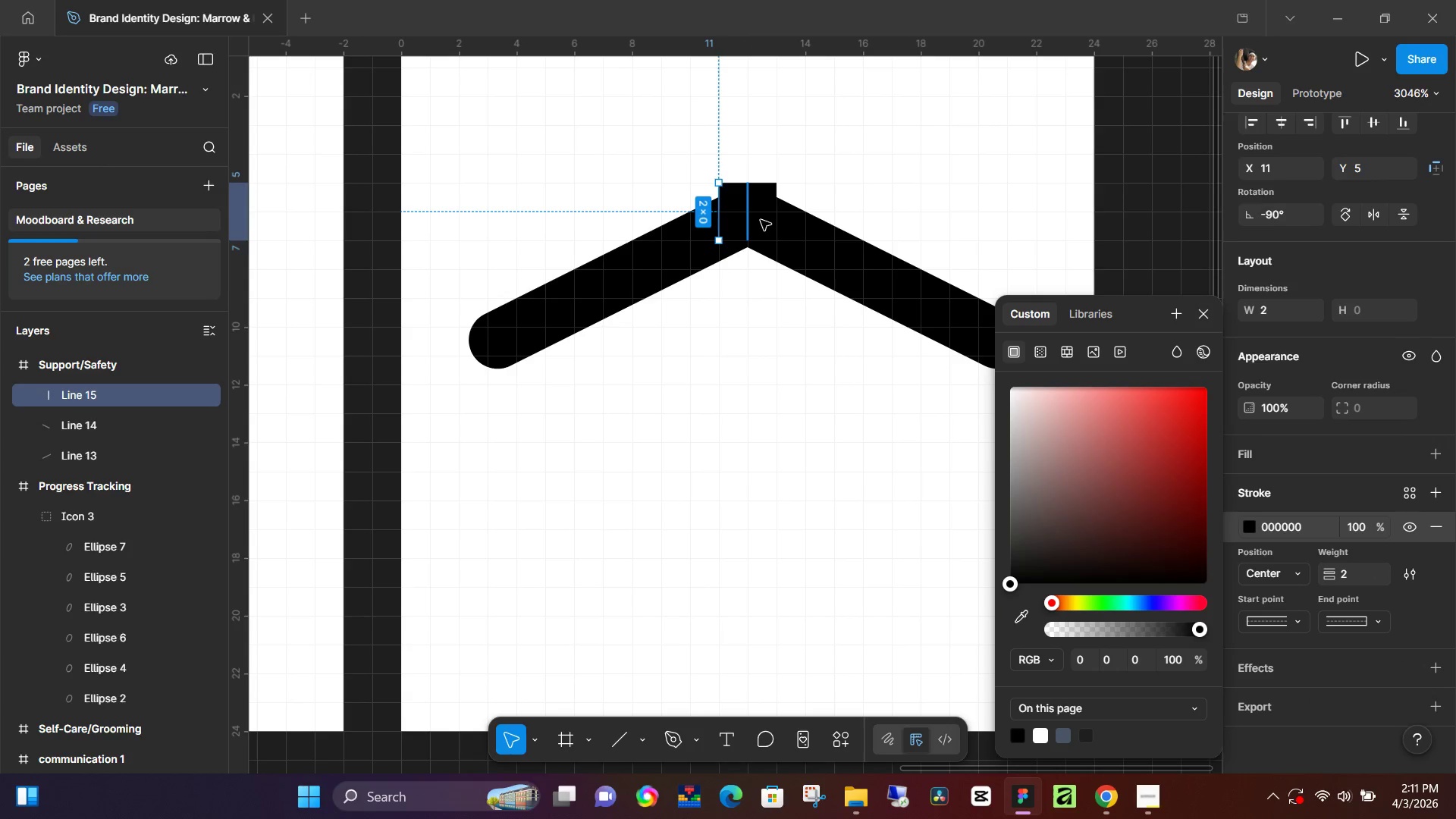 
left_click([1204, 318])
 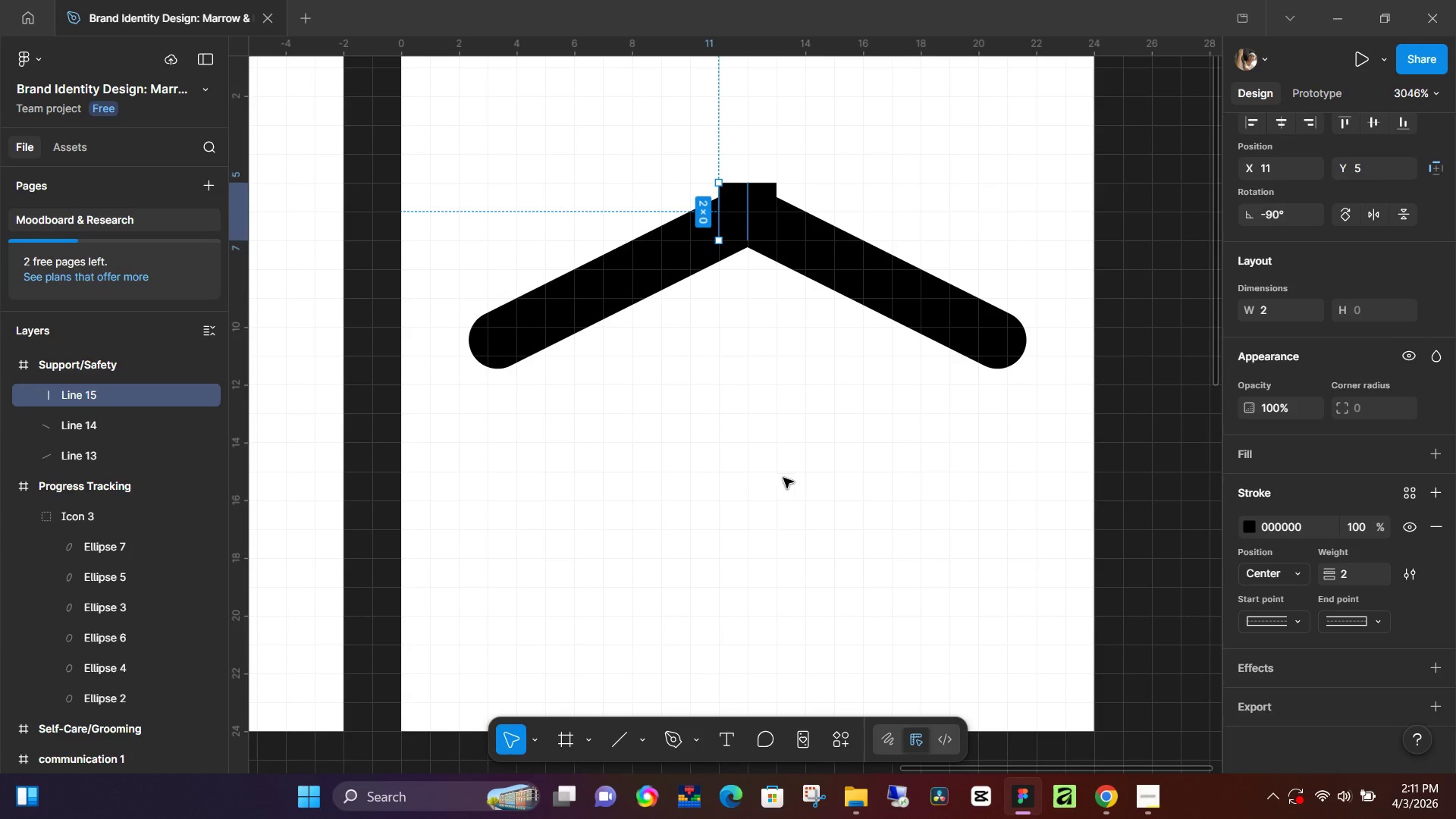 
left_click([783, 478])
 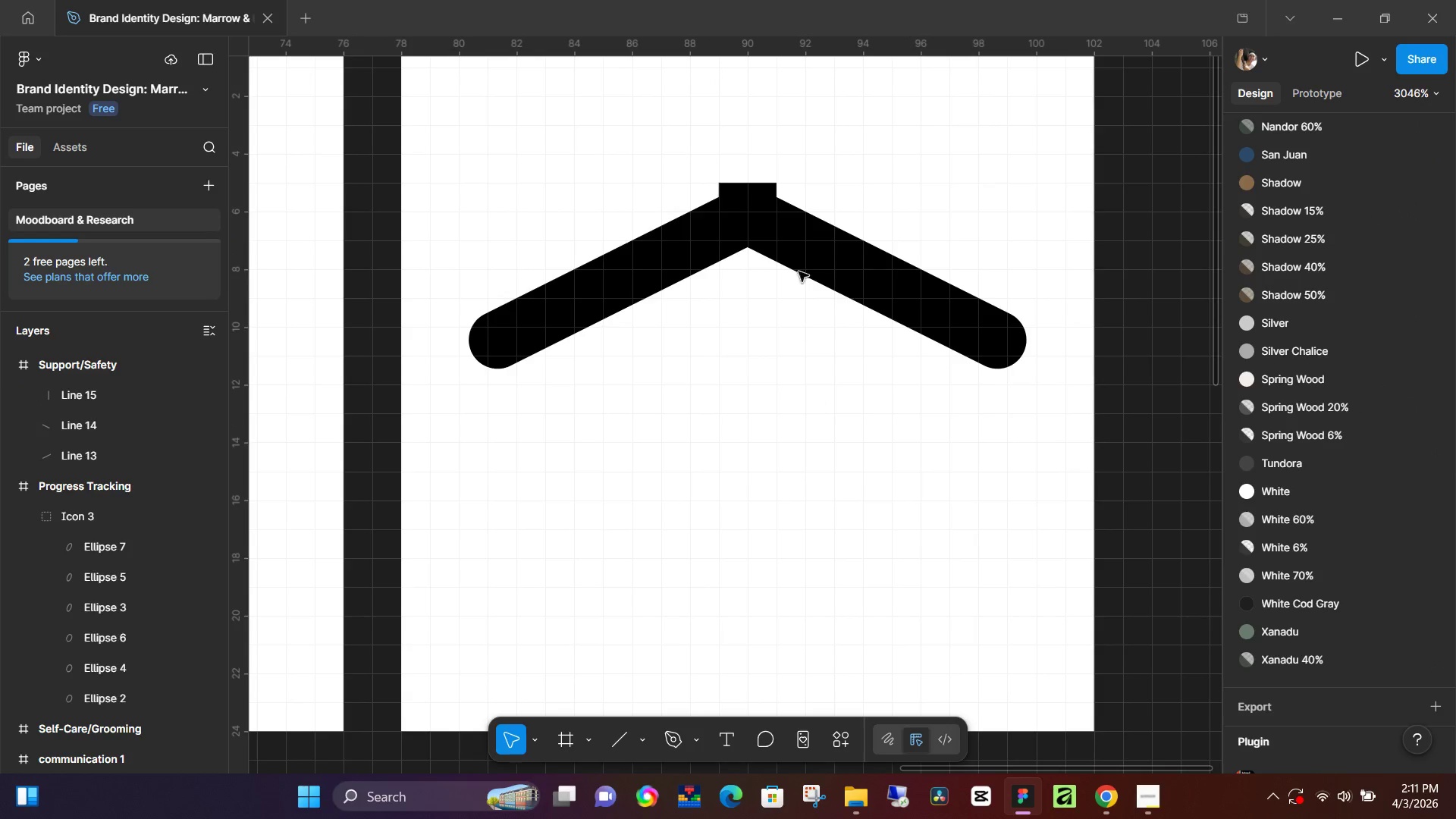 
left_click([757, 205])
 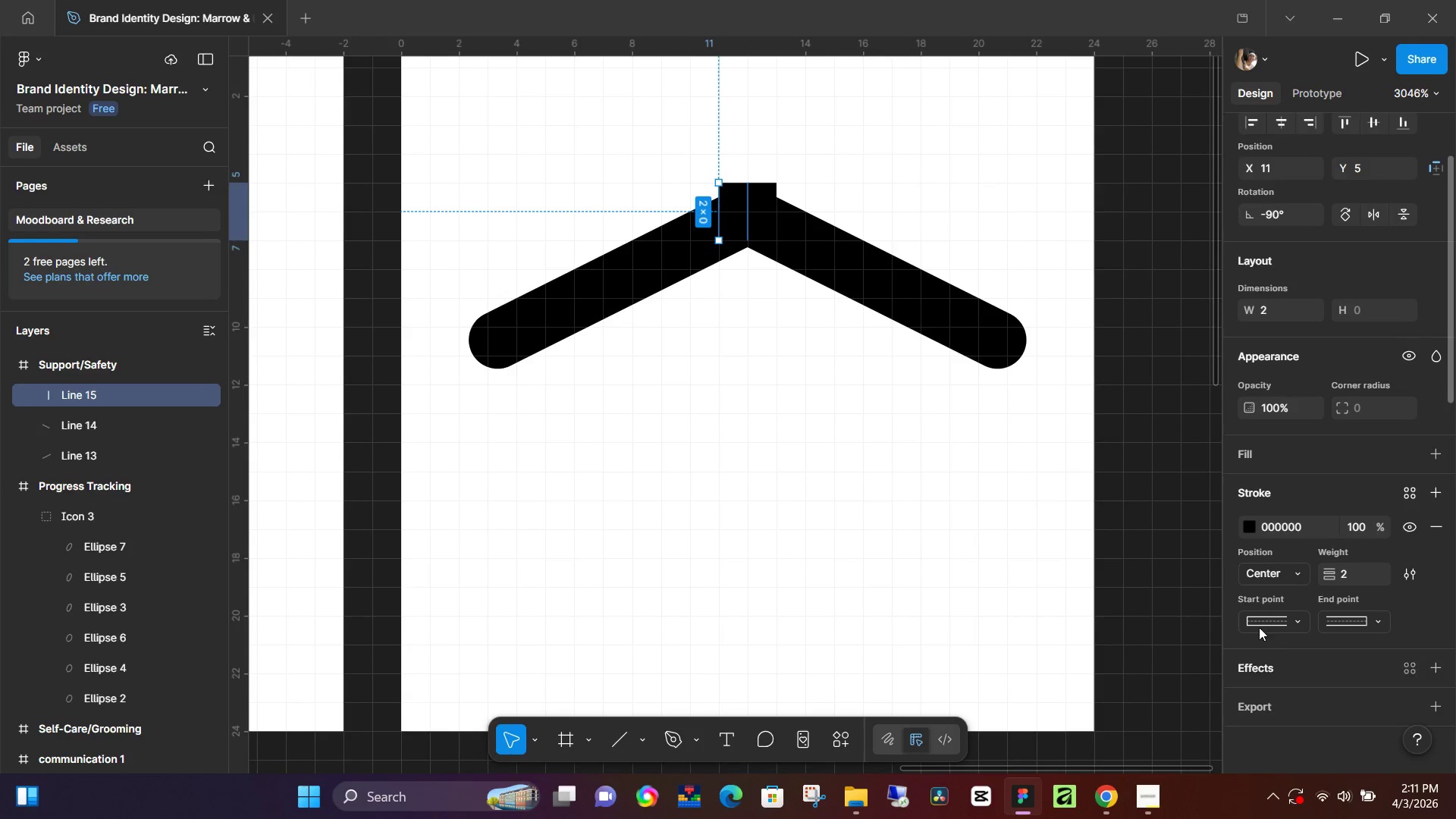 
left_click([1260, 618])
 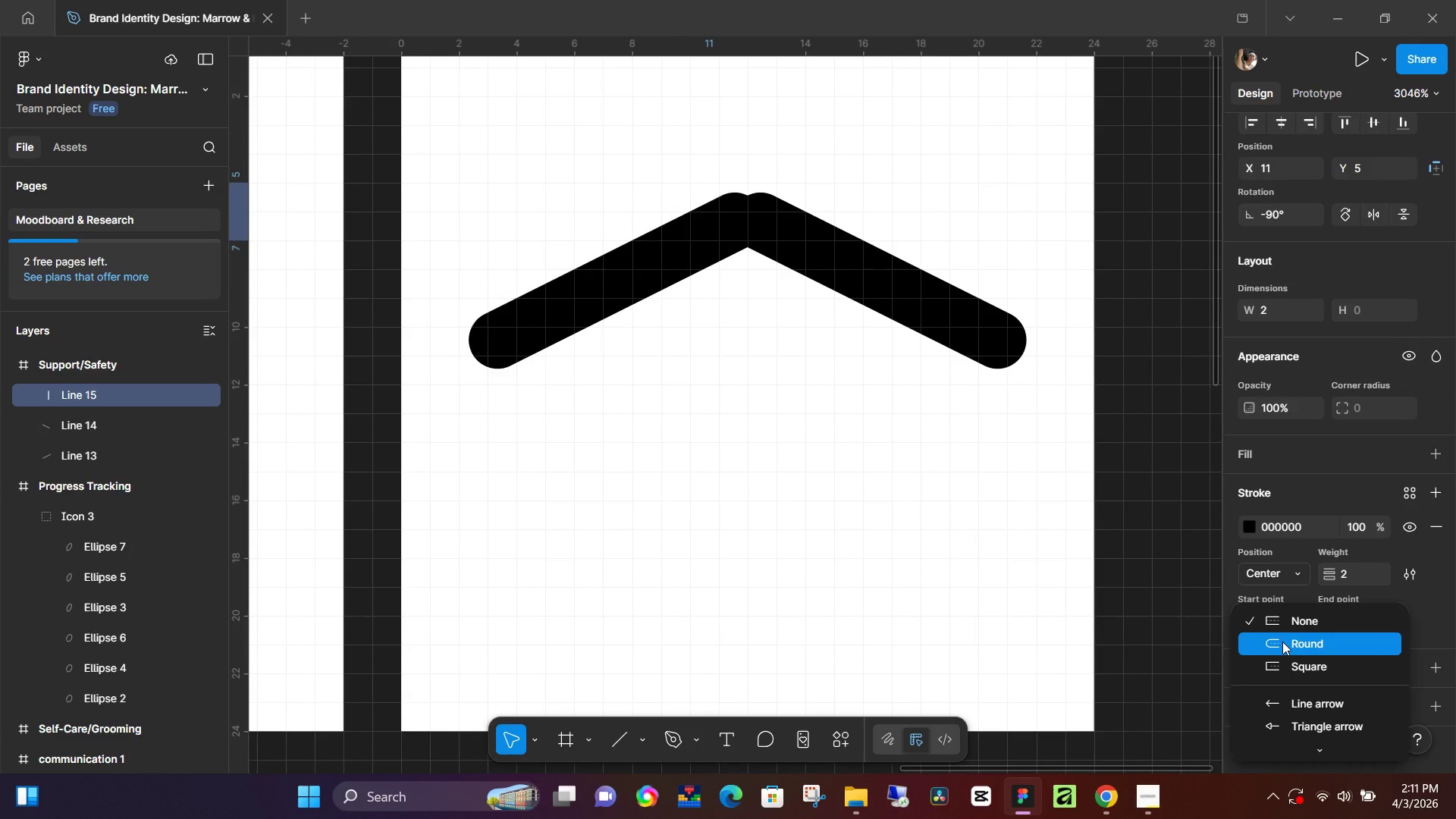 
left_click([1282, 642])
 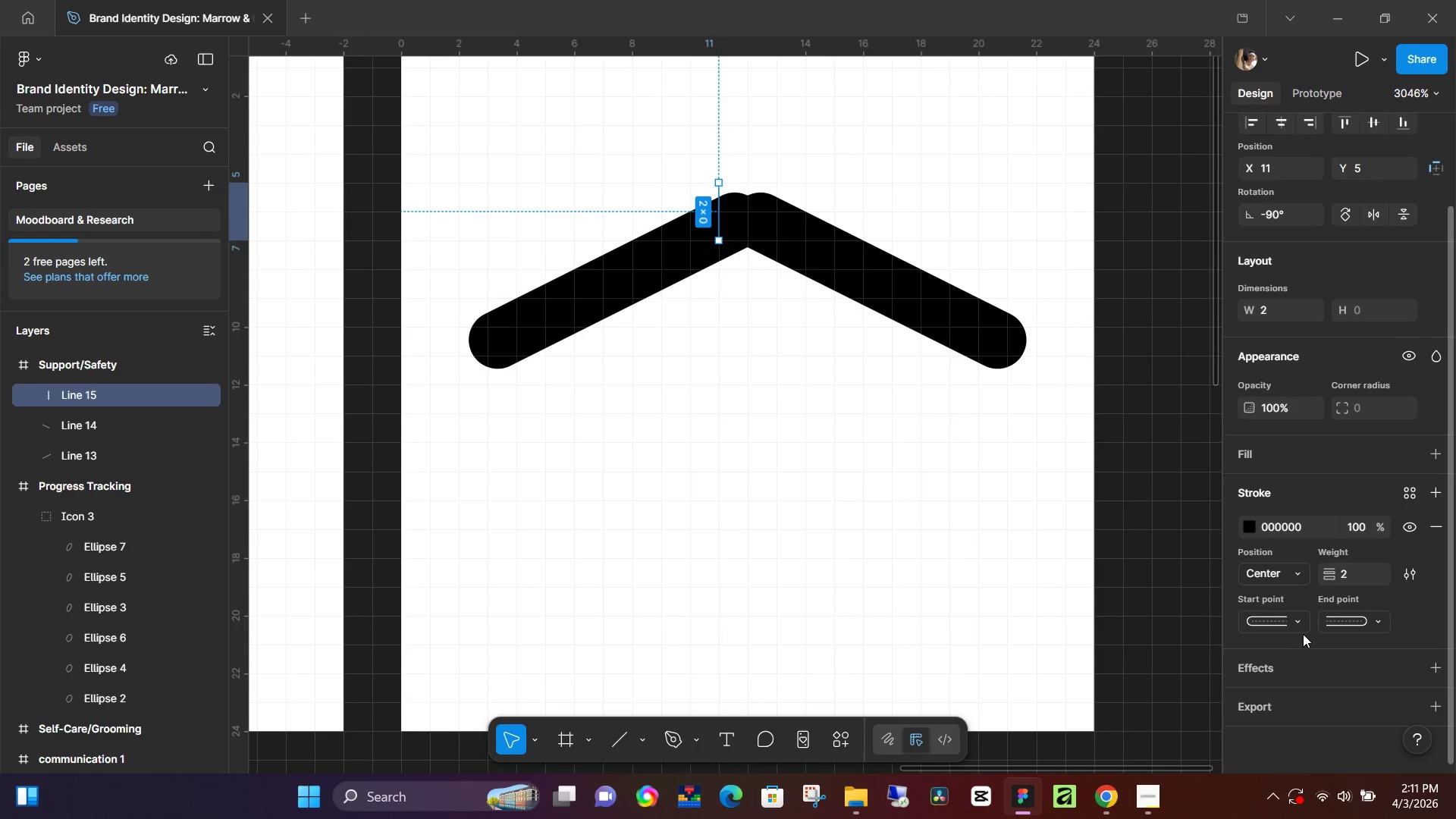 
left_click([1346, 617])
 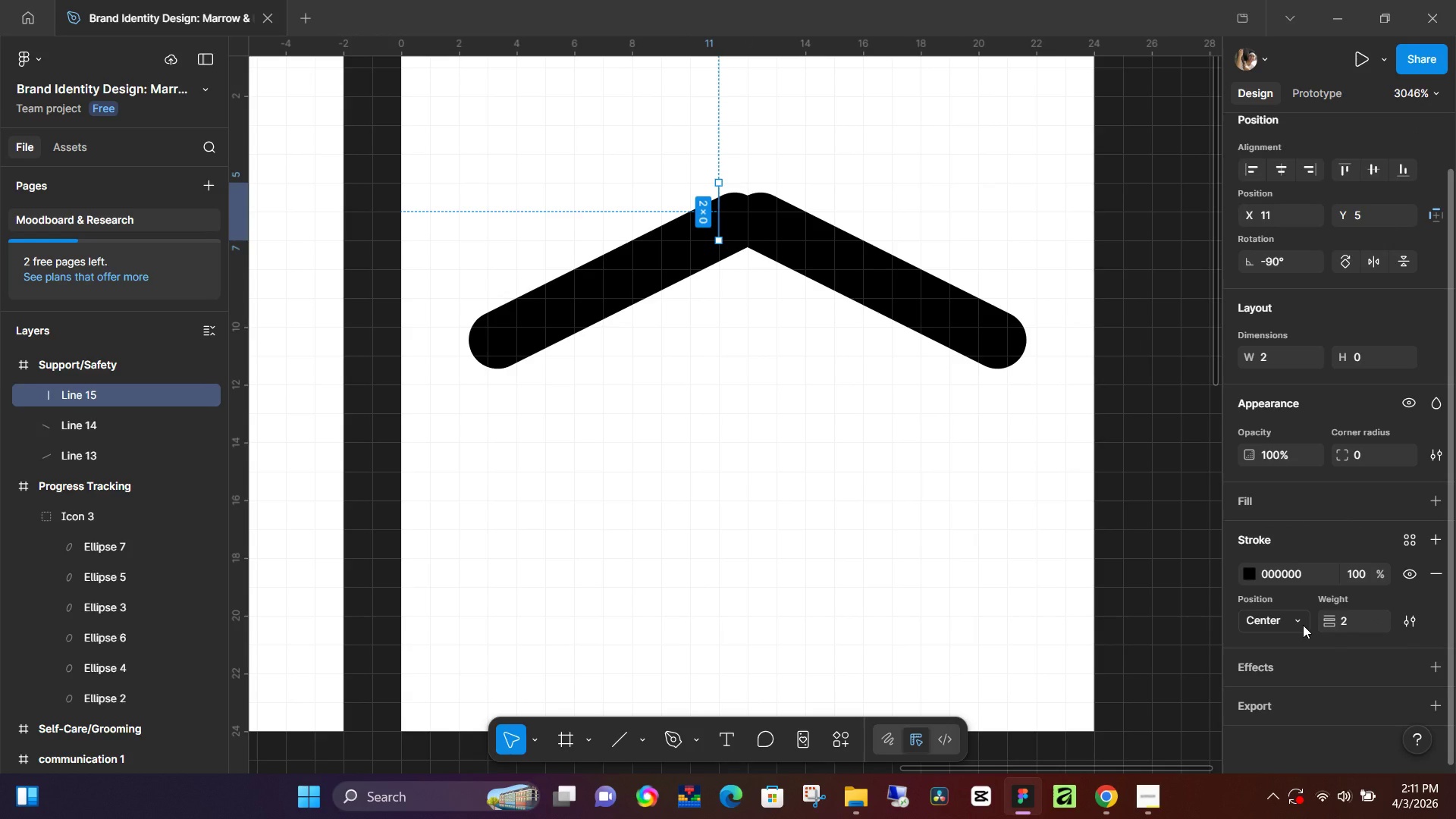 
left_click([1302, 622])
 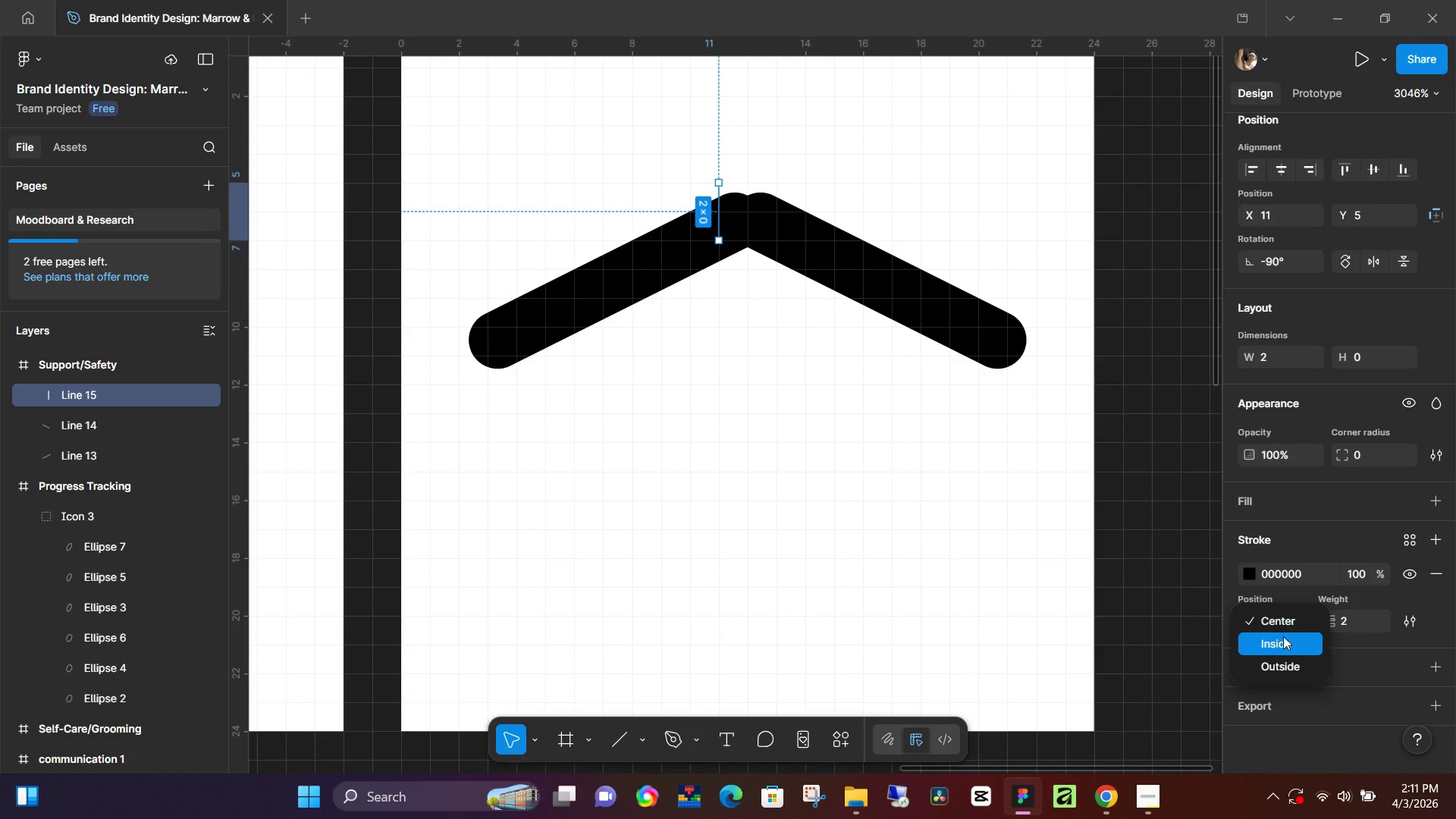 
left_click([1282, 639])
 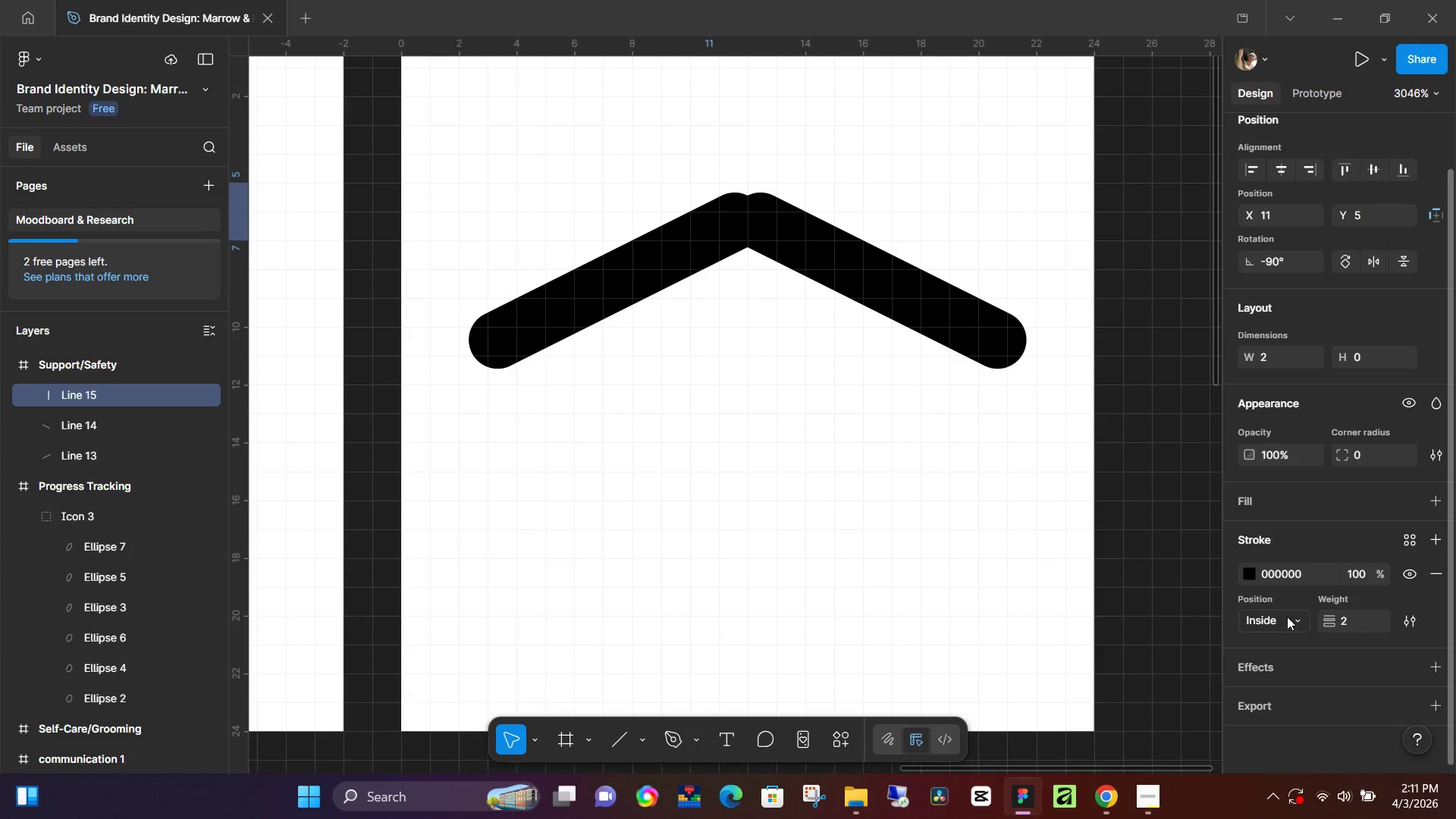 
left_click([1287, 614])
 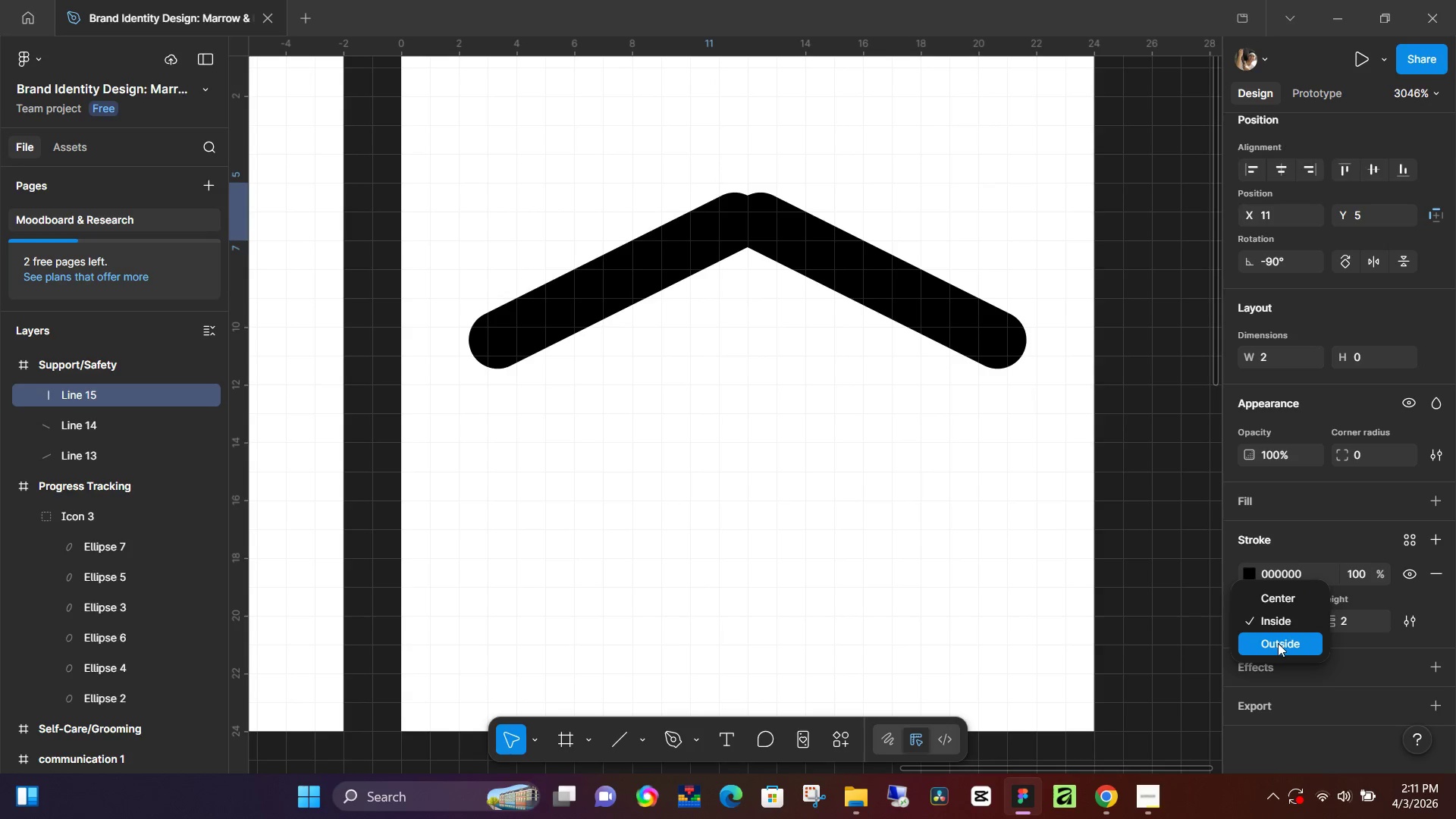 
double_click([1278, 643])
 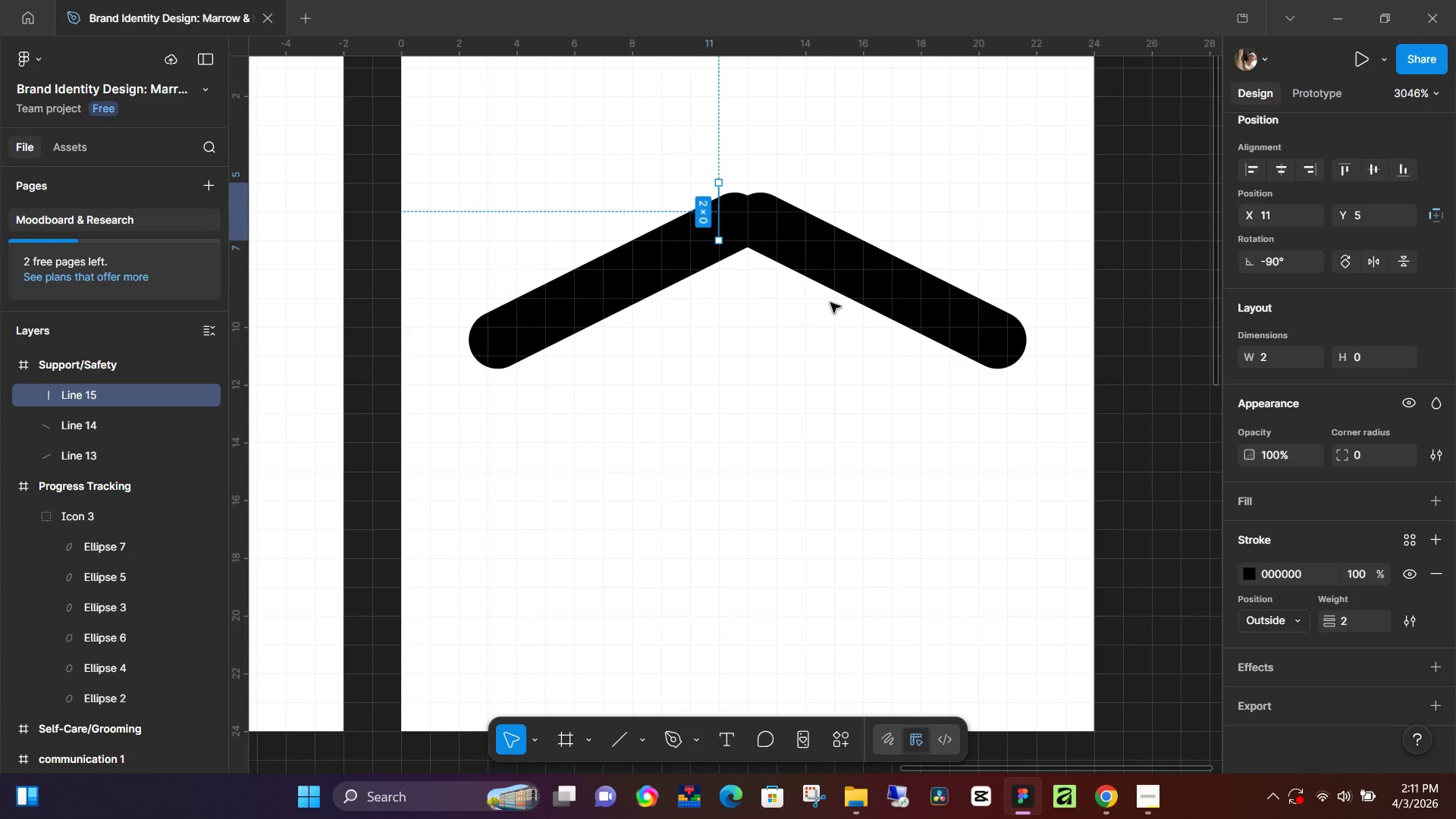 
key(Control+Z)
 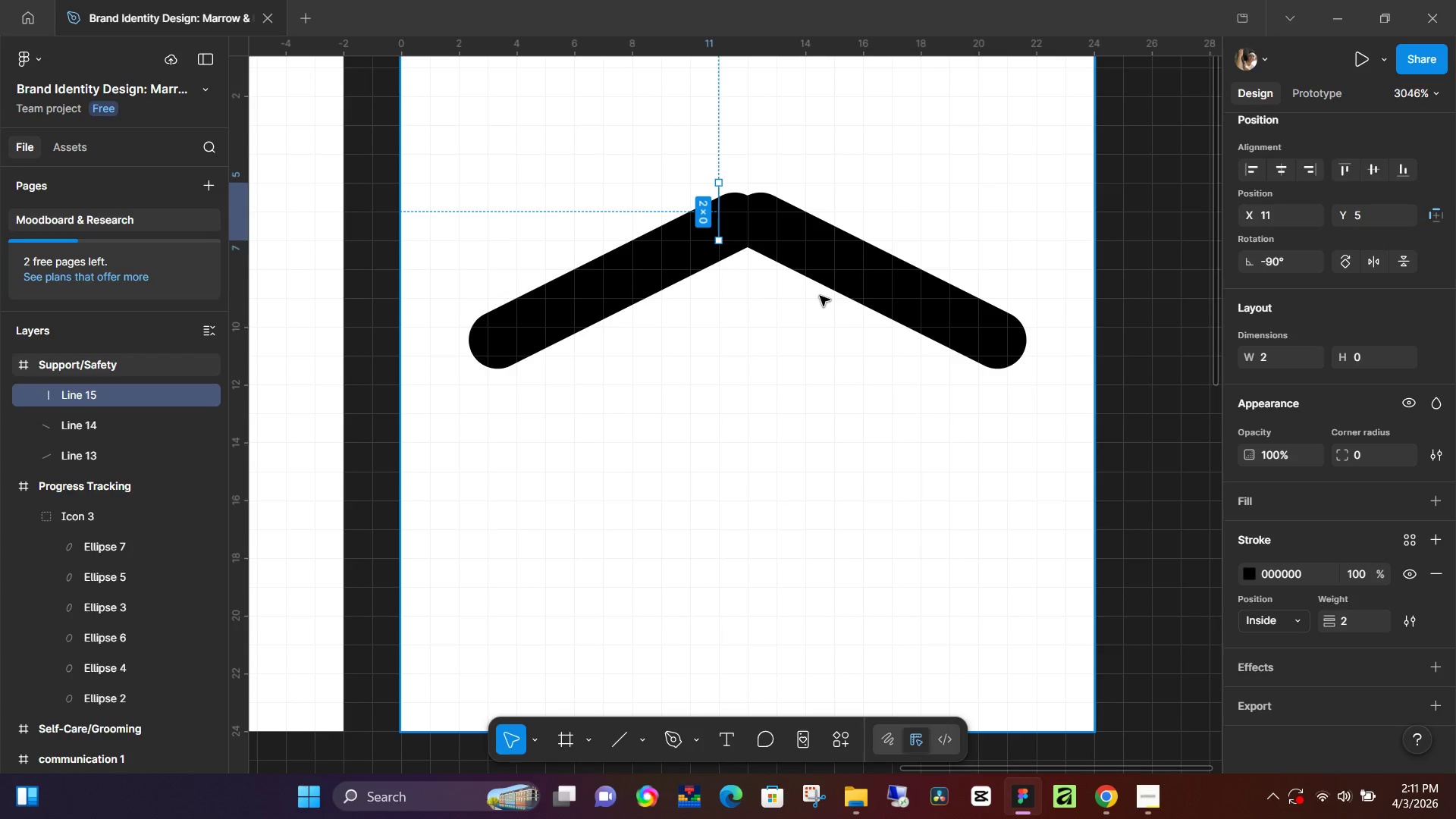 
key(Control+Z)
 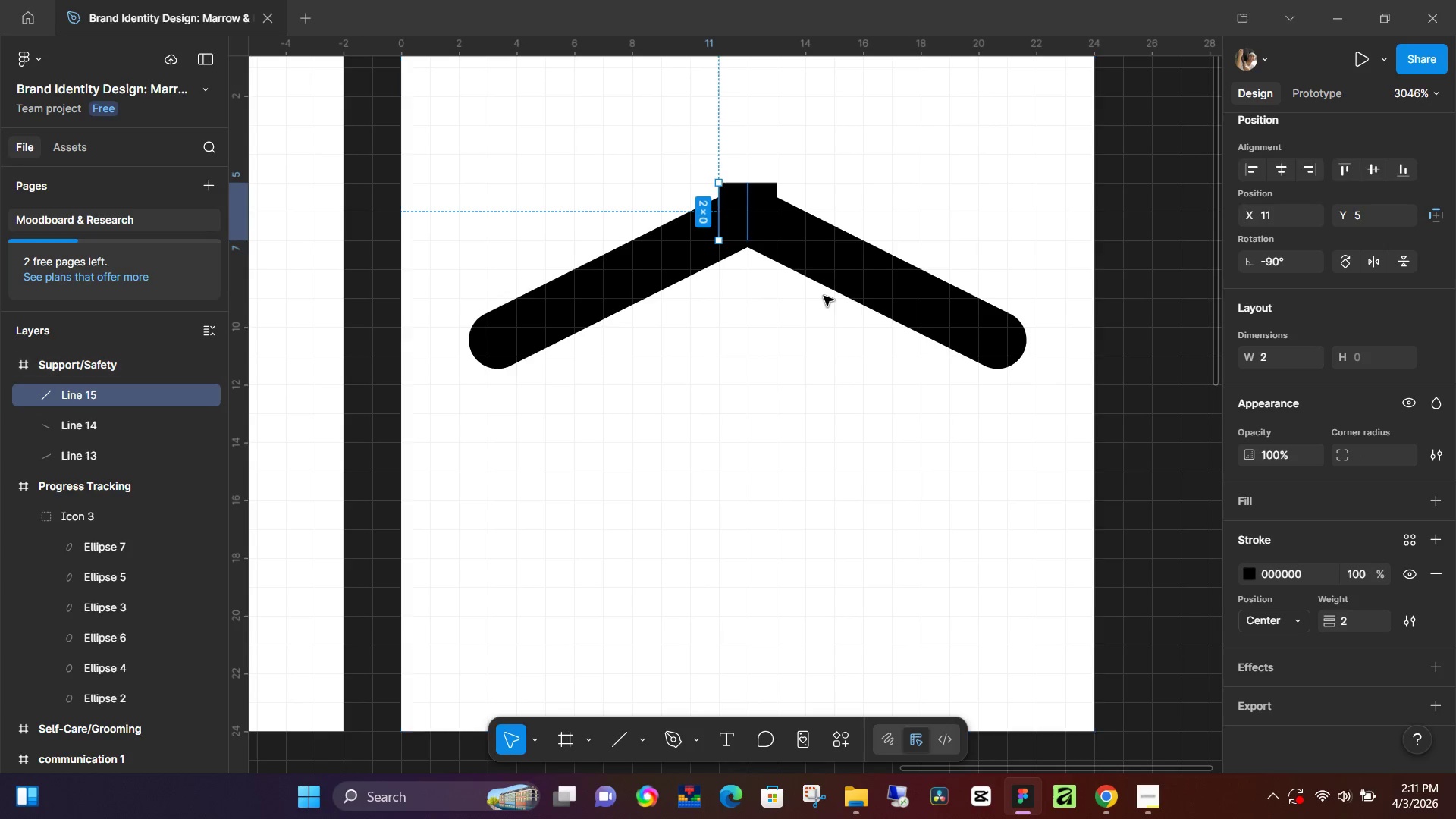 
key(Control+Z)
 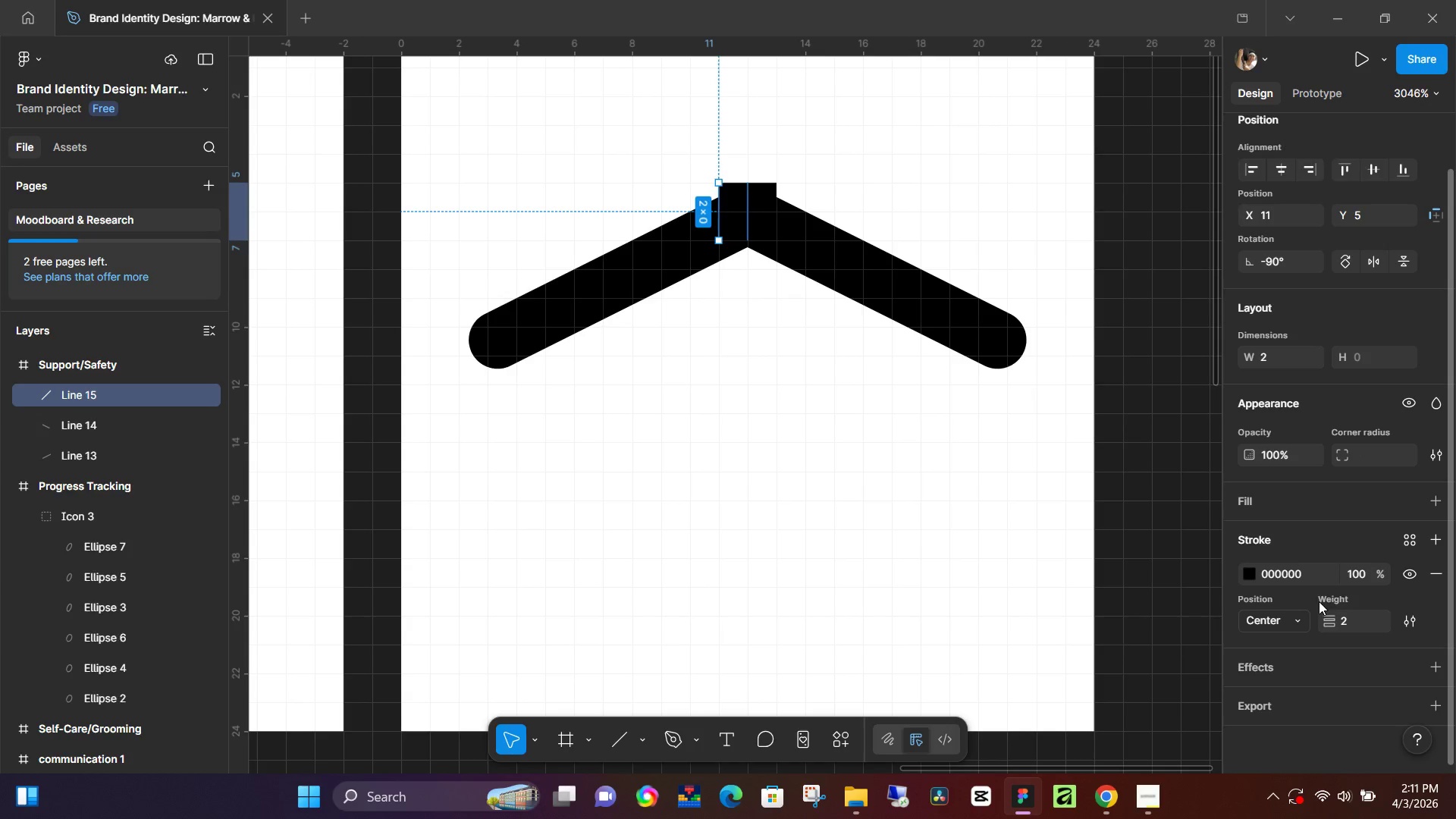 
wait(5.5)
 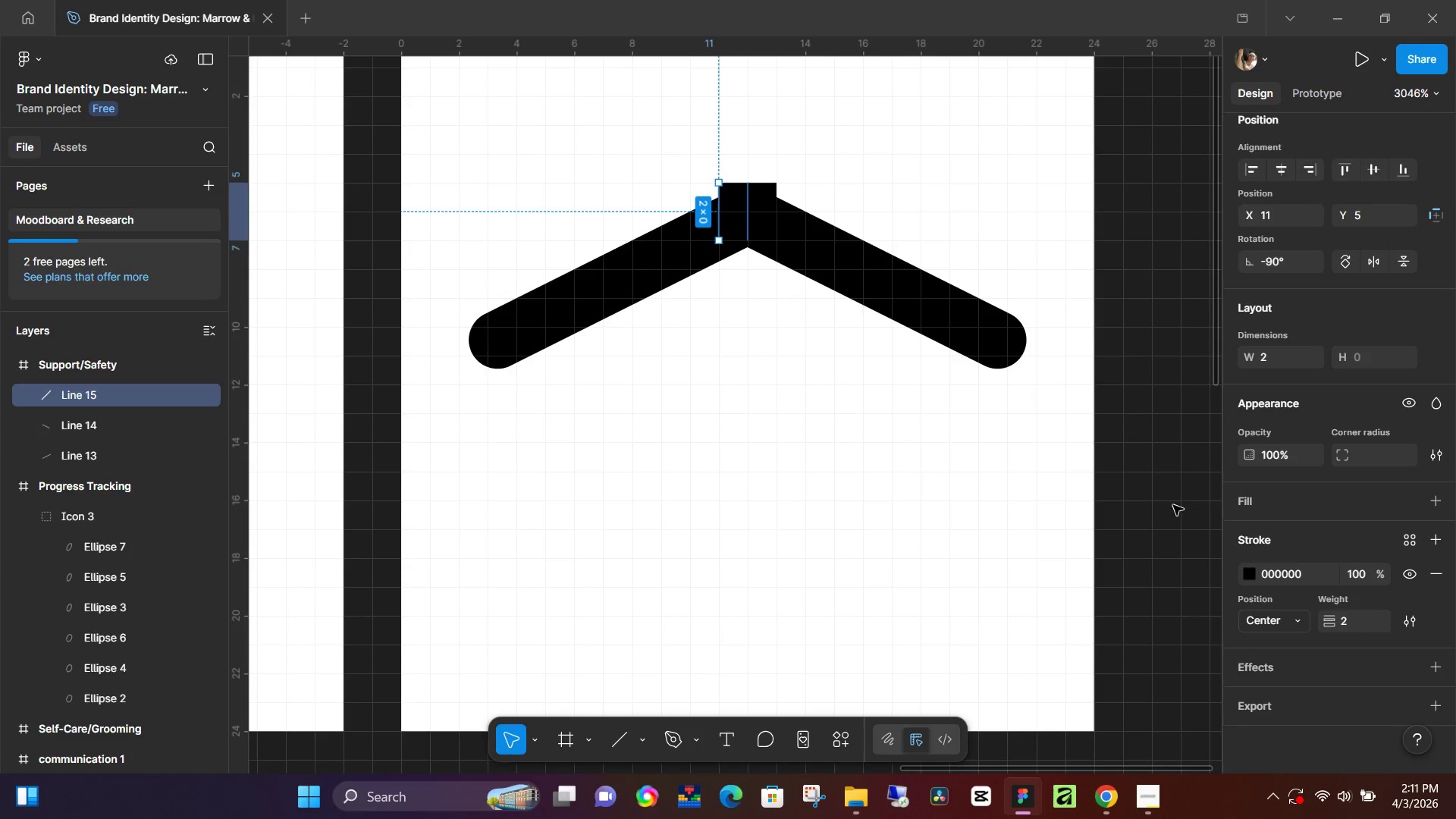 
left_click([761, 215])
 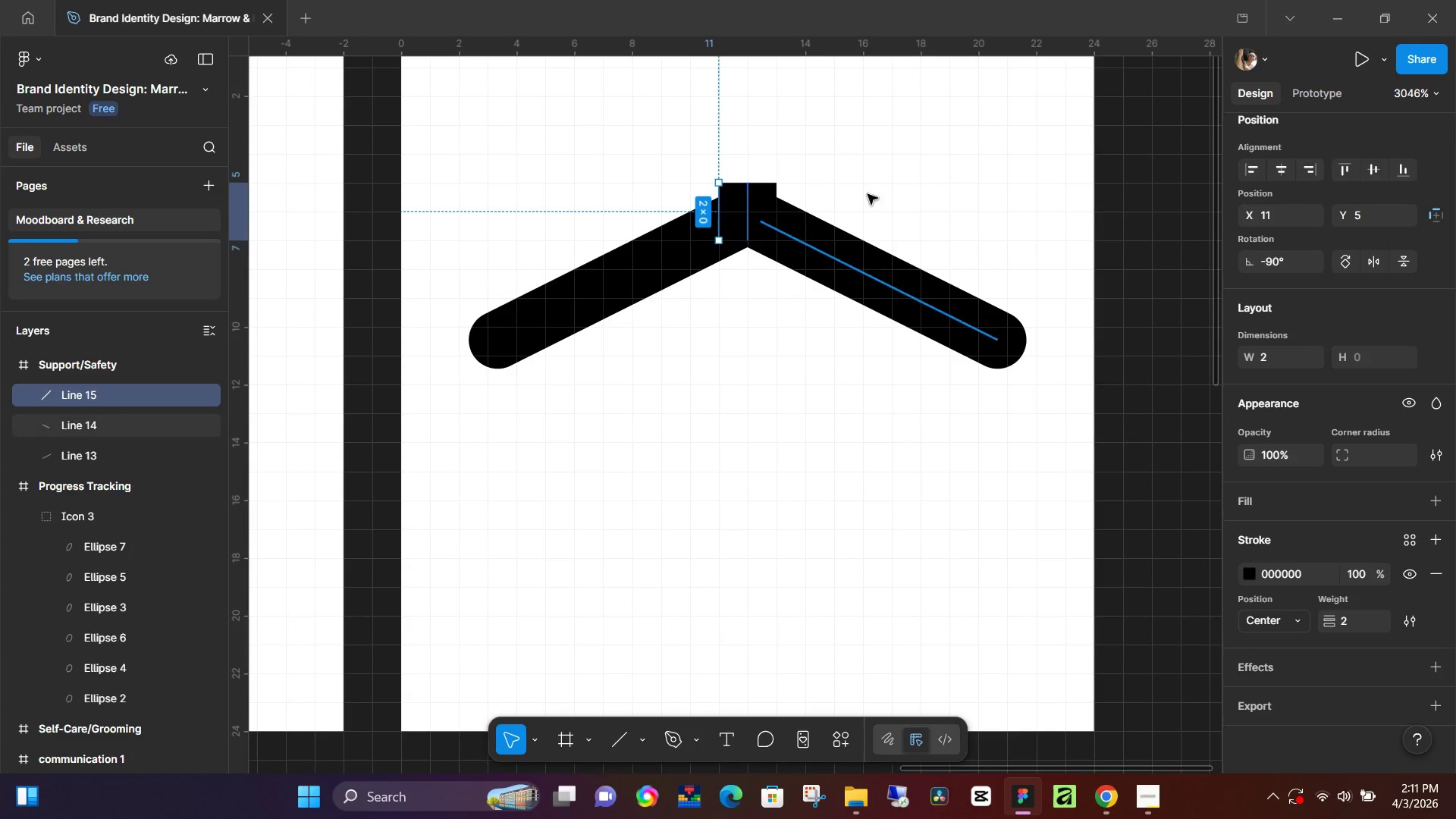 
left_click([931, 194])
 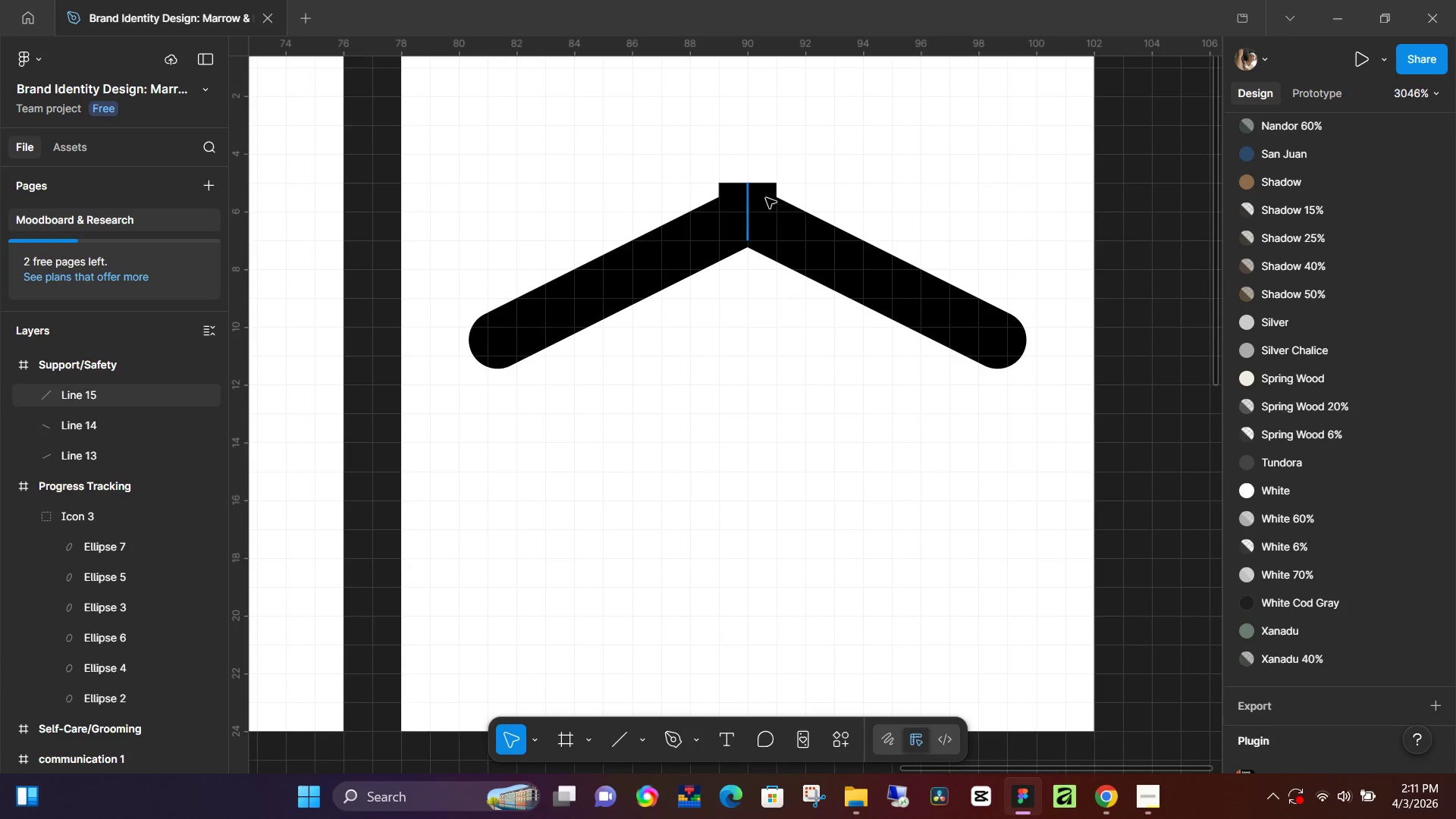 
left_click([749, 204])
 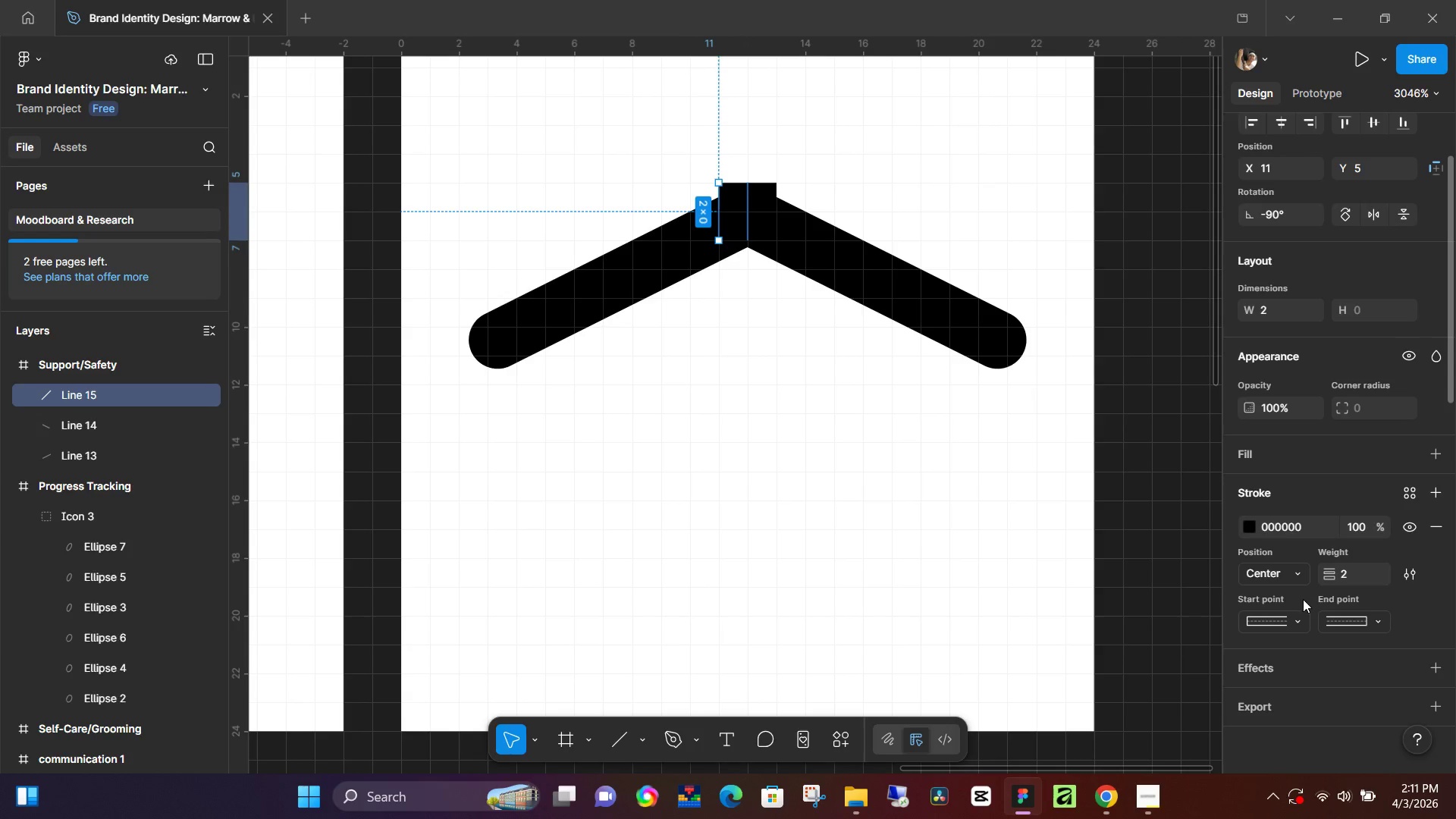 
scroll: coordinate [1304, 631], scroll_direction: down, amount: 1.0
 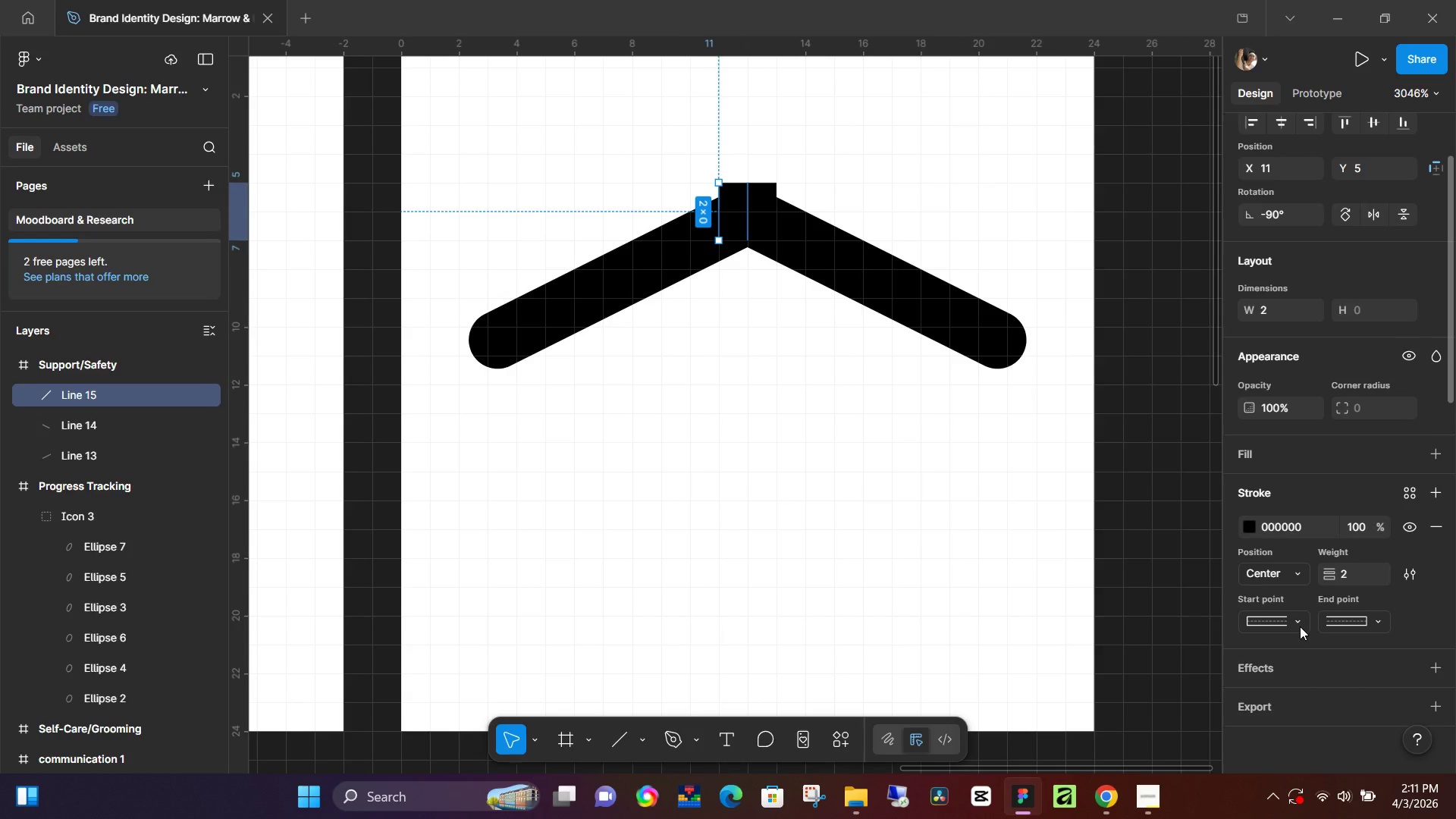 
left_click([1300, 626])
 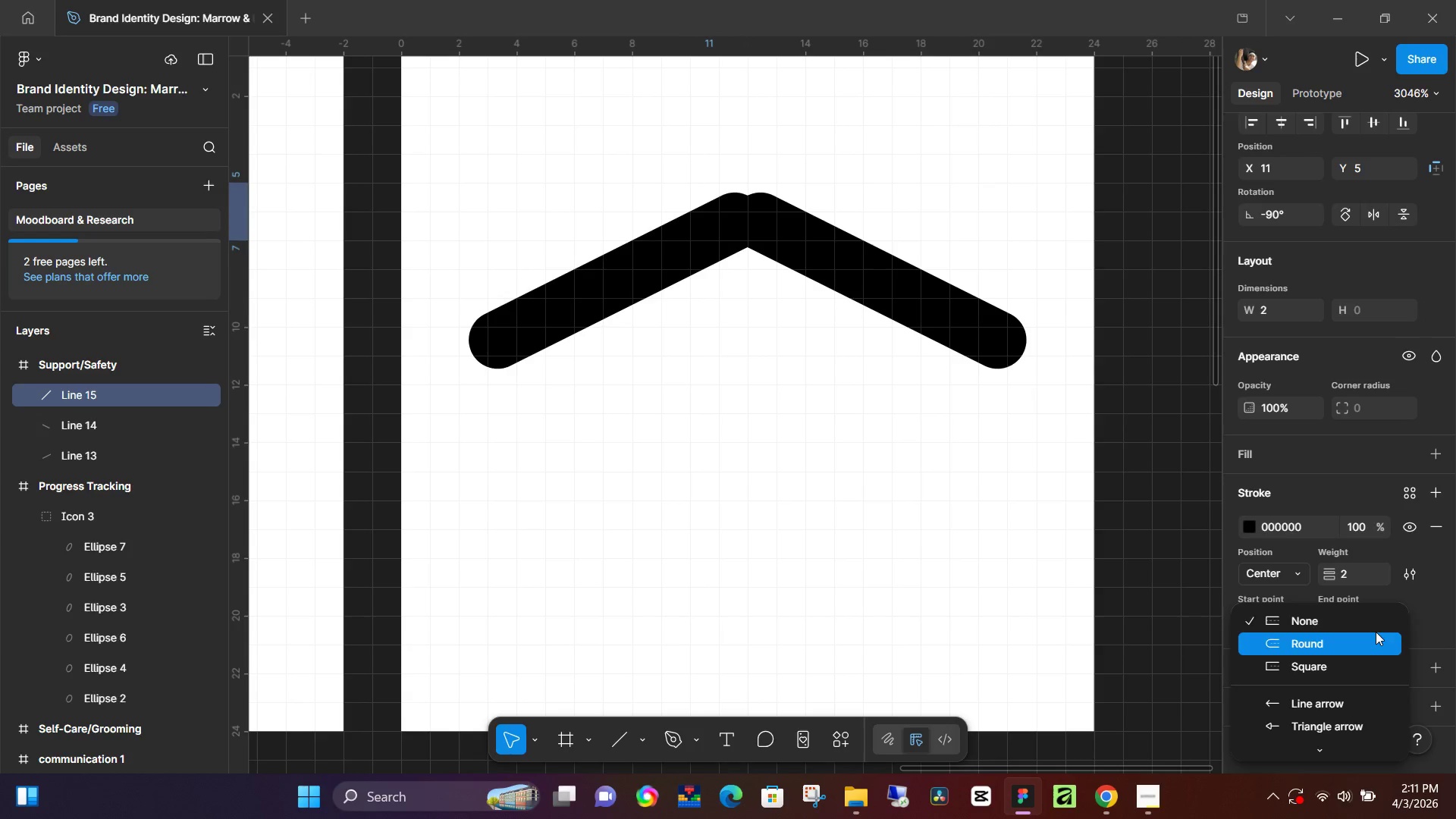 
left_click([1348, 580])
 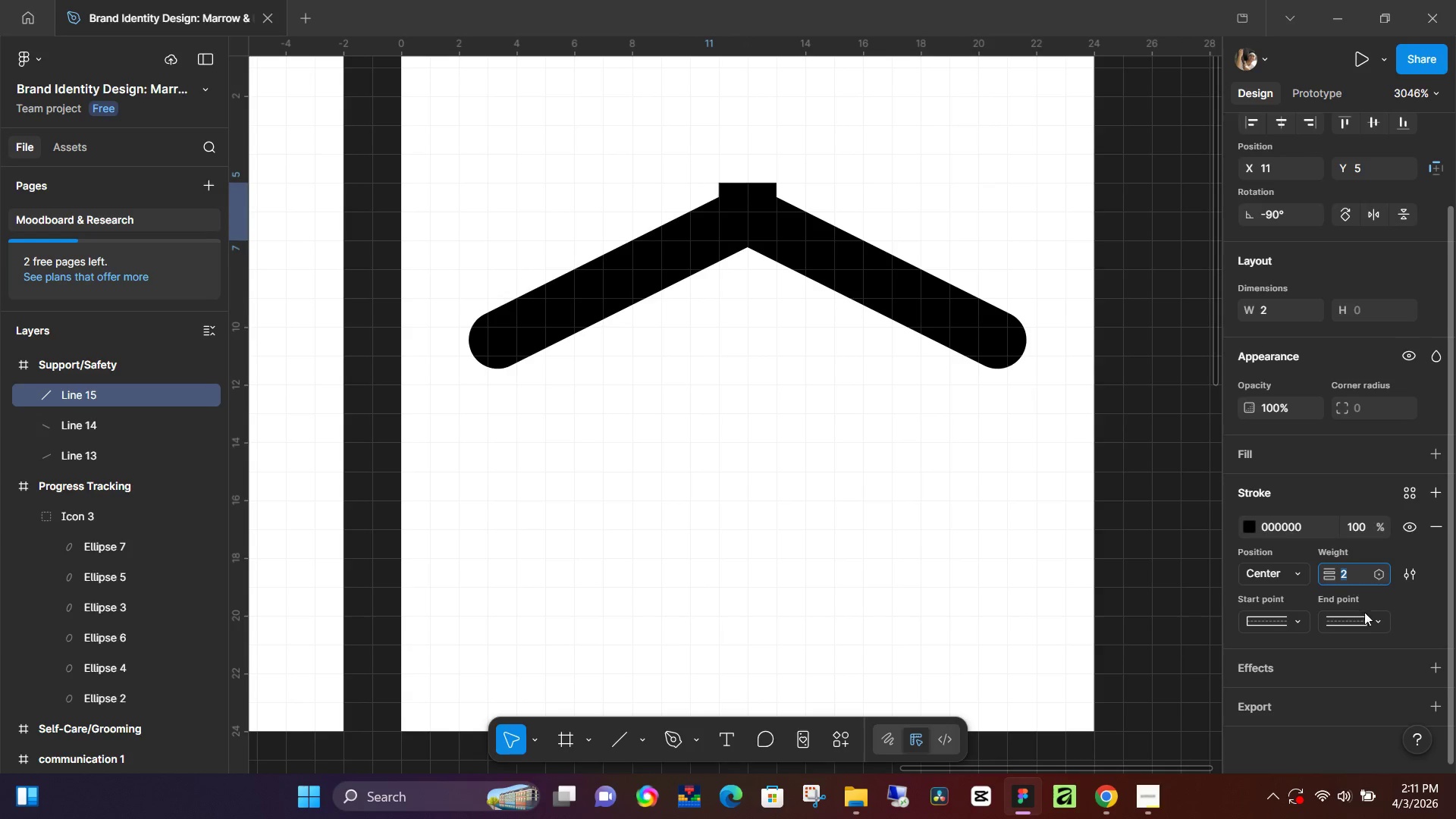 
left_click([1365, 620])
 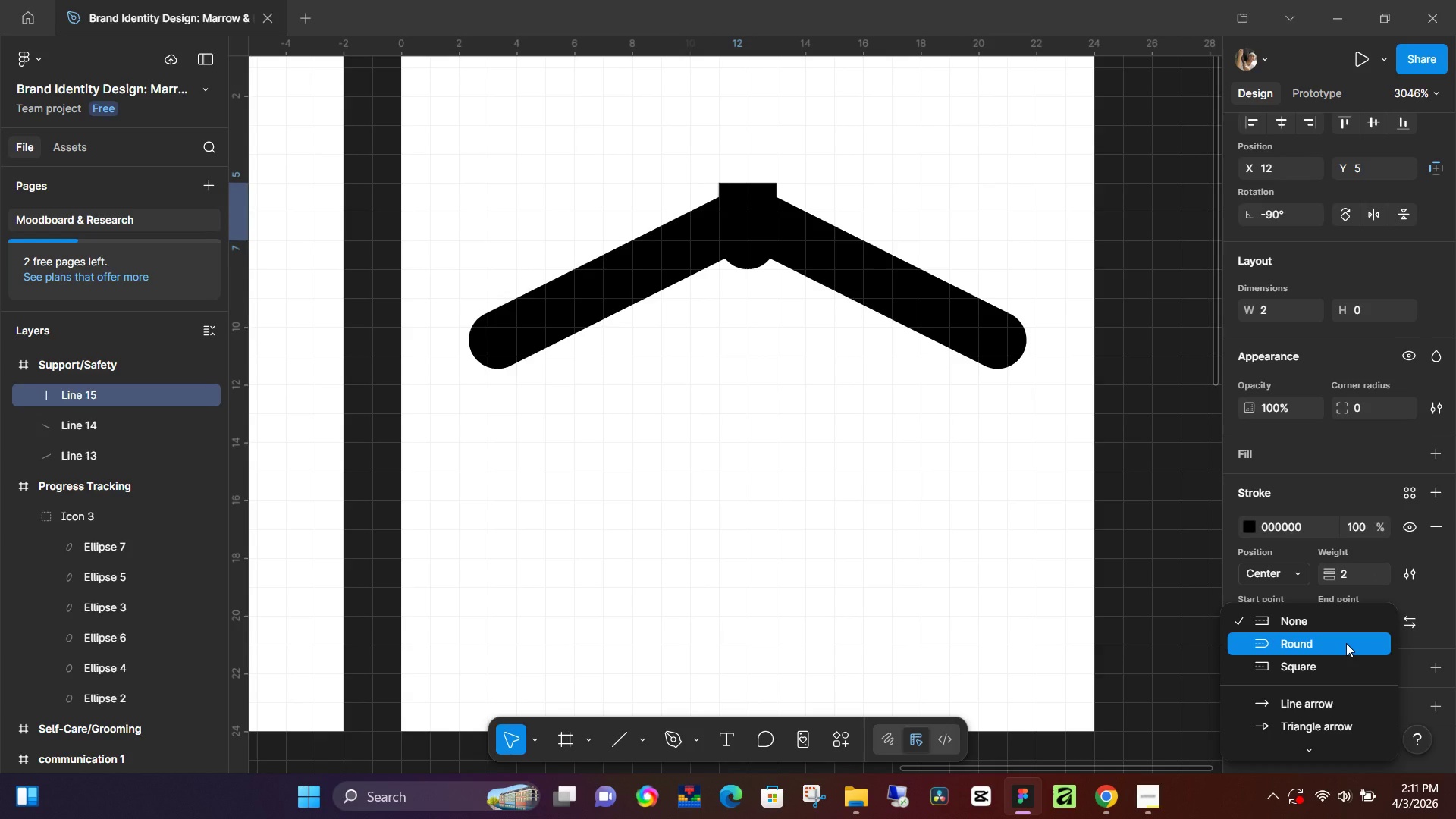 
left_click([1346, 643])
 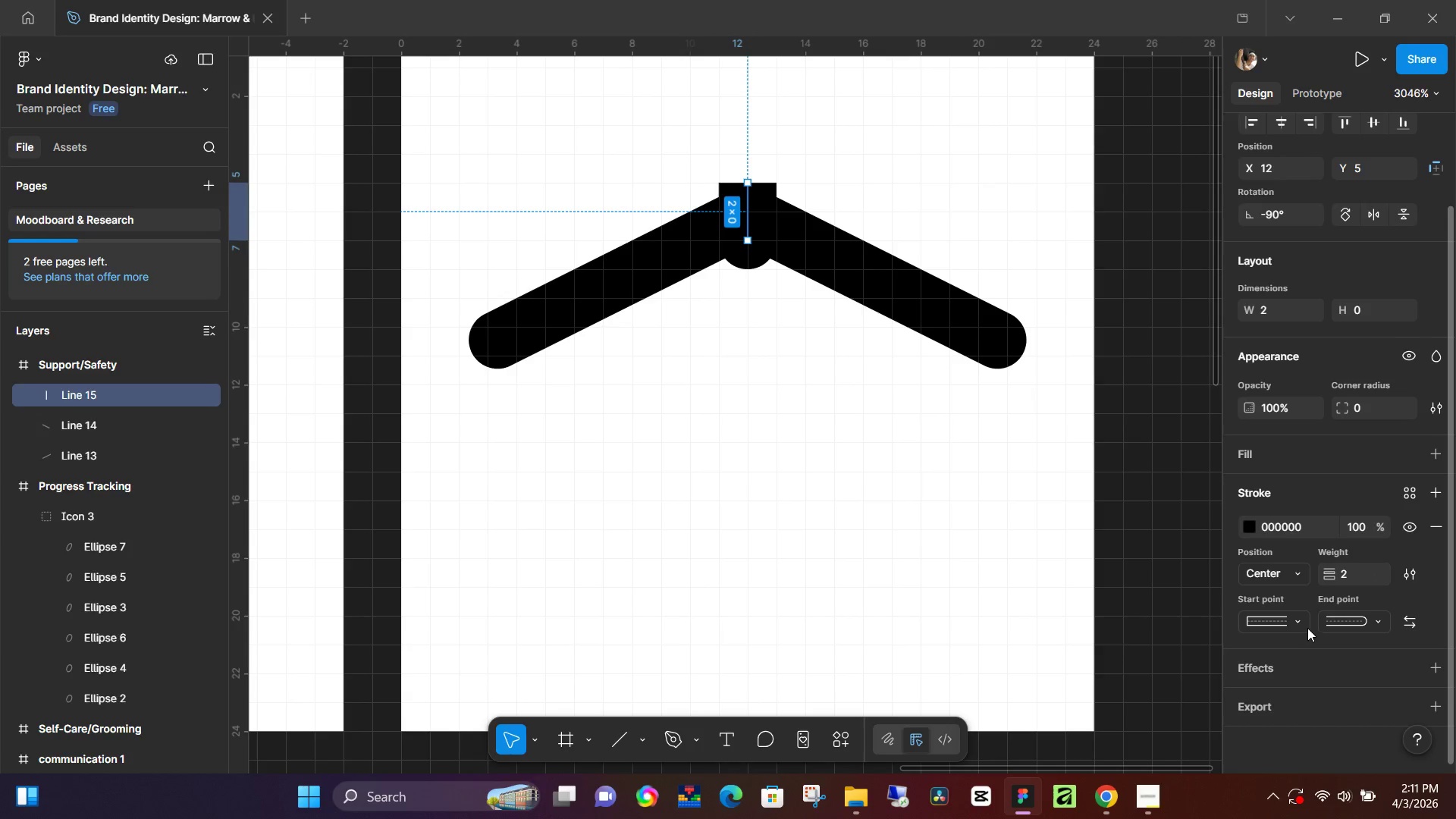 
left_click([1307, 628])
 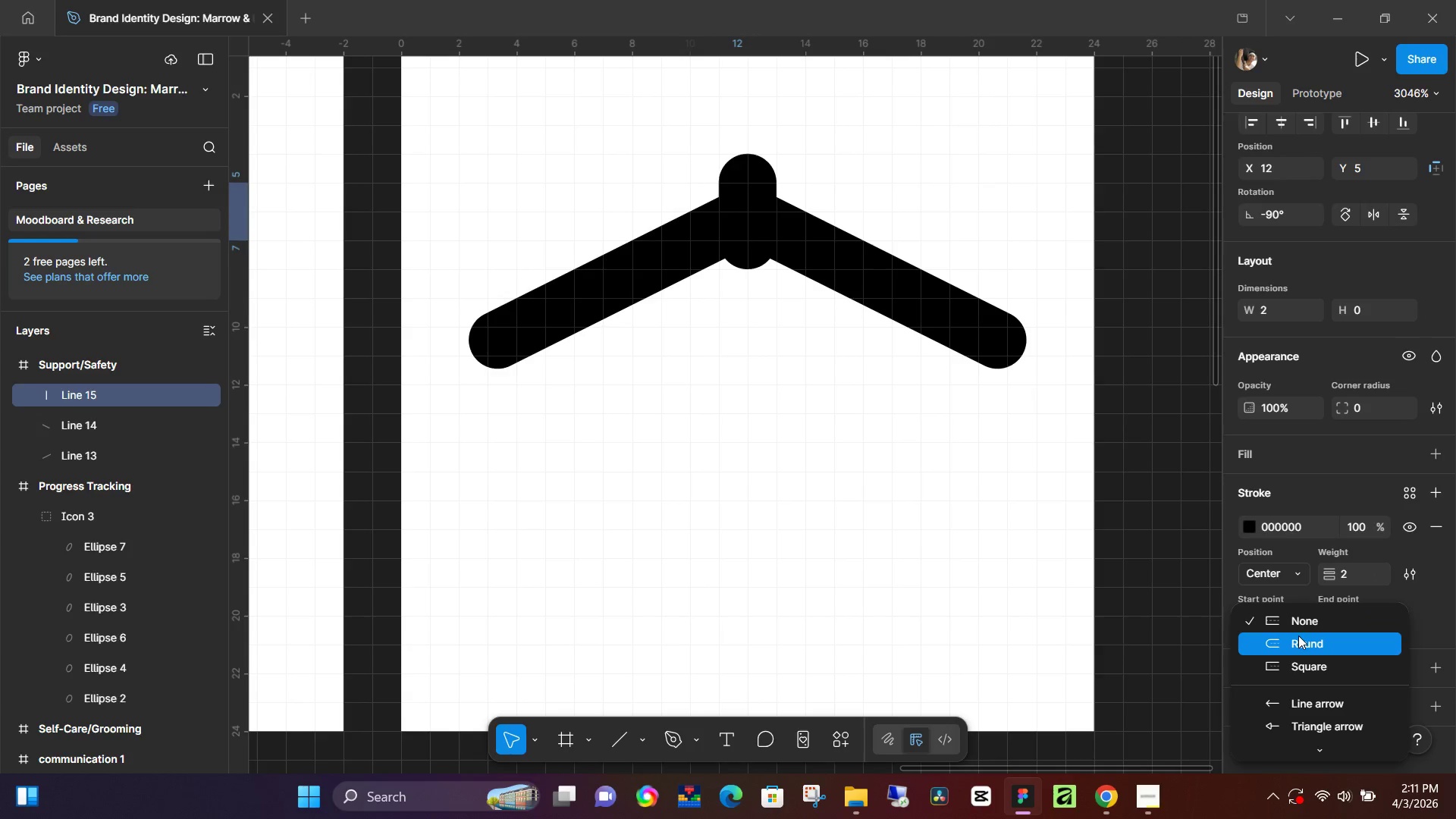 
left_click([1299, 639])
 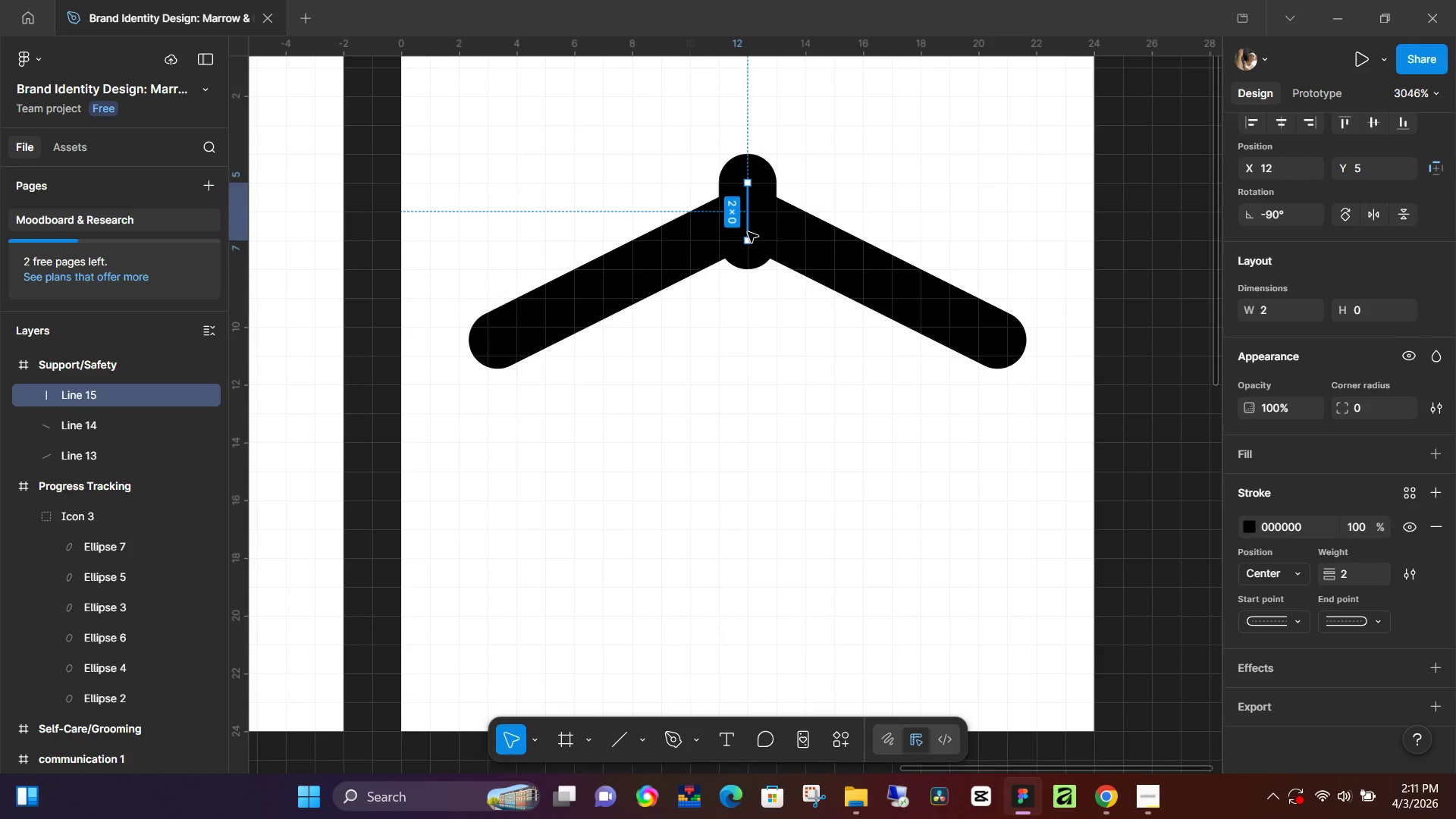 
left_click_drag(start_coordinate=[748, 240], to_coordinate=[748, 221])
 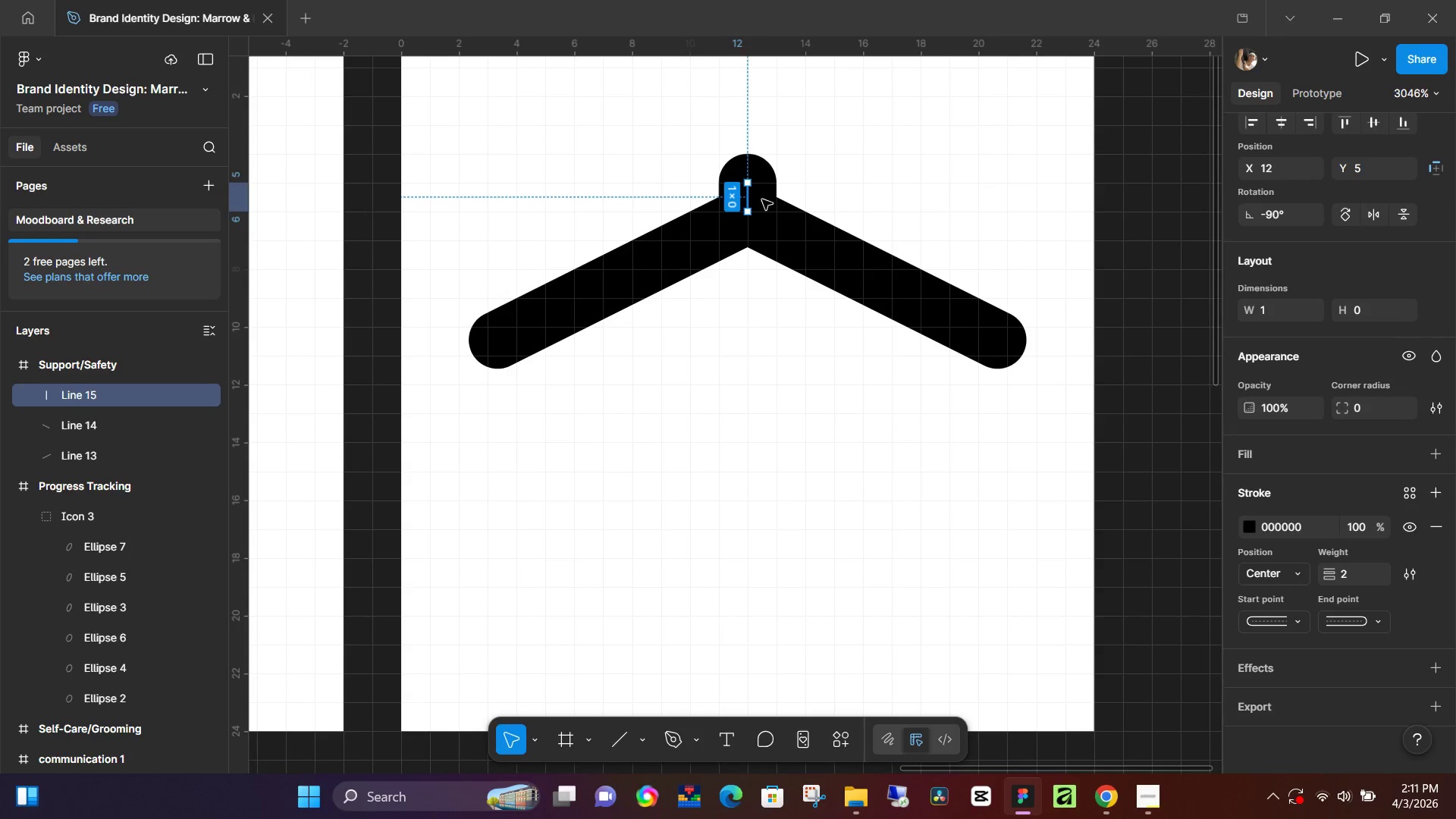 
left_click_drag(start_coordinate=[762, 199], to_coordinate=[759, 219])
 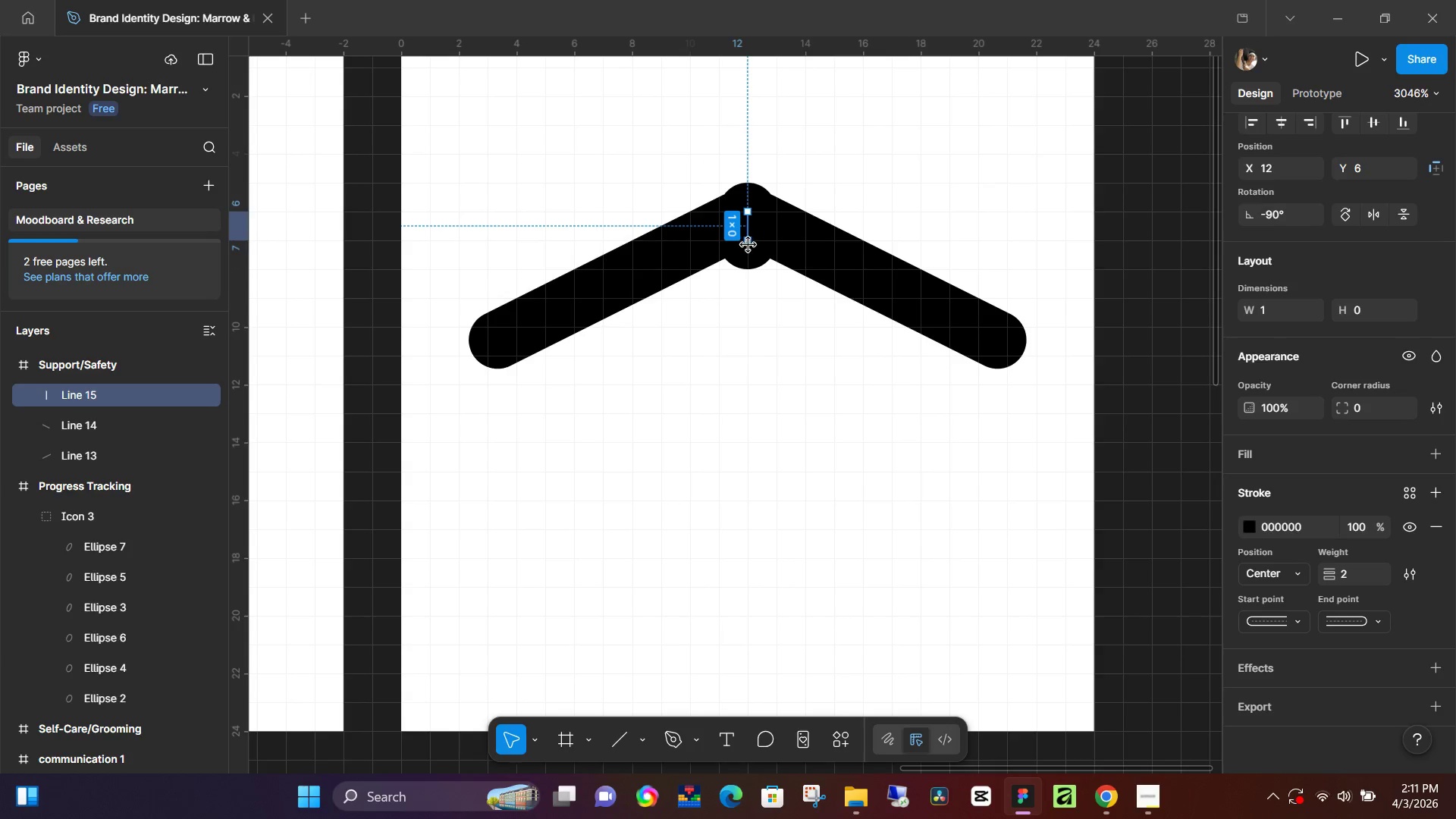 
left_click_drag(start_coordinate=[748, 244], to_coordinate=[737, 229])
 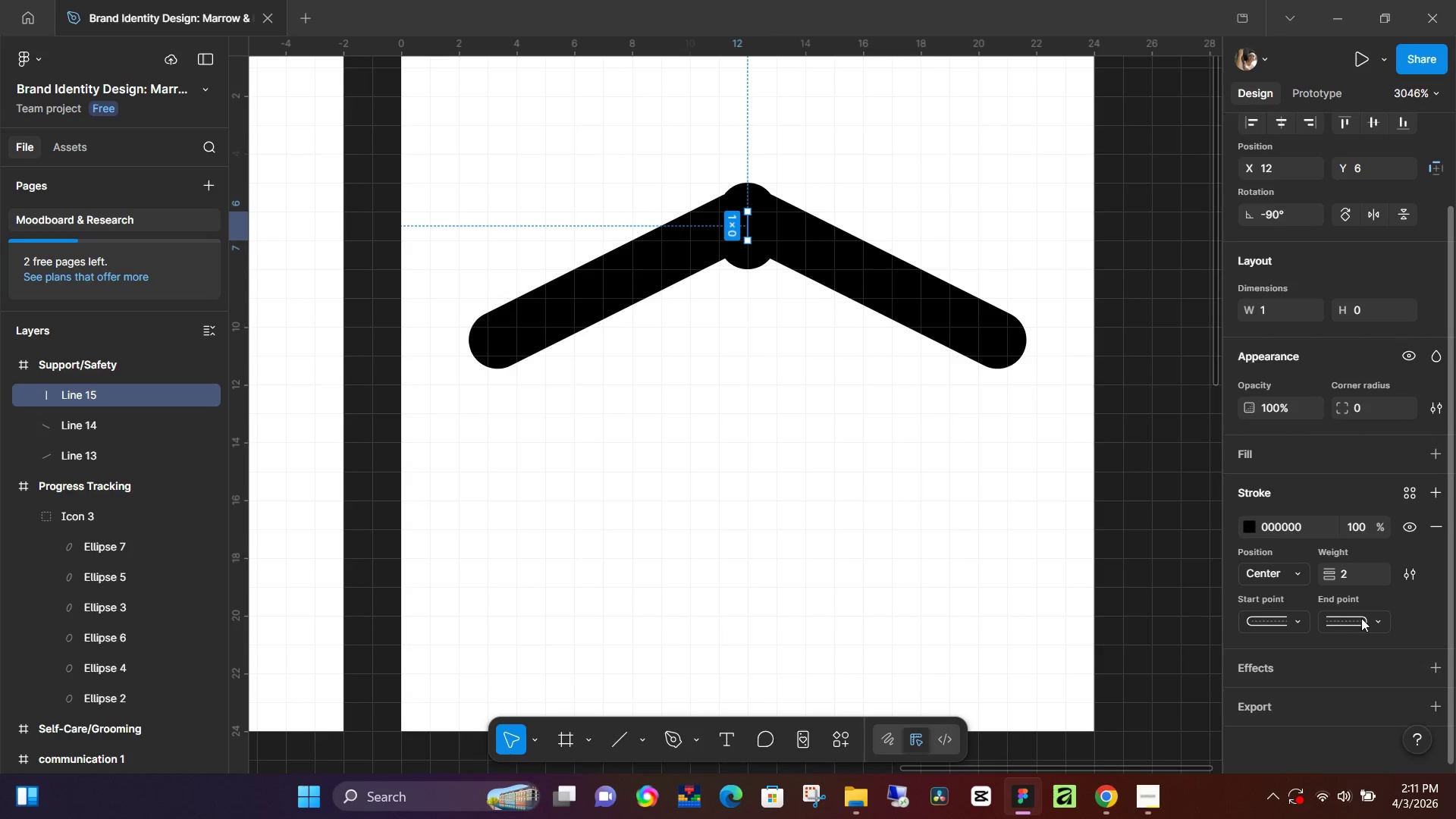 
left_click([1370, 621])
 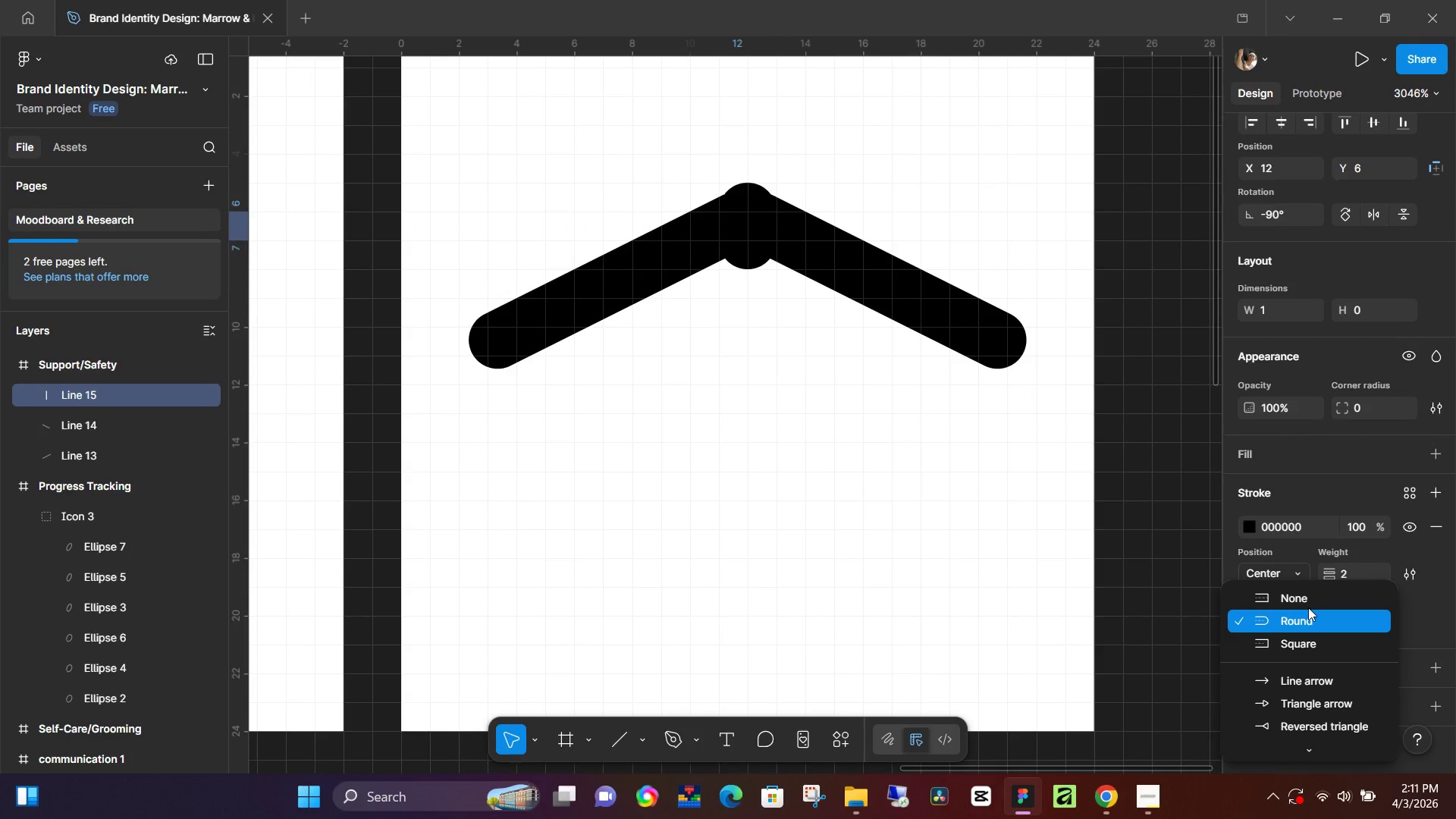 
left_click([1309, 603])
 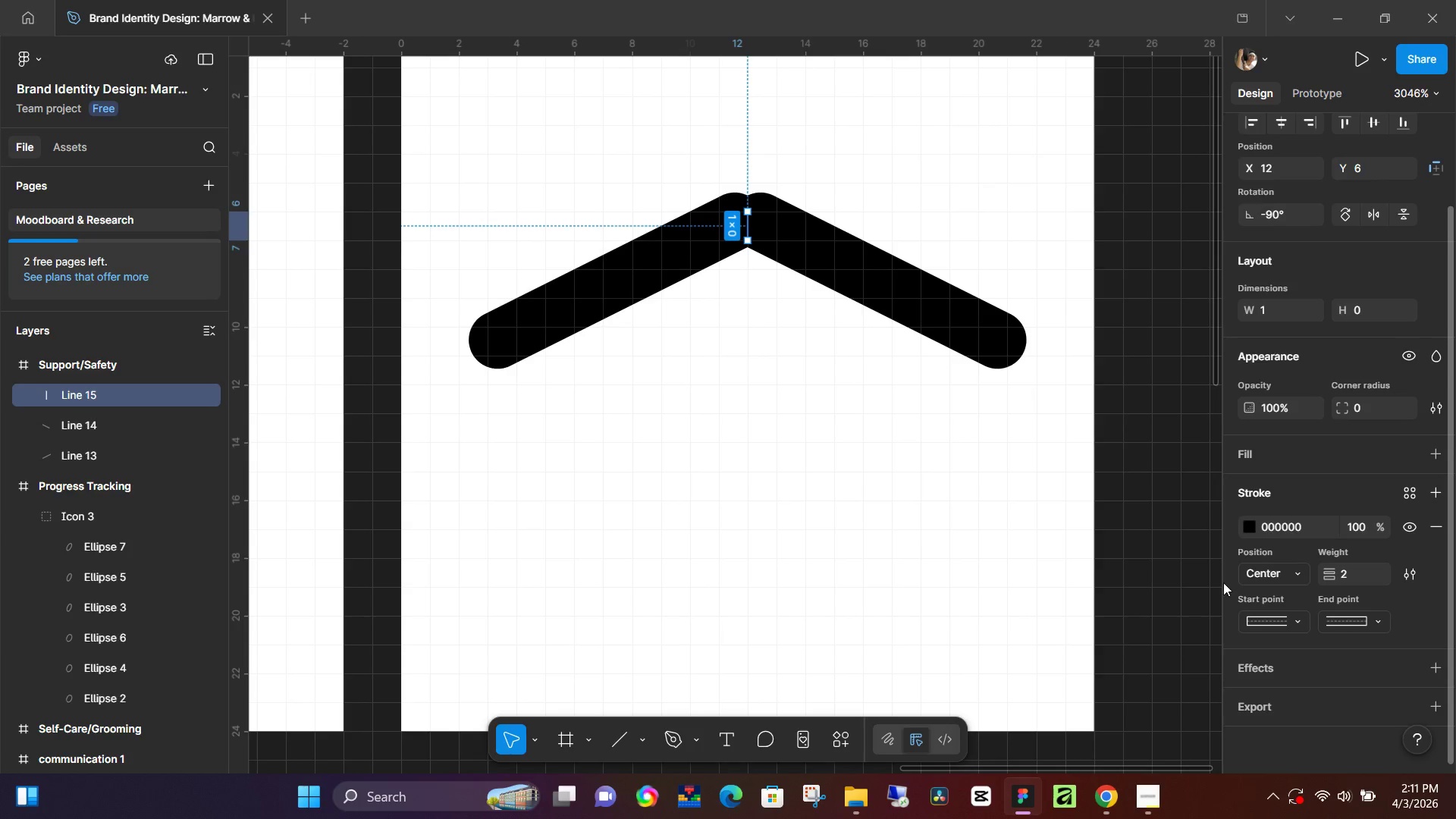 
hold_key(key=ControlLeft, duration=0.91)
scroll: coordinate [731, 219], scroll_direction: up, amount: 13.0
 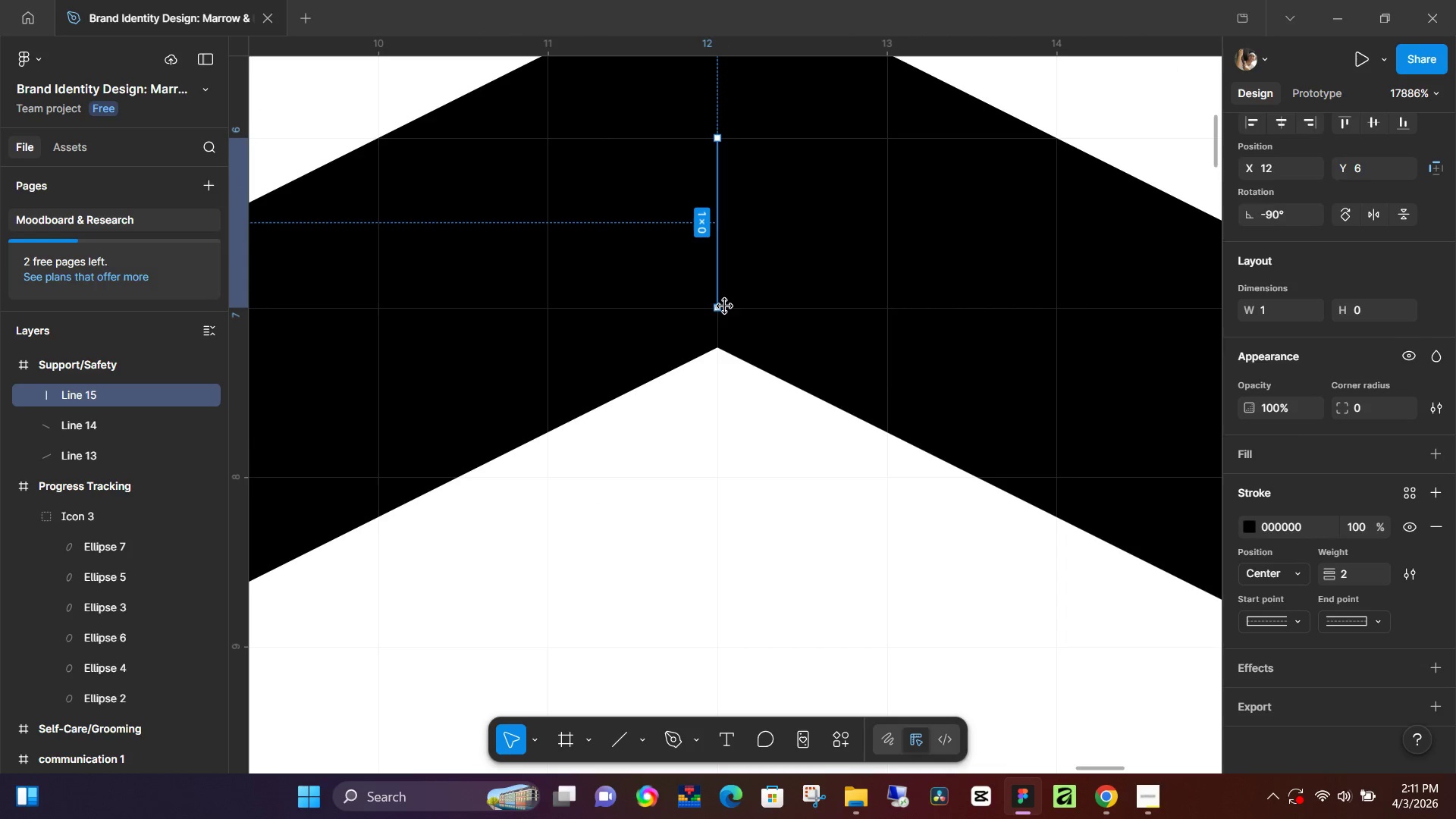 
left_click_drag(start_coordinate=[716, 306], to_coordinate=[721, 397])
 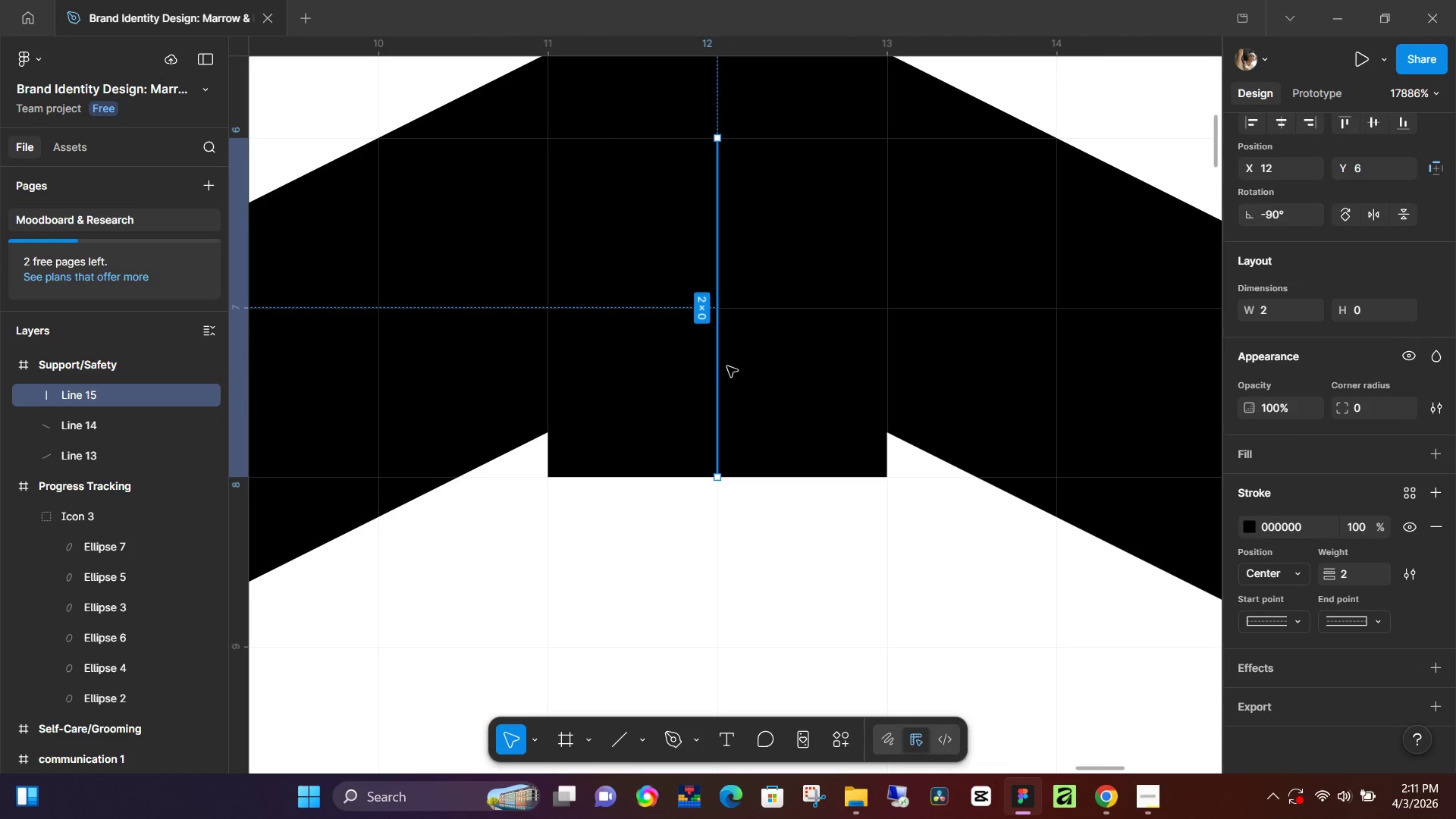 
scroll: coordinate [727, 365], scroll_direction: up, amount: 5.0
 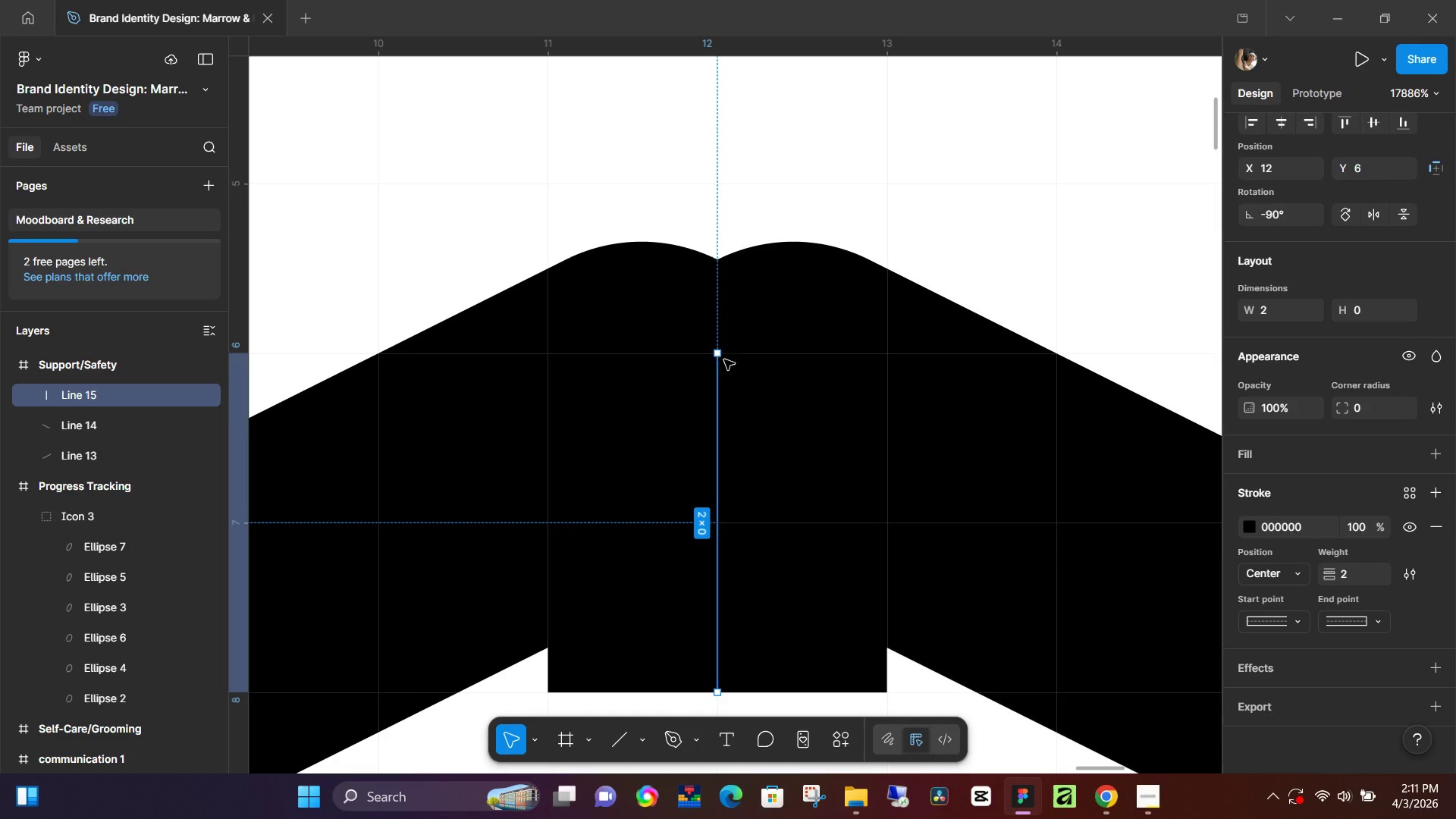 
left_click_drag(start_coordinate=[722, 355], to_coordinate=[713, 256])
 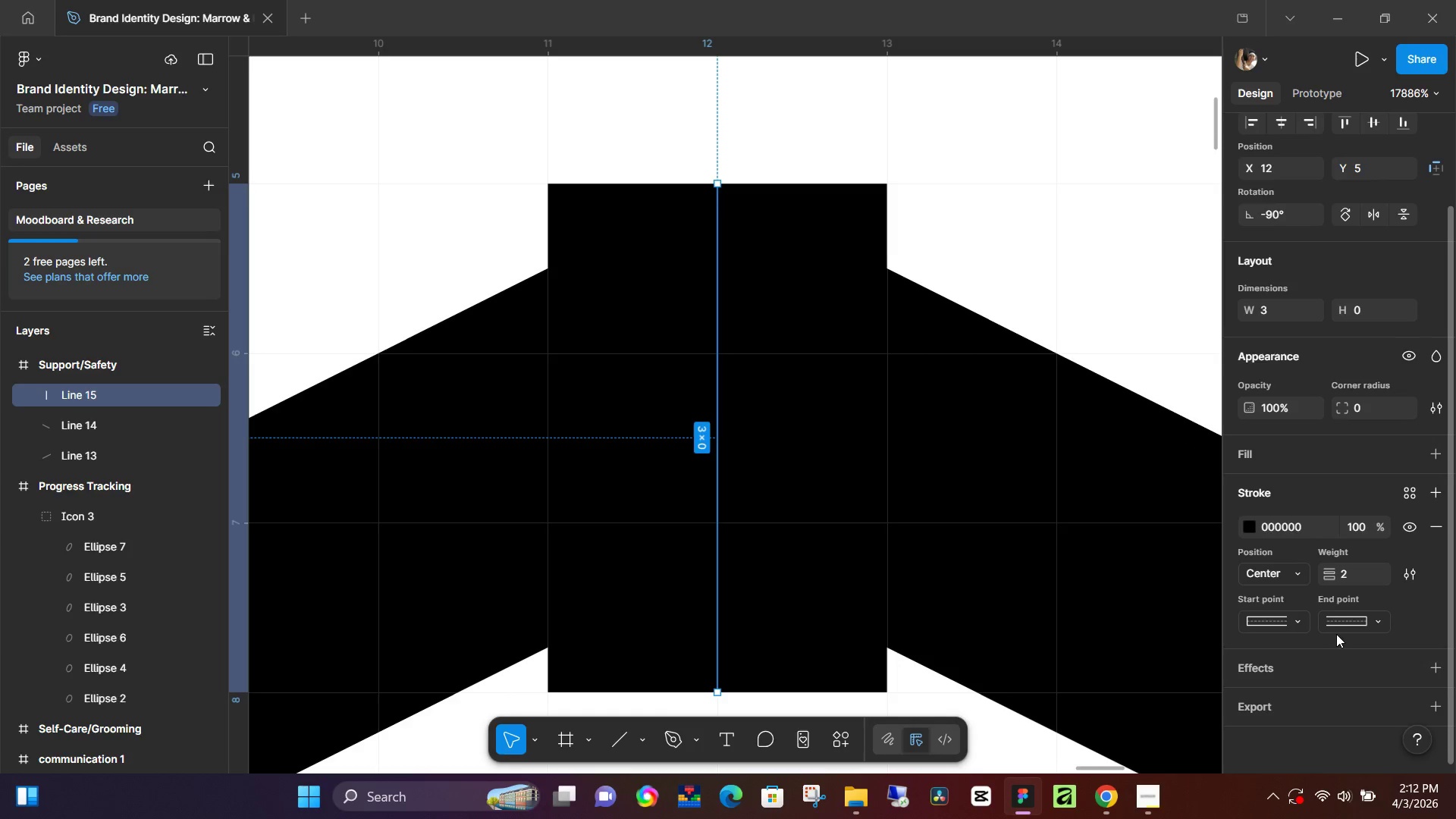 
left_click([1265, 617])
 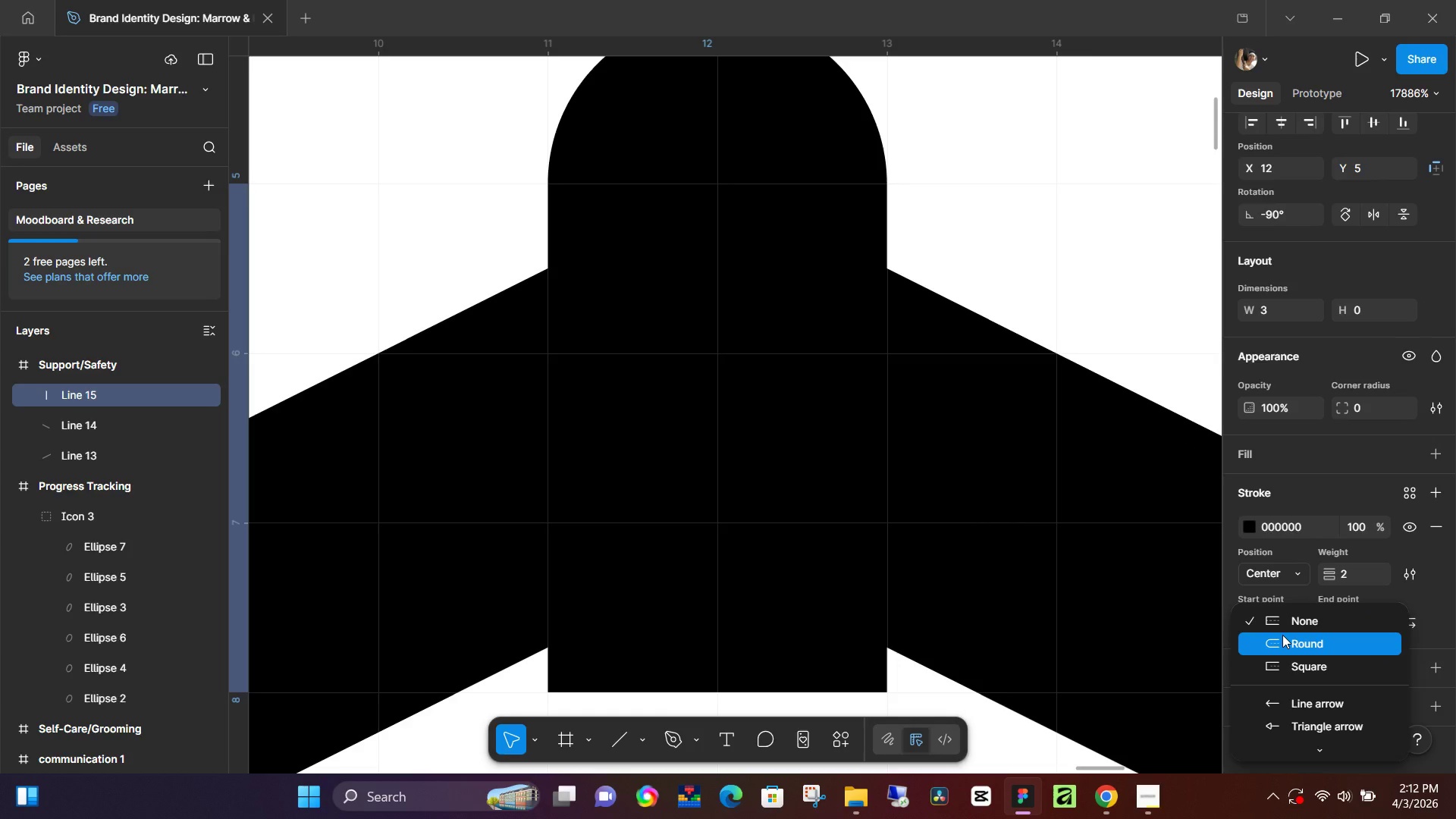 
left_click([1282, 635])
 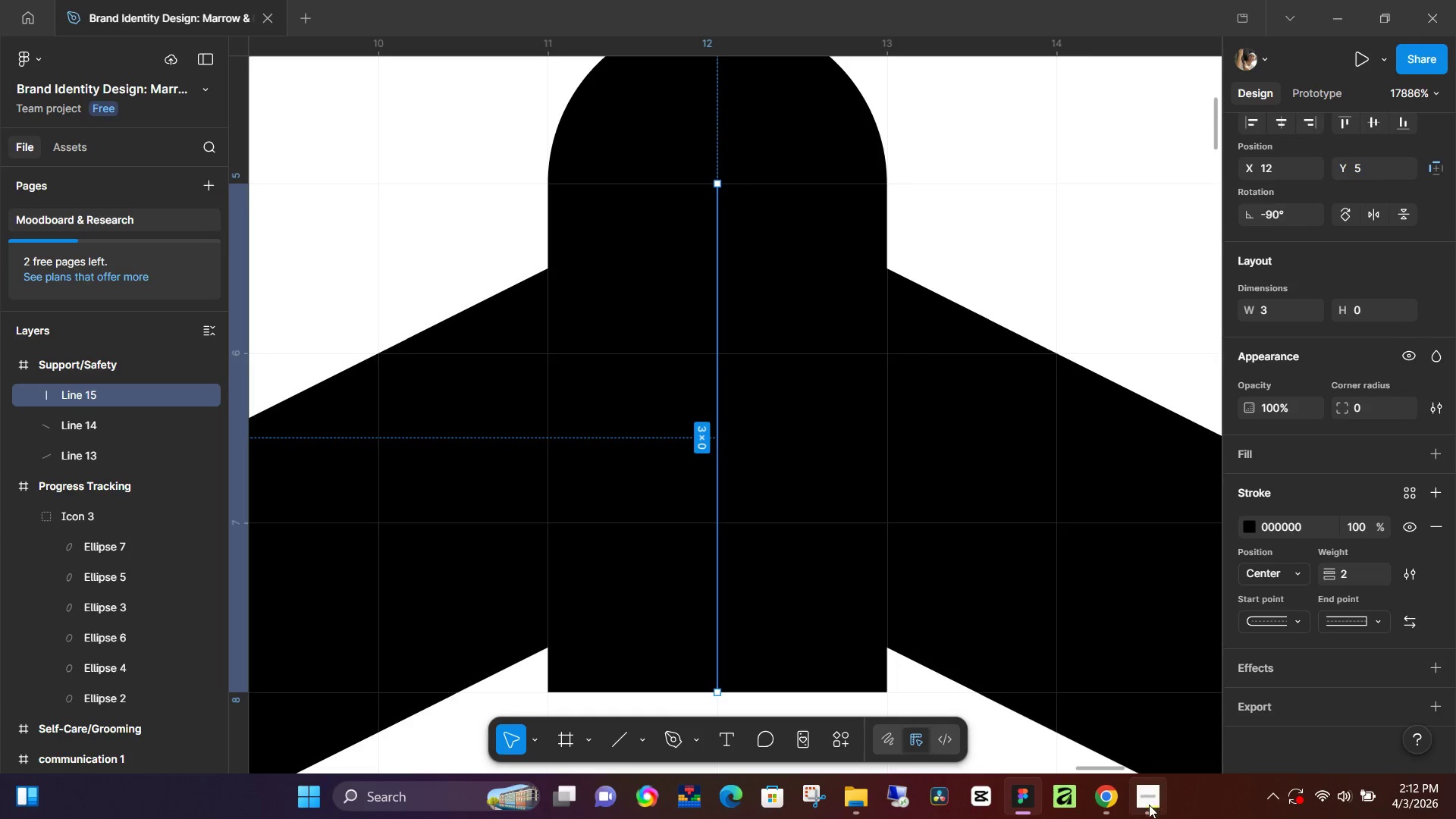 
left_click([1112, 803])
 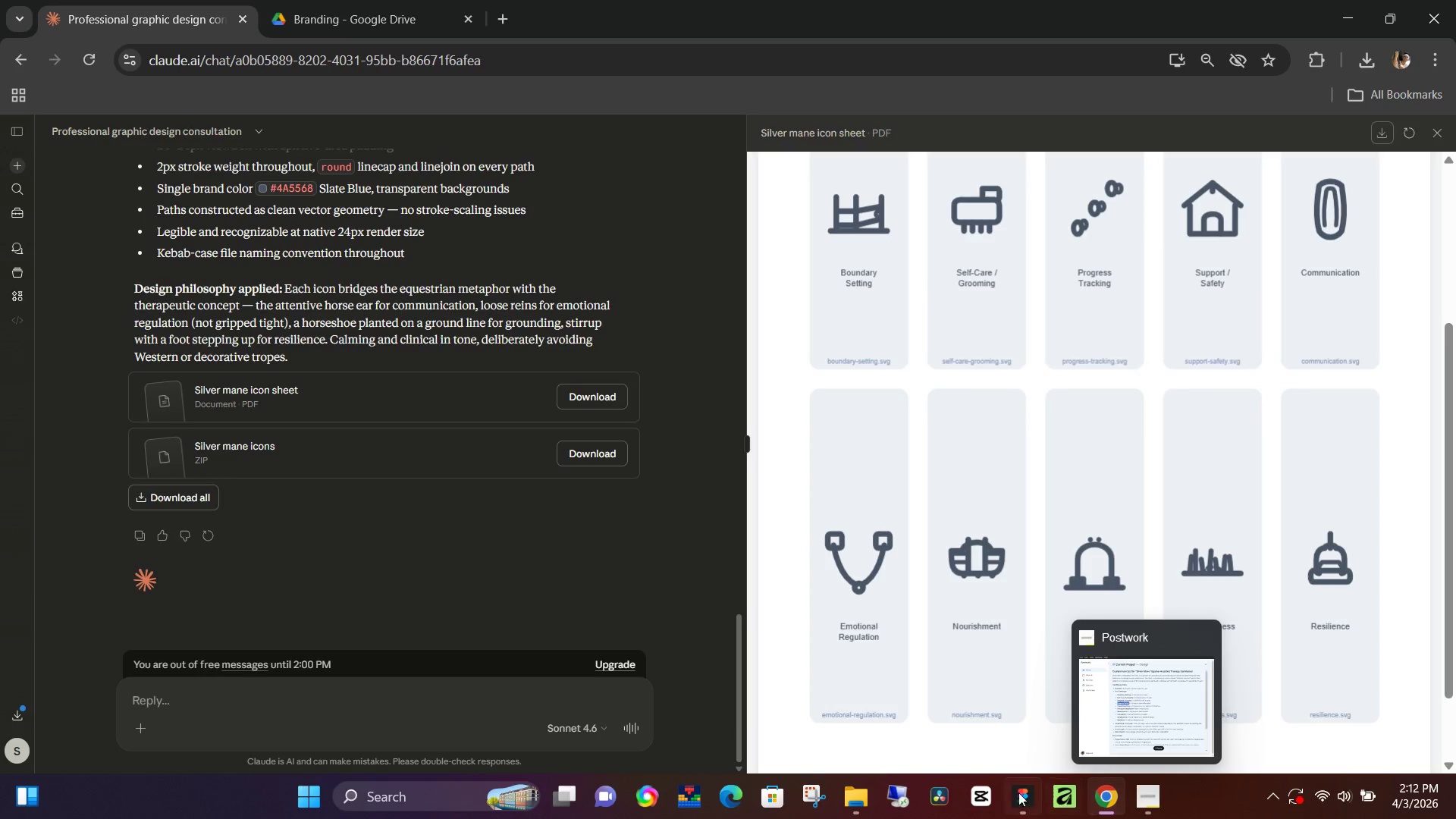 
scroll: coordinate [844, 523], scroll_direction: down, amount: 4.0
 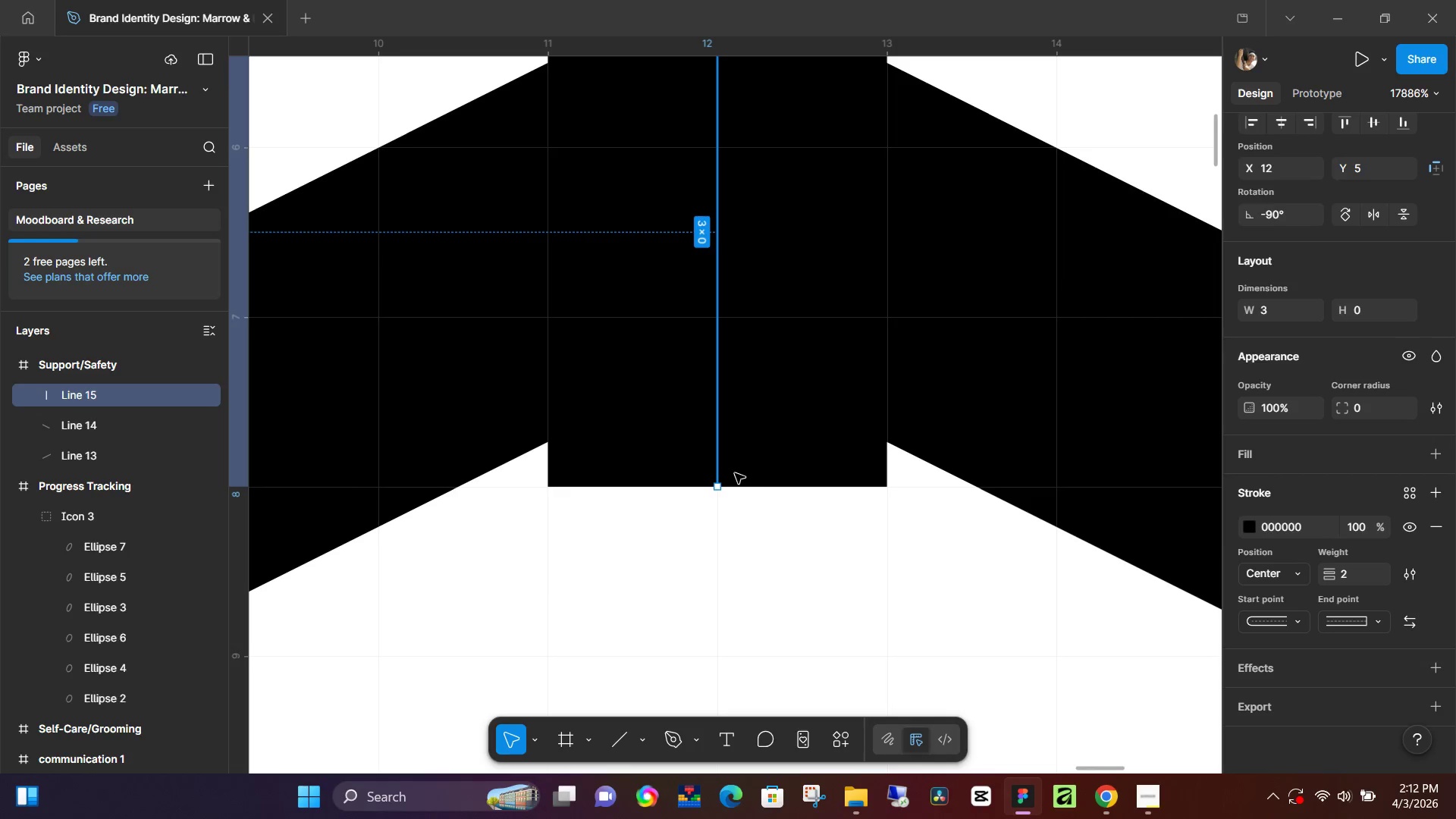 
hold_key(key=ControlLeft, duration=0.89)
scroll: coordinate [763, 483], scroll_direction: down, amount: 10.0
 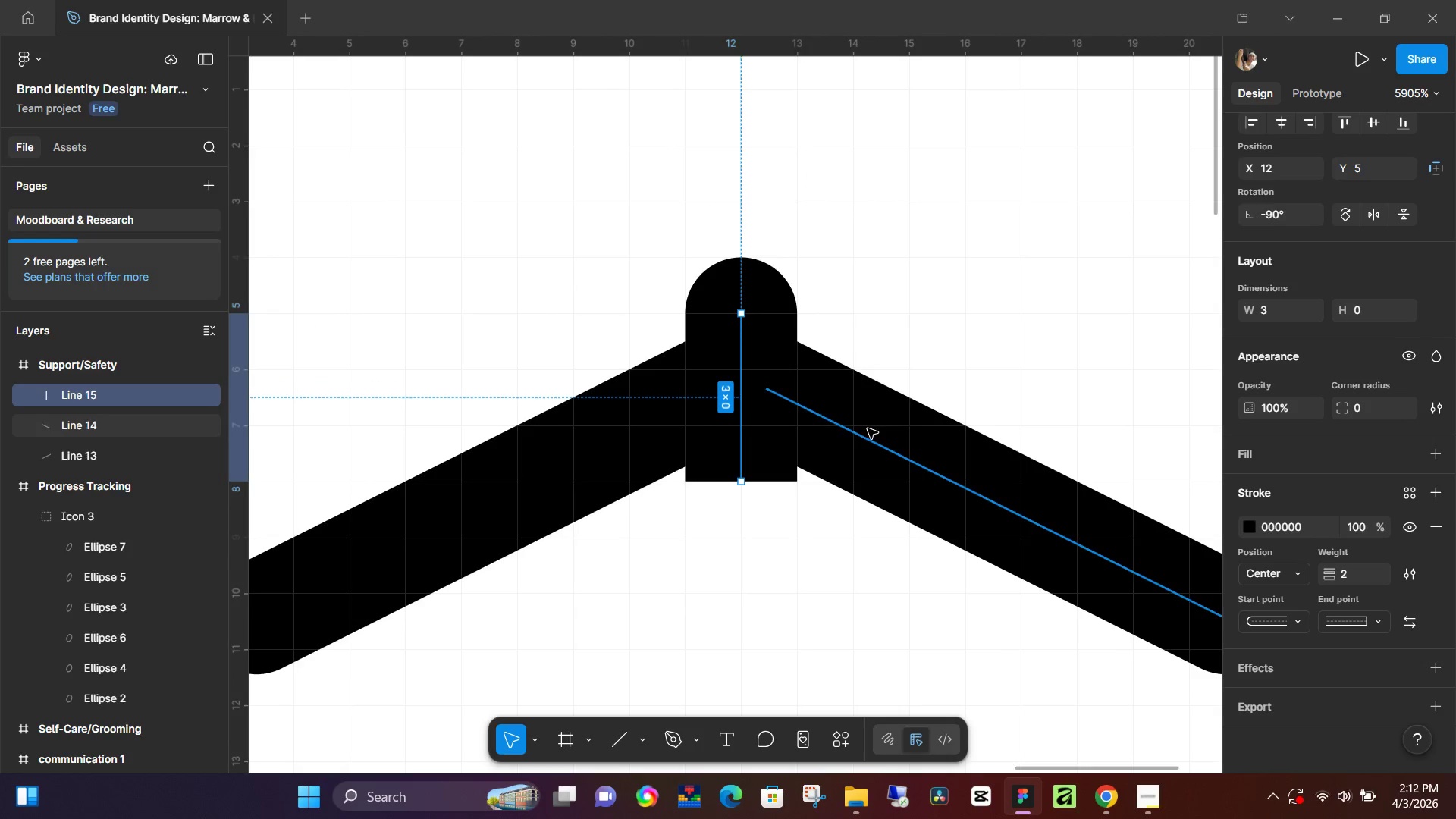 
left_click([927, 352])
 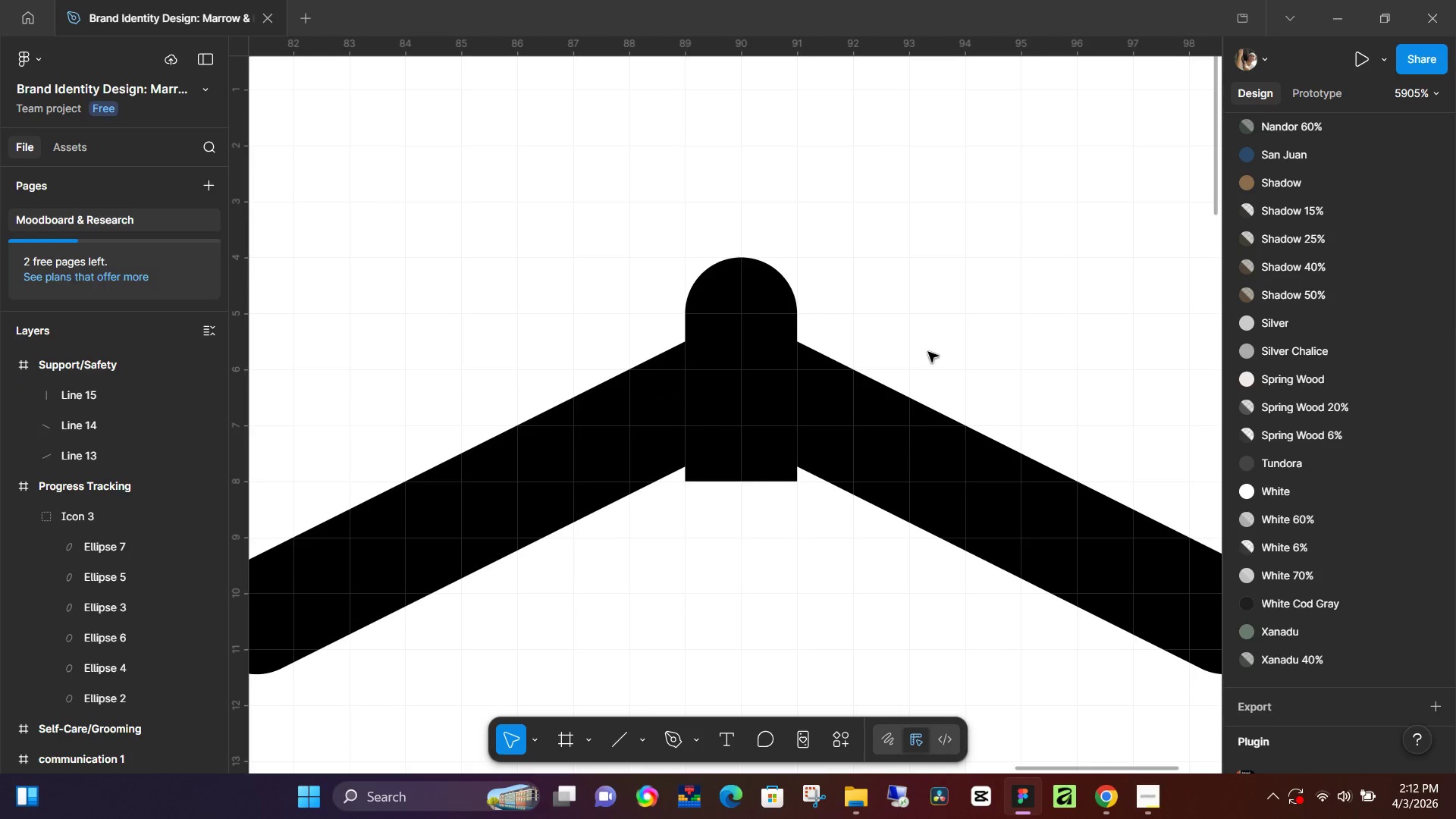 
hold_key(key=ControlLeft, duration=0.77)
scroll: coordinate [943, 353], scroll_direction: down, amount: 6.0
 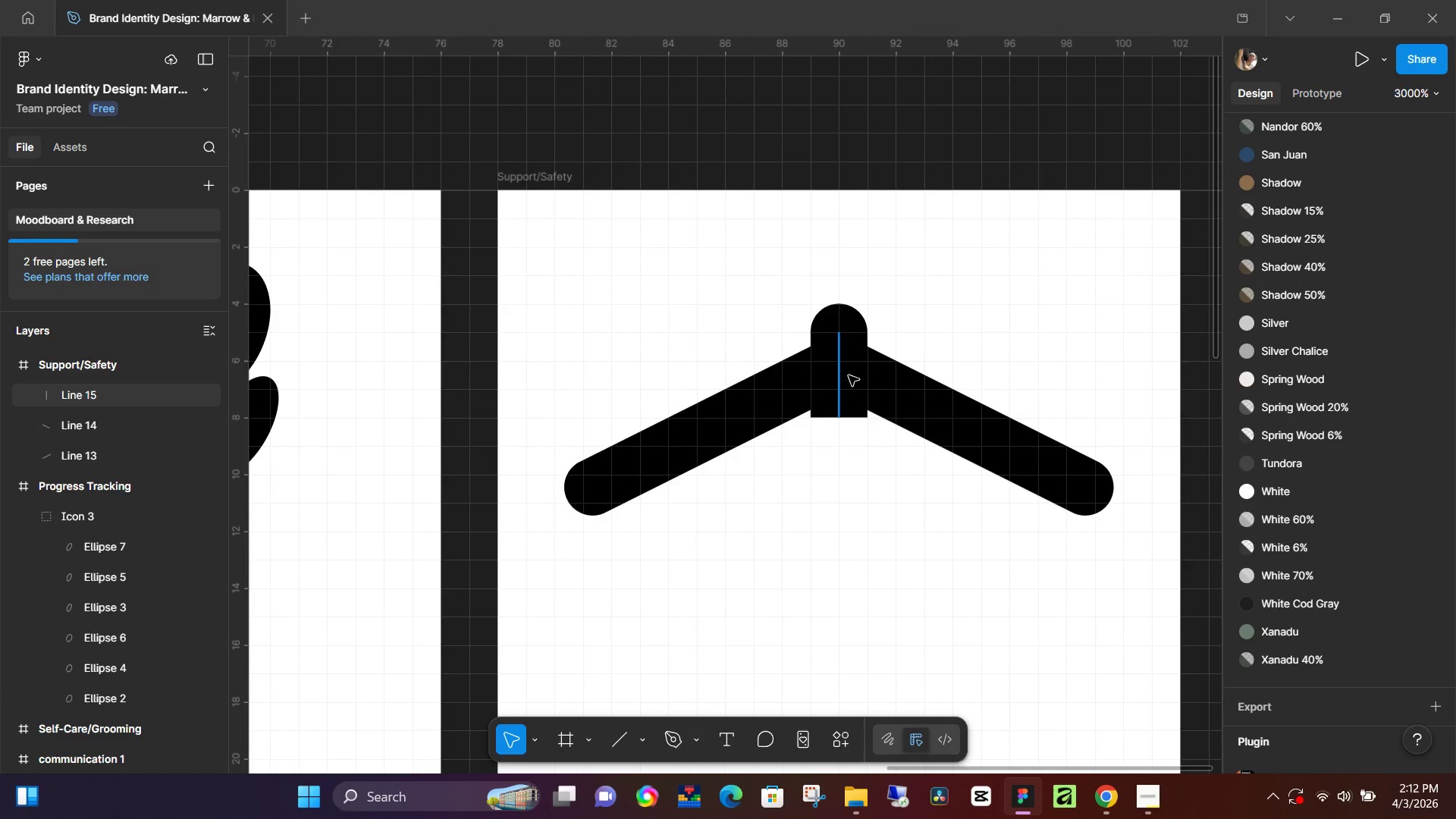 
left_click([851, 375])
 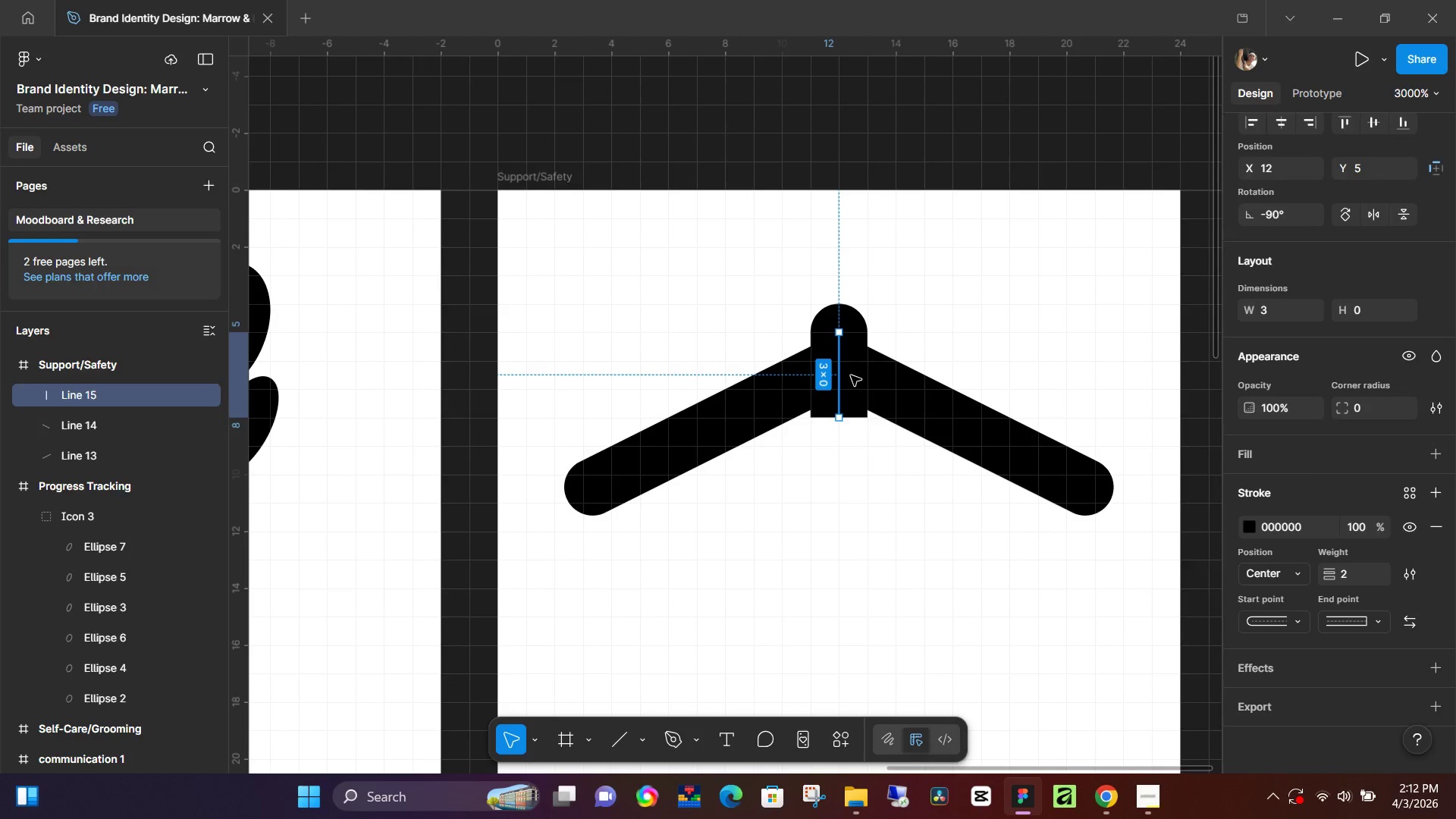 
key(ArrowDown)
 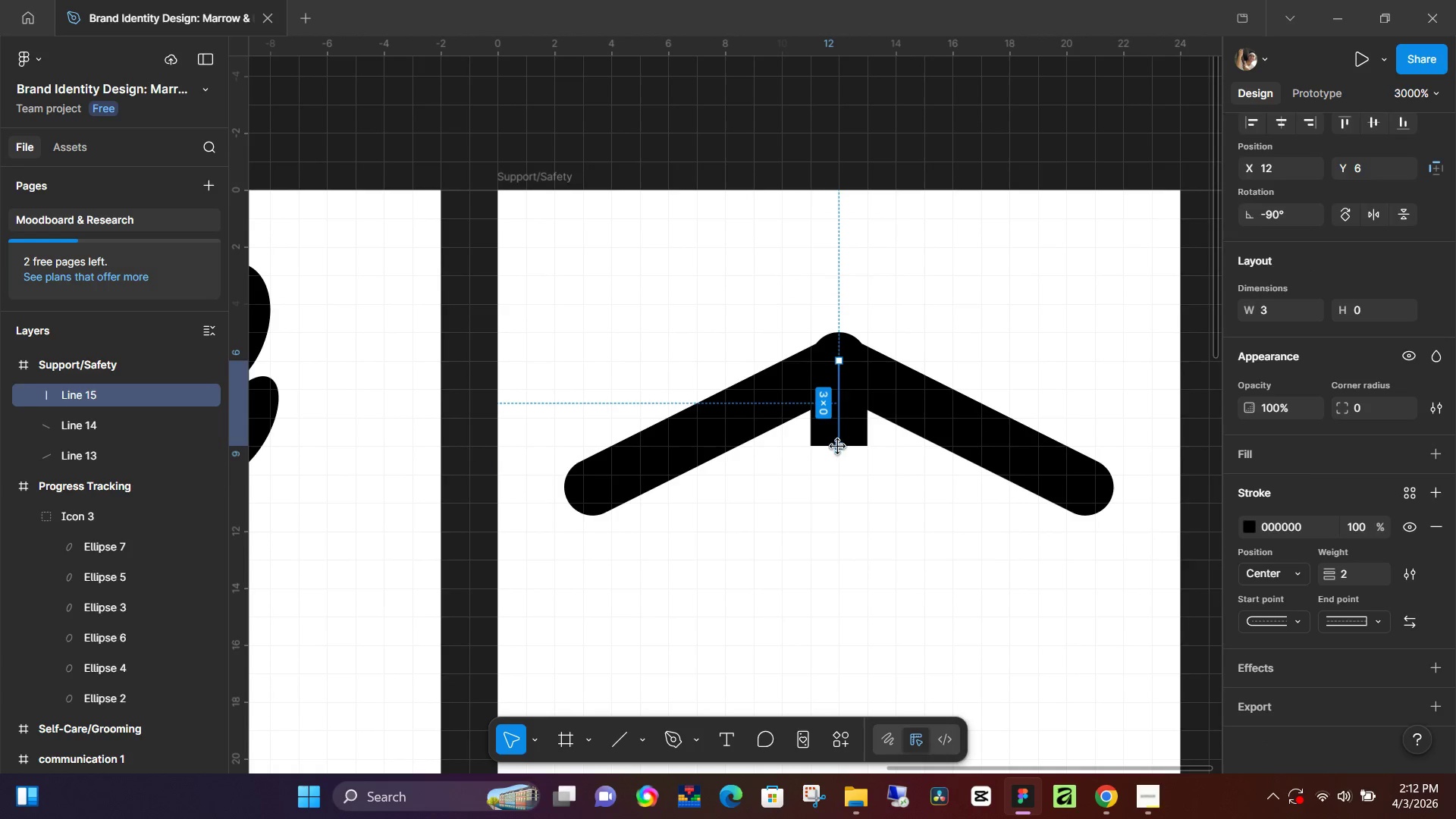 
left_click_drag(start_coordinate=[839, 449], to_coordinate=[840, 421])
 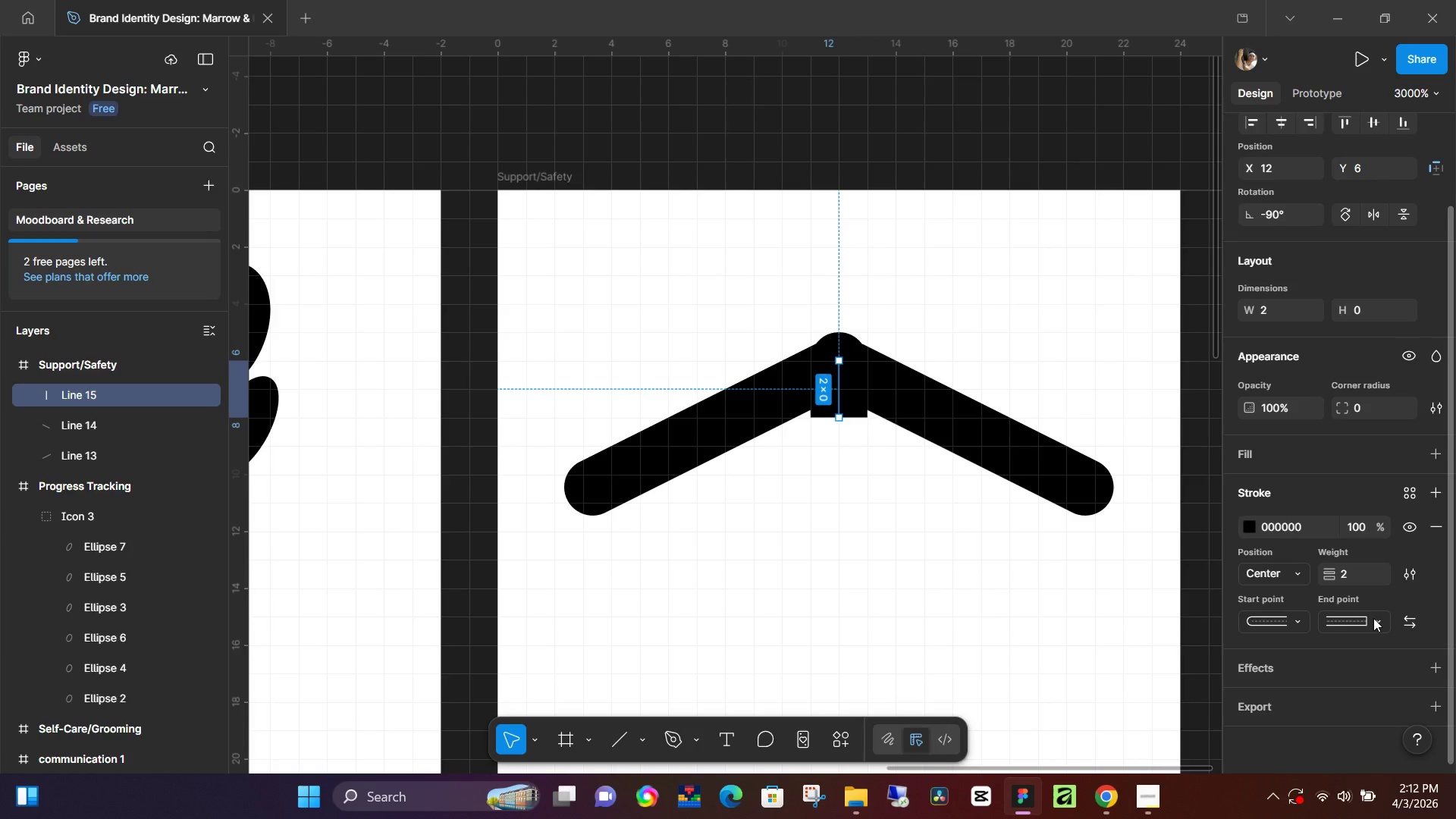 
left_click([1376, 618])
 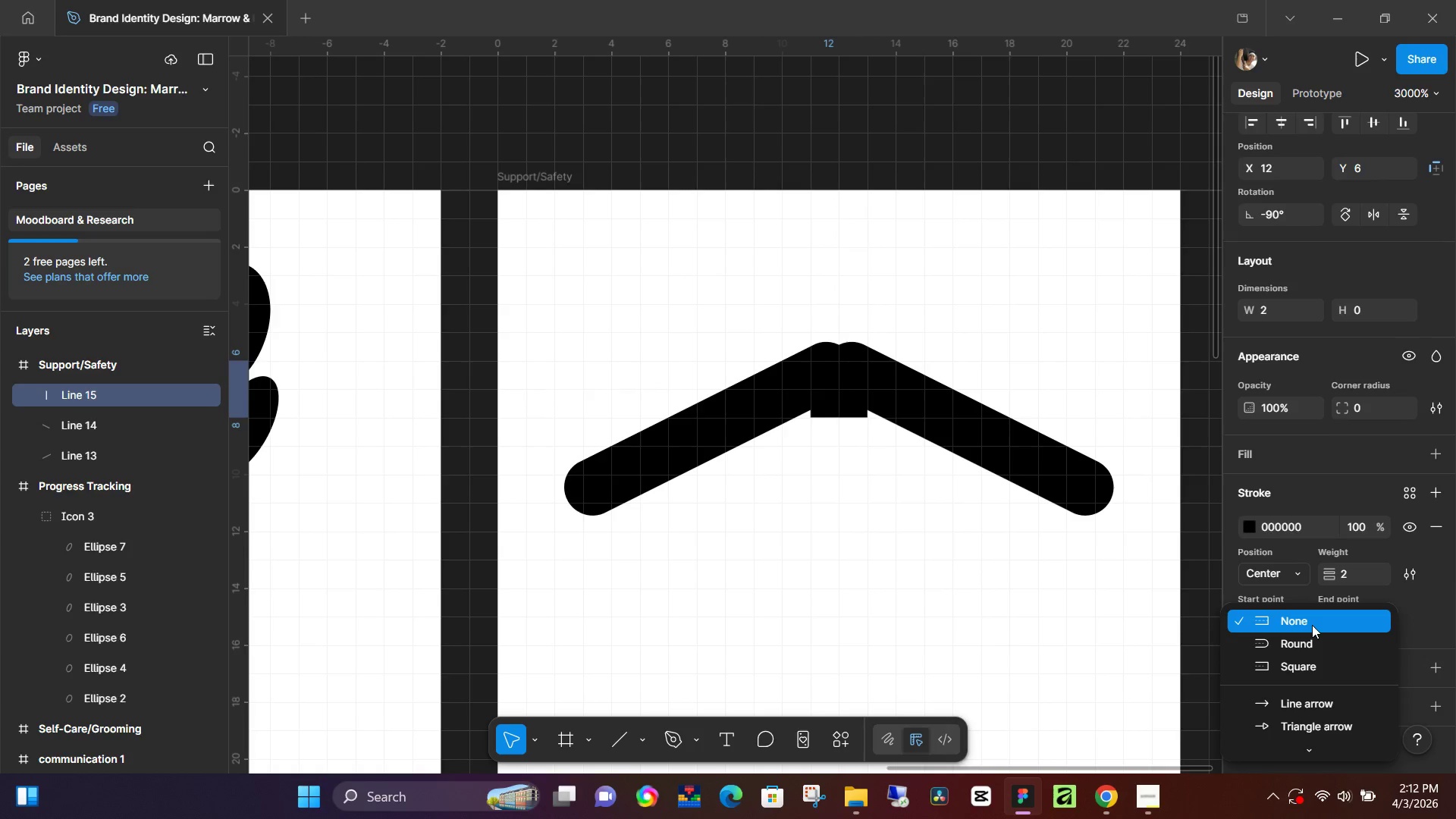 
wait(5.78)
 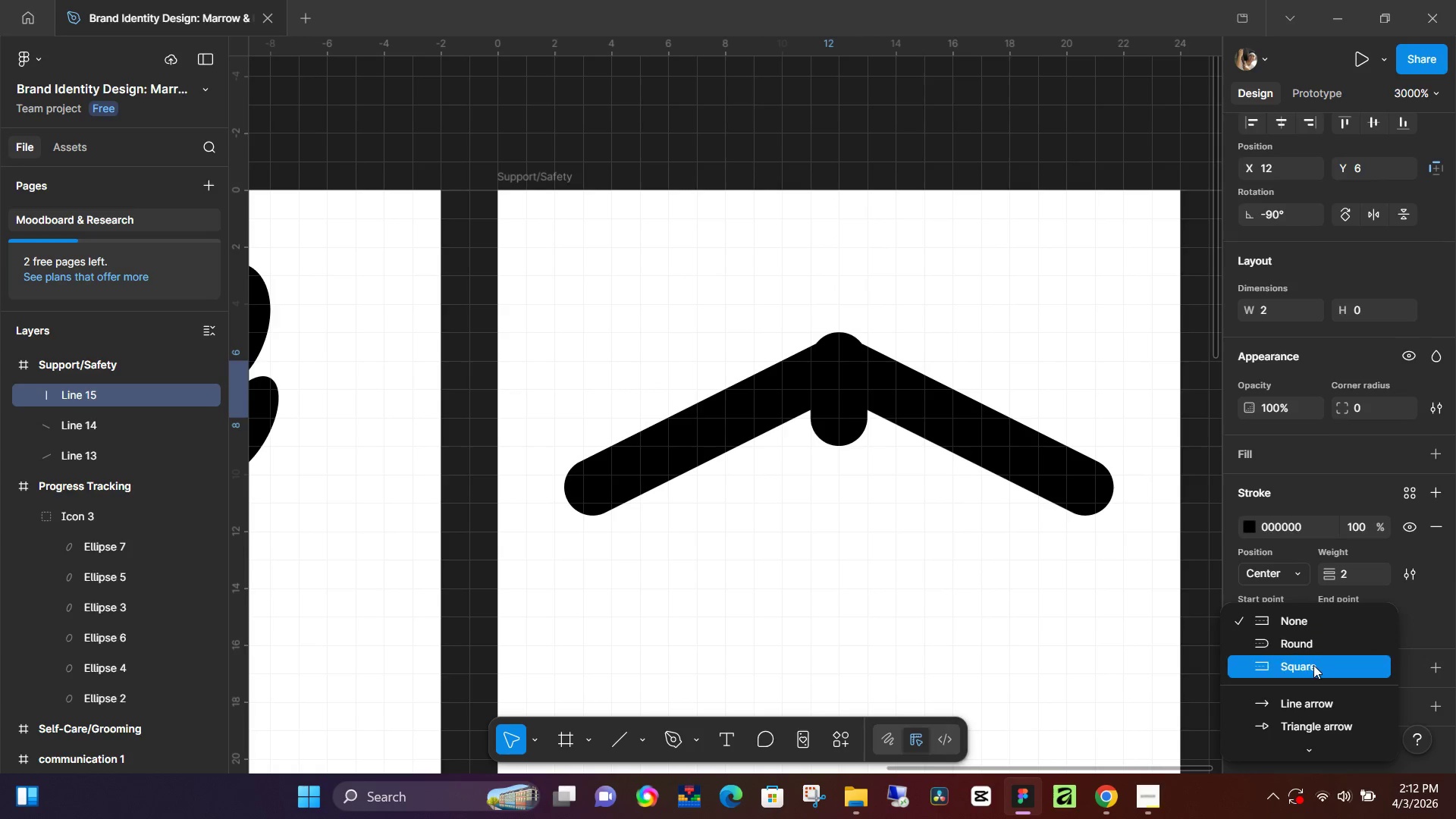 
left_click([1099, 559])
 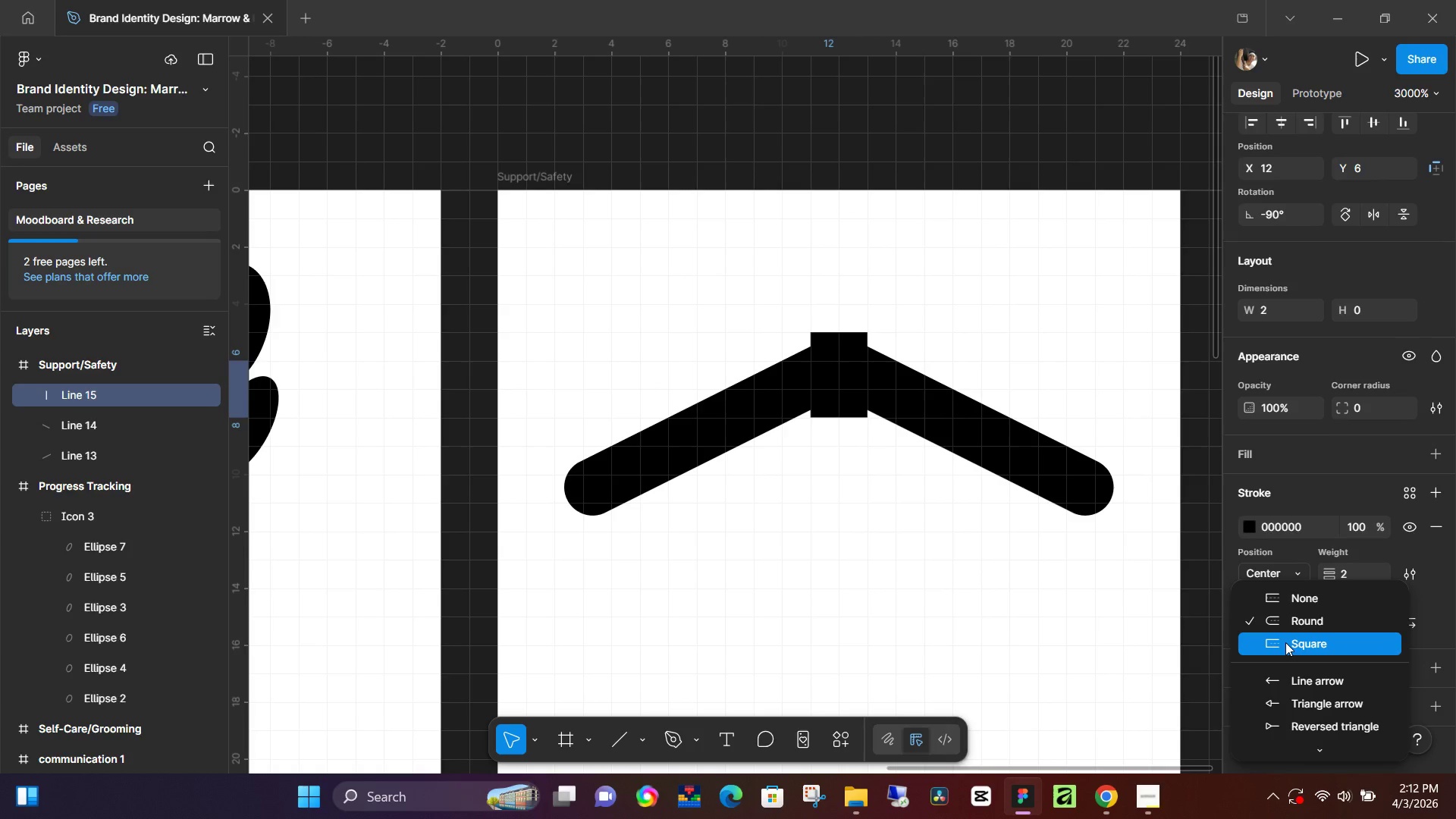 
left_click([971, 566])
 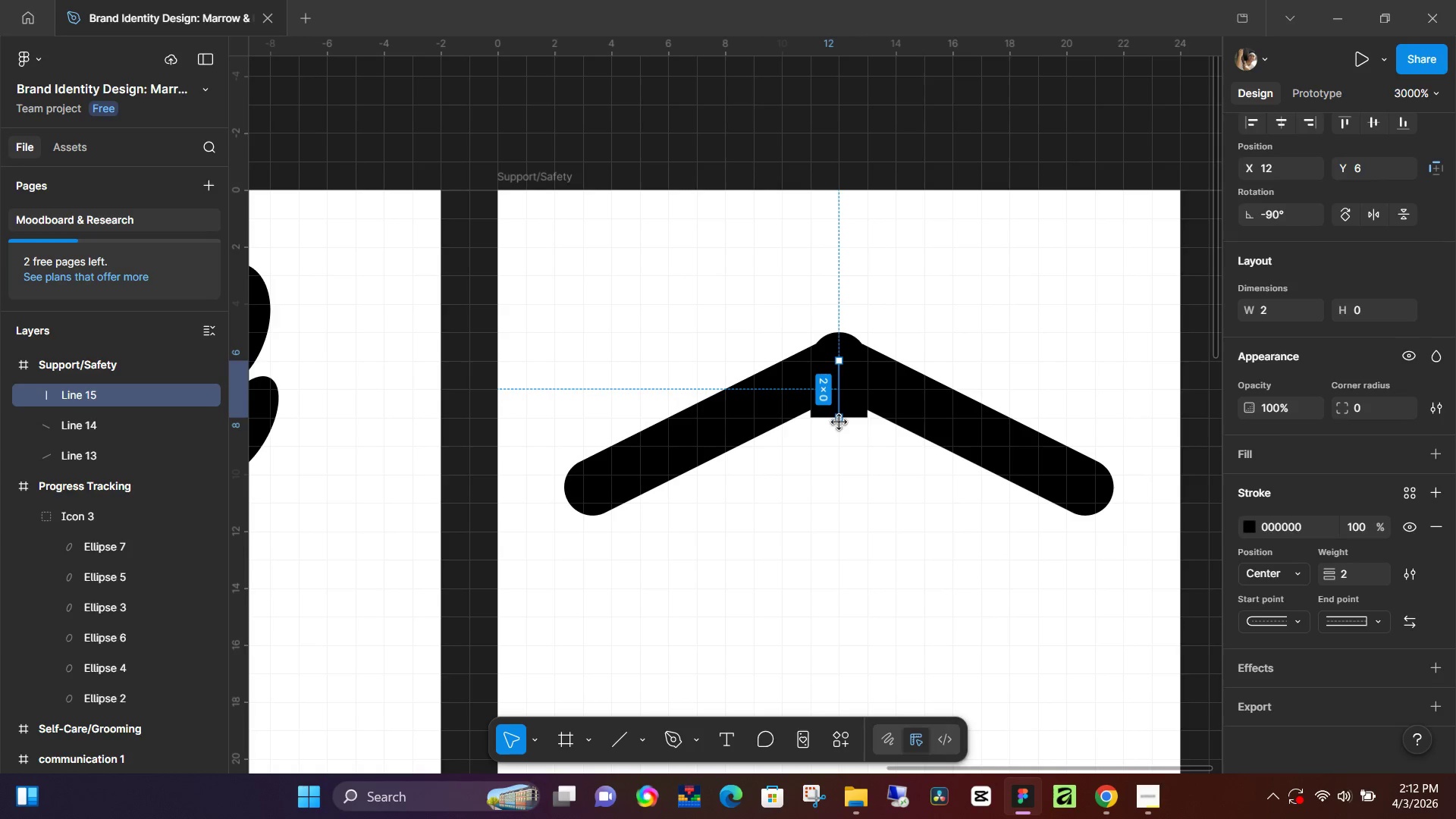 
left_click_drag(start_coordinate=[841, 416], to_coordinate=[841, 397])
 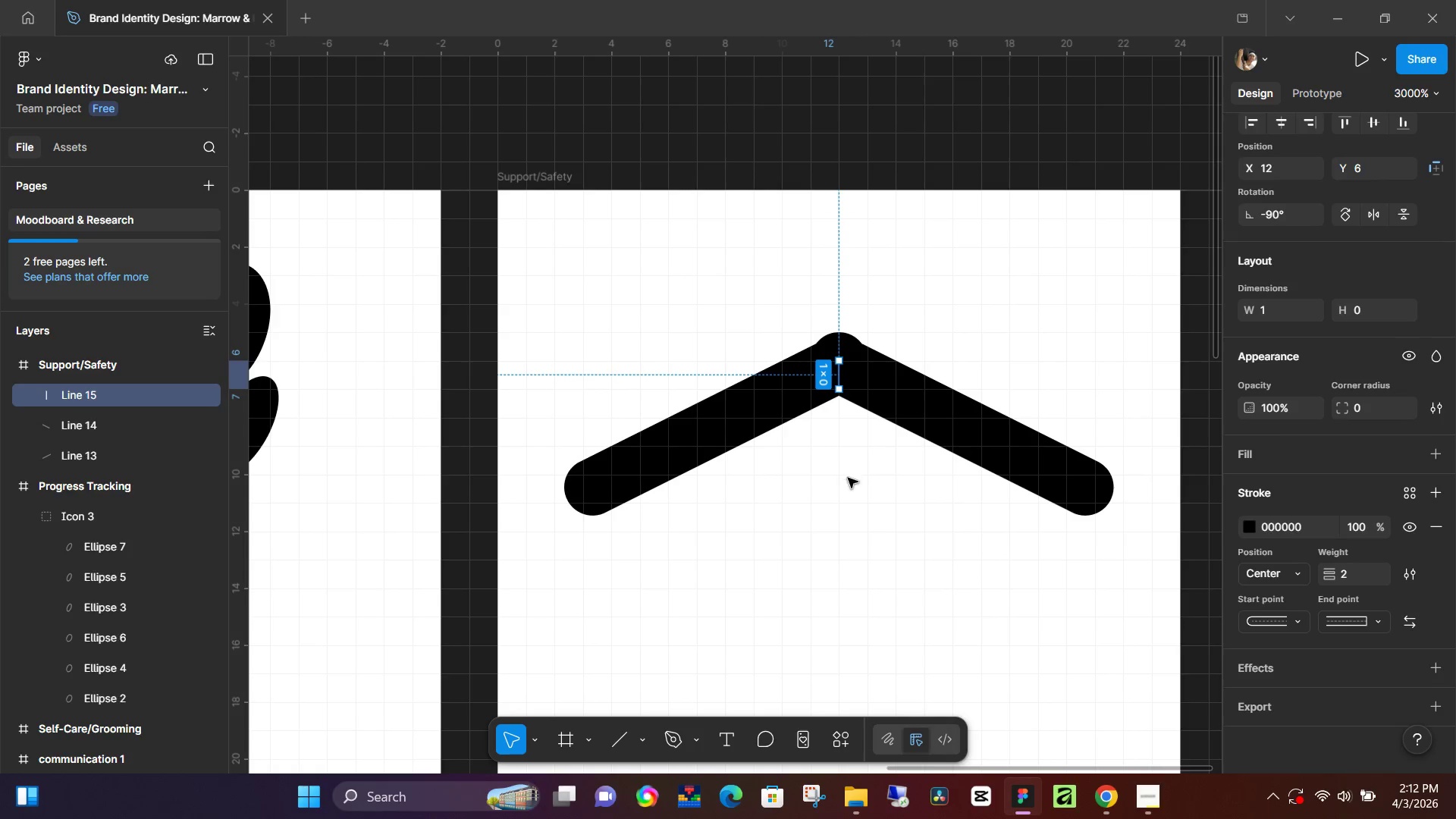 
left_click([848, 478])
 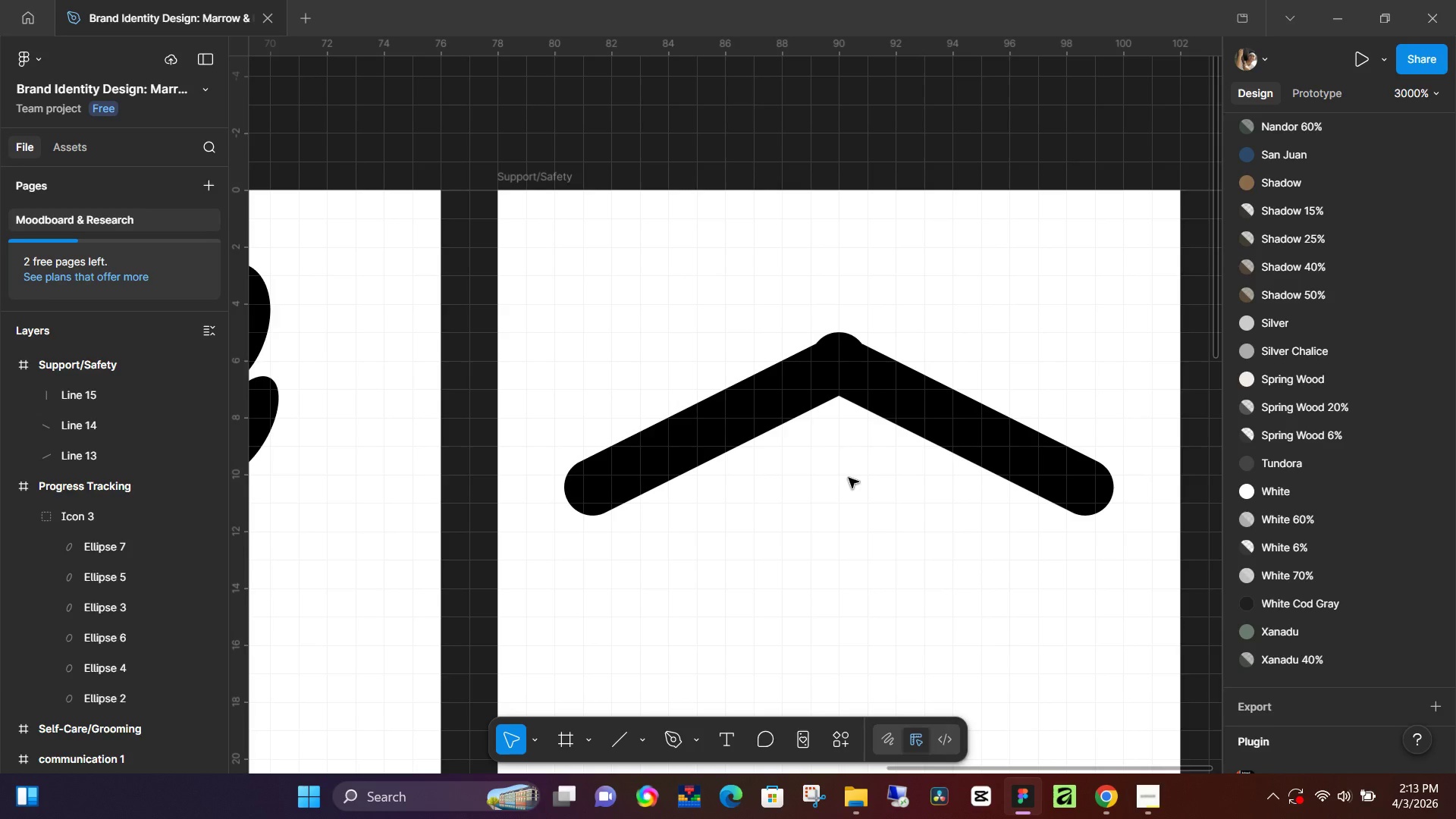 
wait(45.06)
 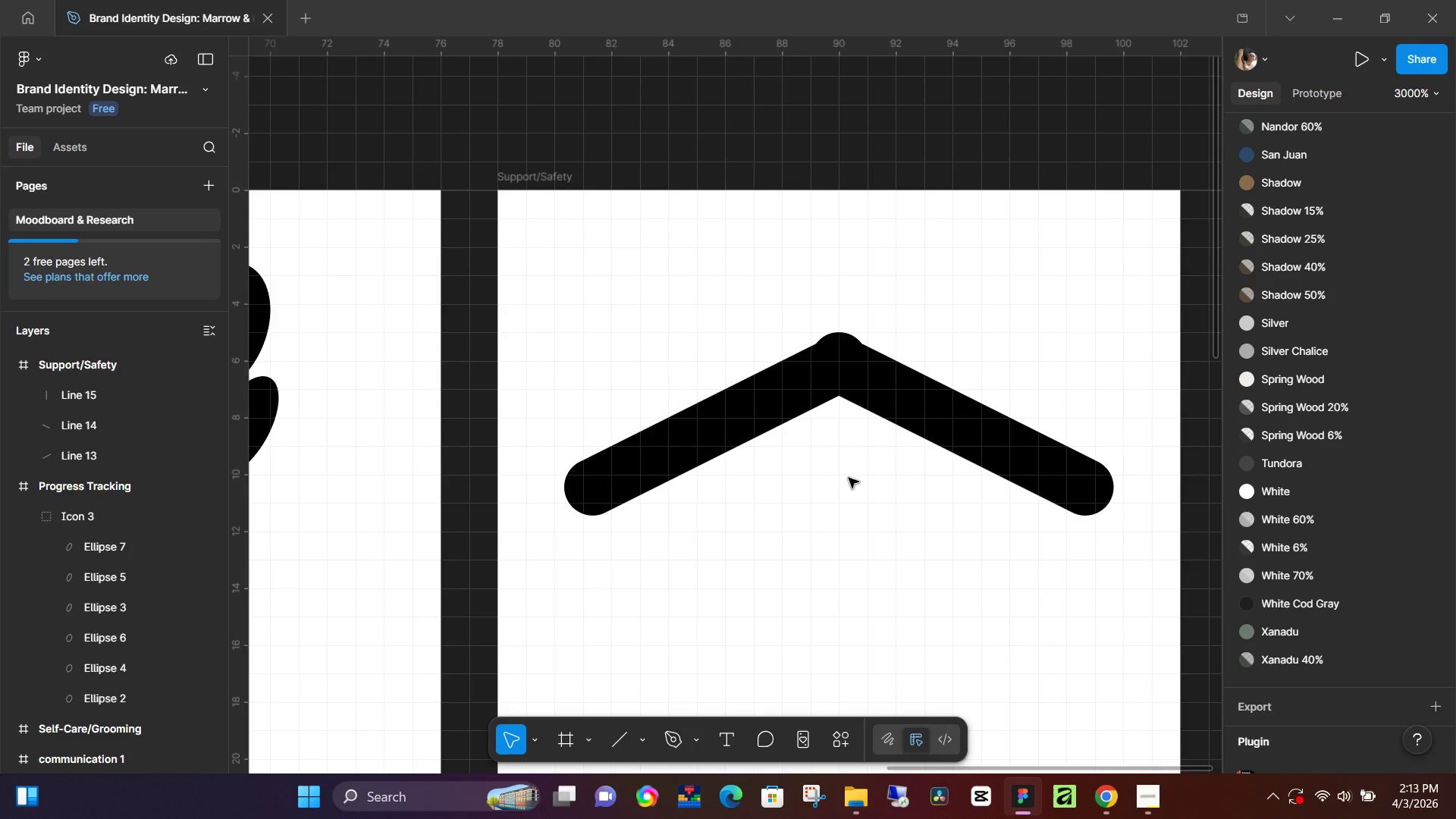 
left_click([1106, 795])
 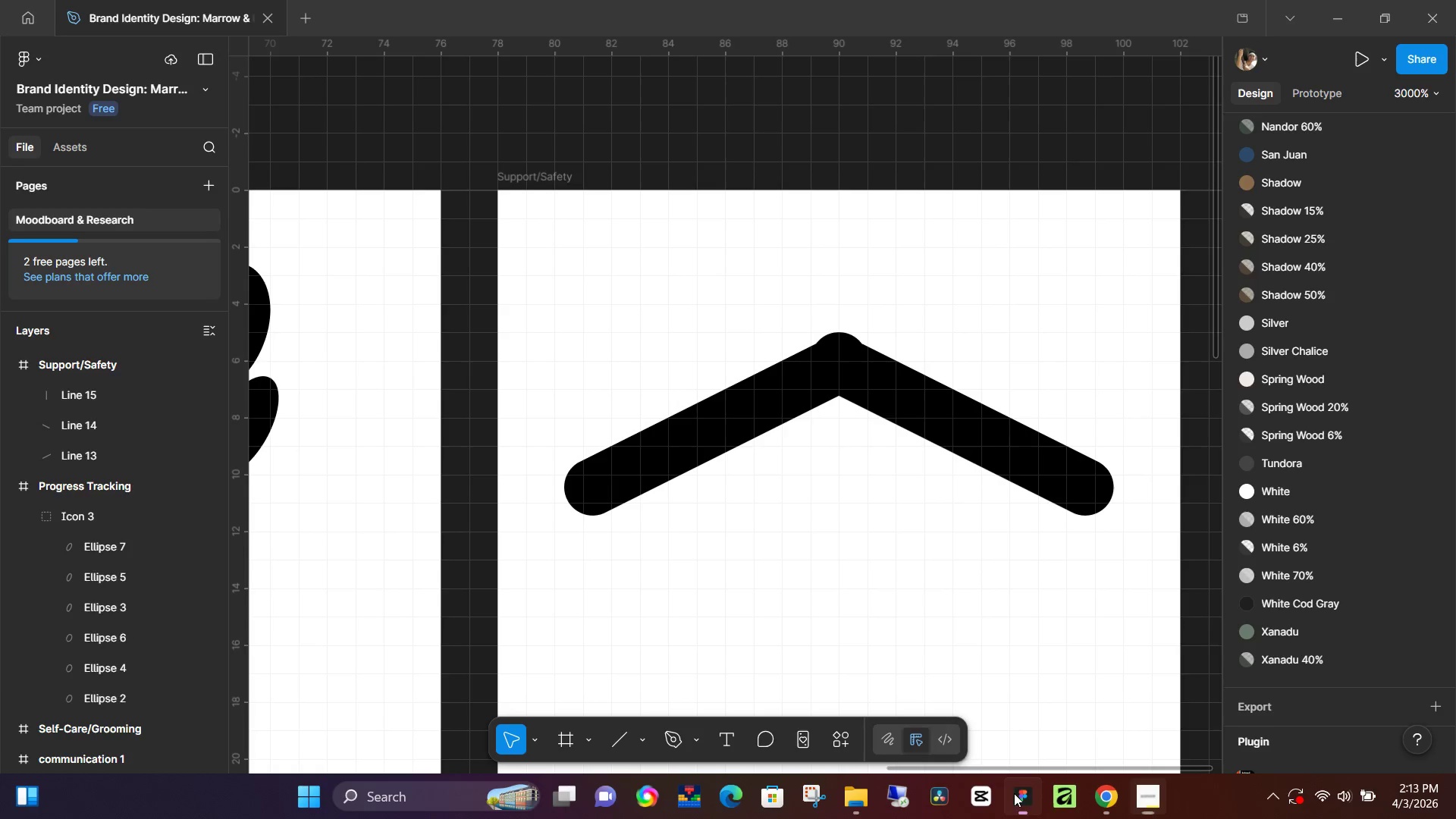 
scroll: coordinate [671, 472], scroll_direction: down, amount: 2.0
 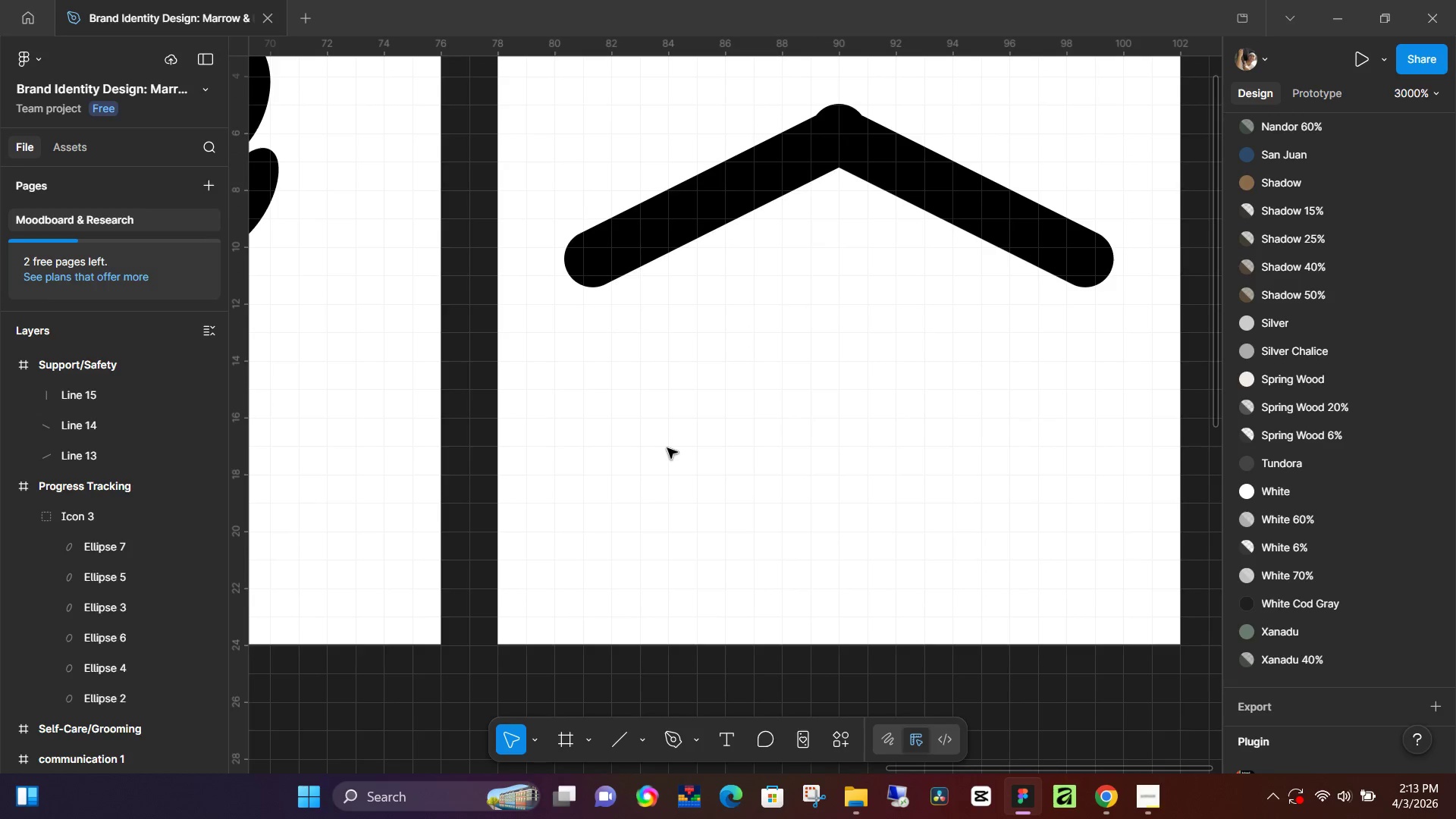 
key(L)
 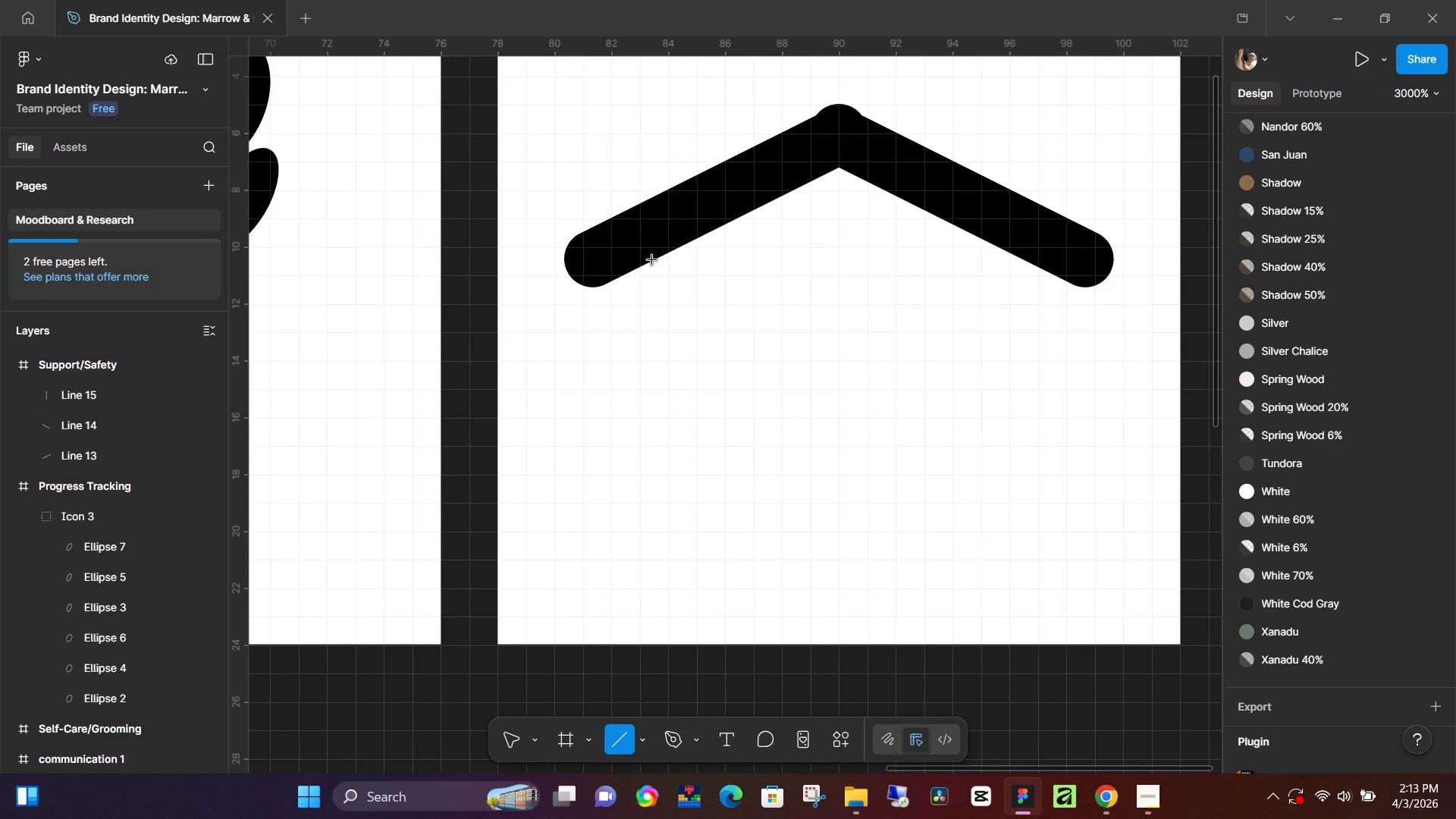 
left_click_drag(start_coordinate=[651, 260], to_coordinate=[649, 555])
 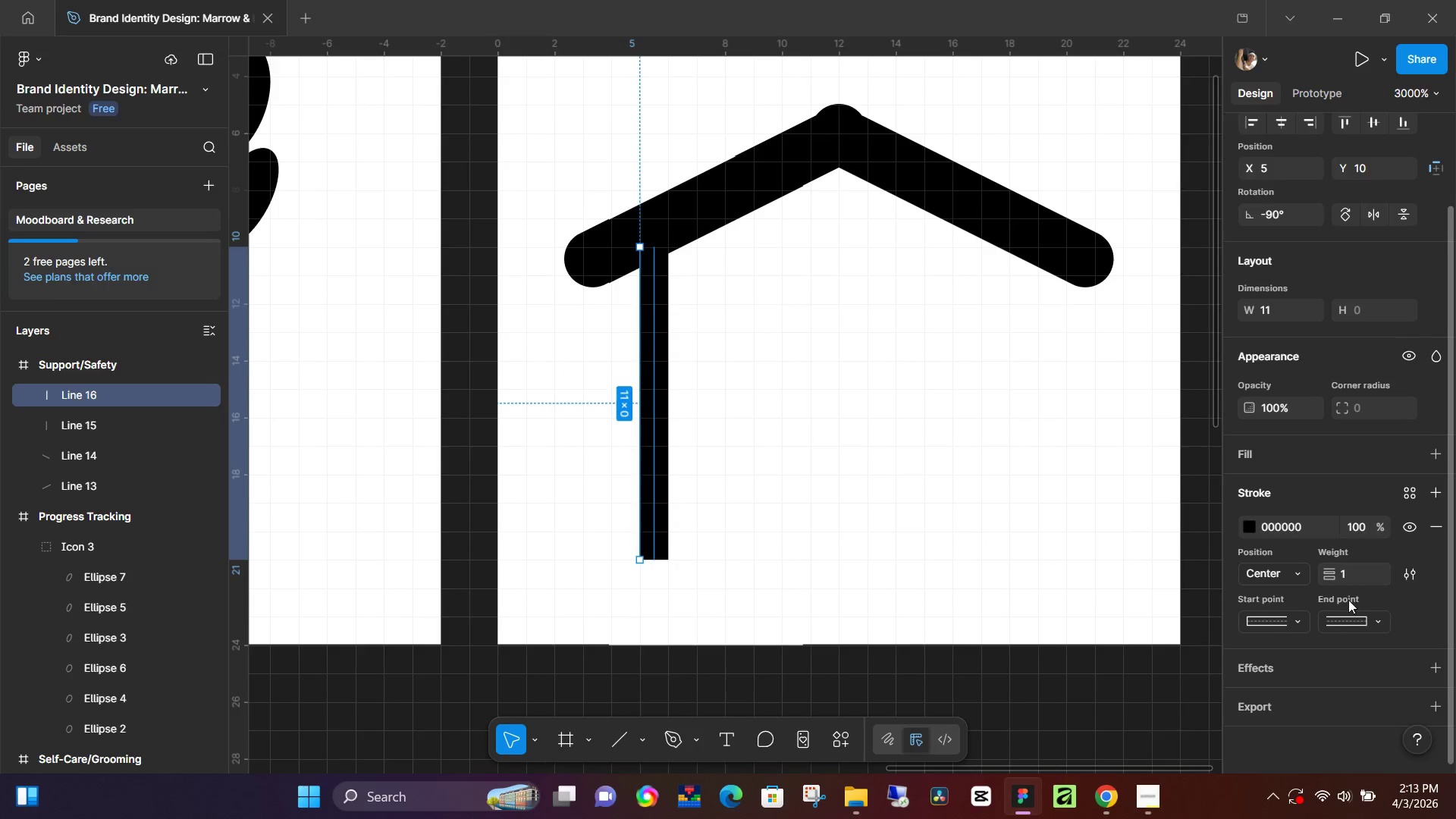 
left_click([1351, 576])
 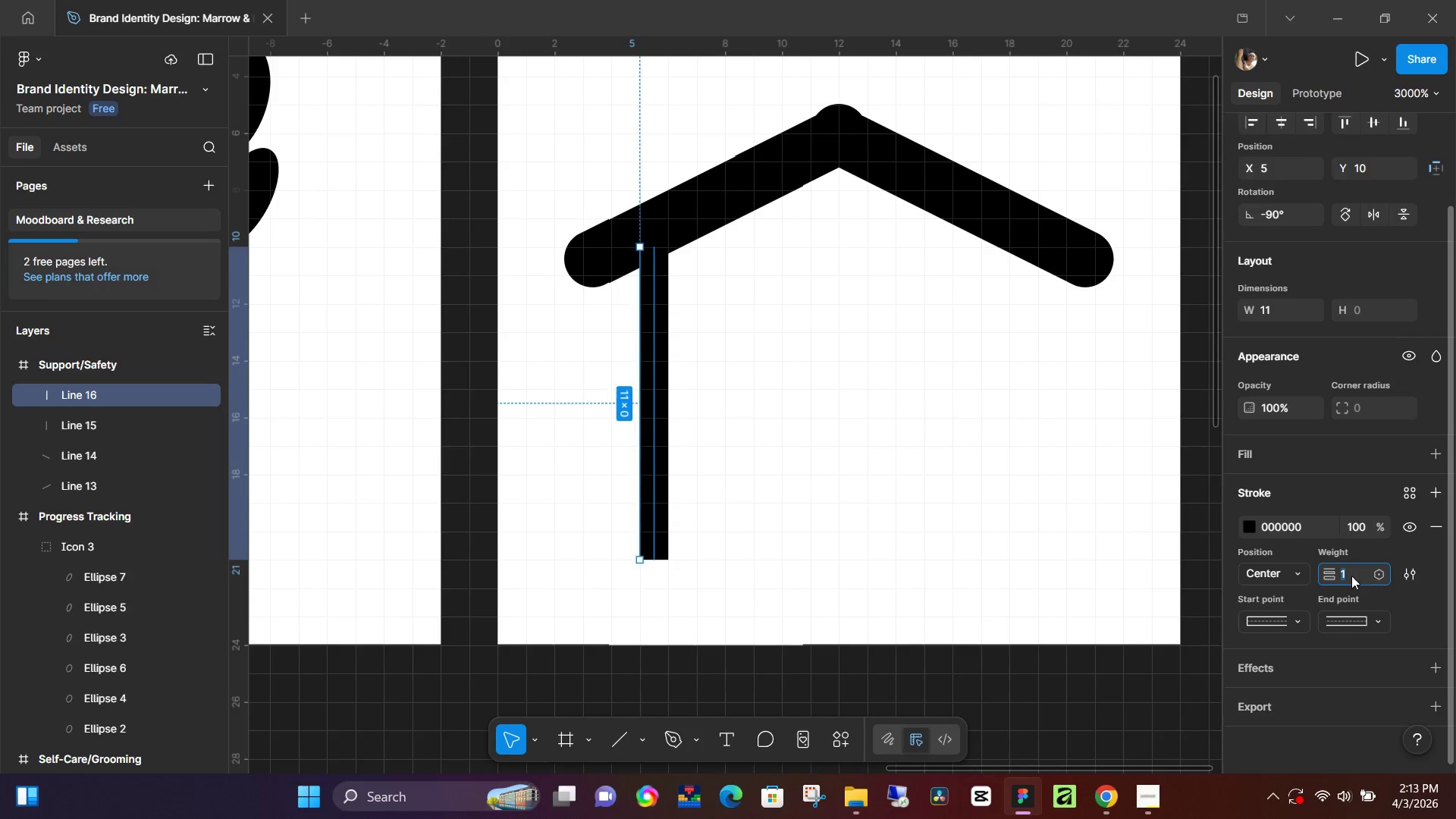 
key(2)
 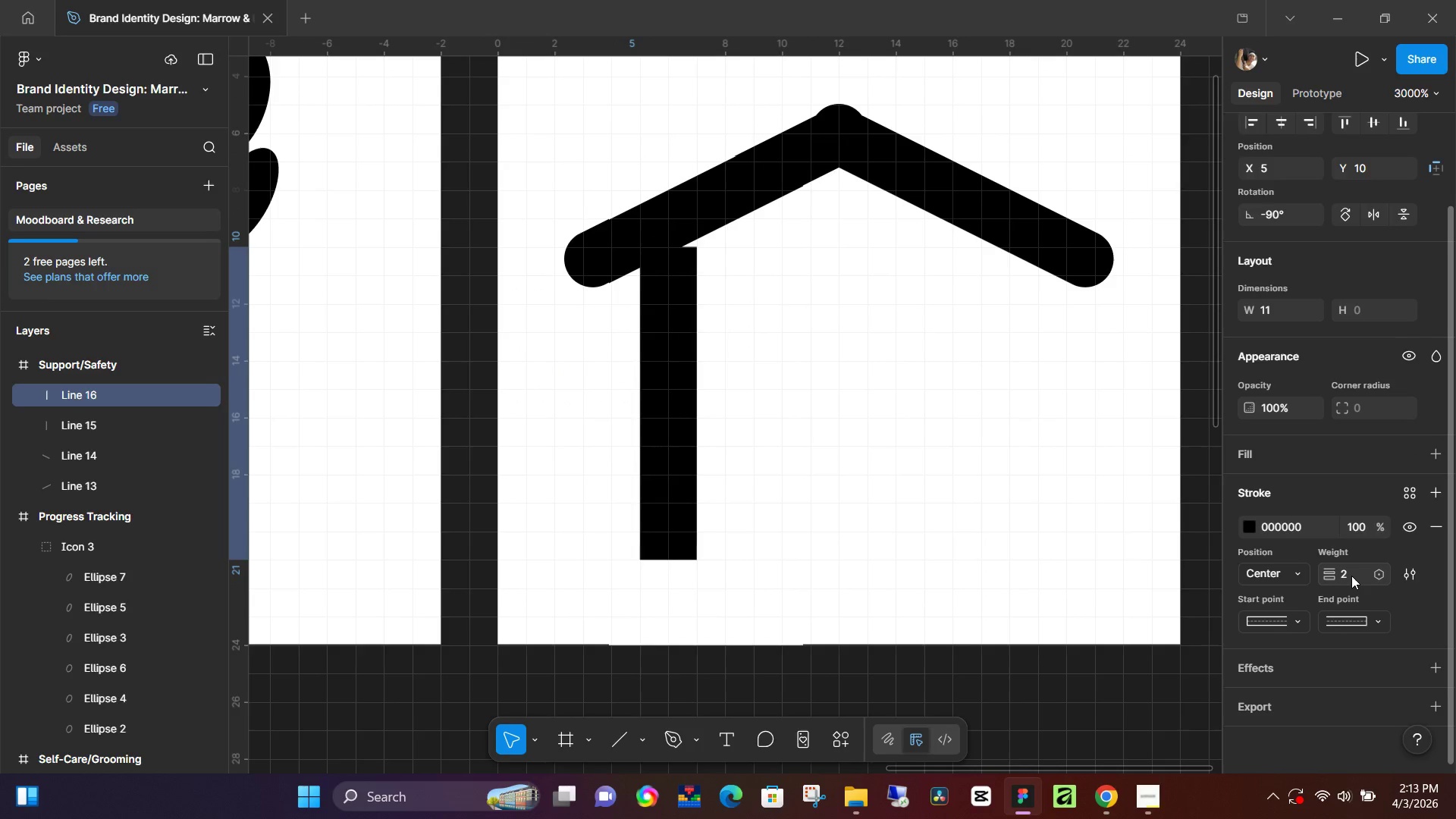 
key(NumpadEnter)
 